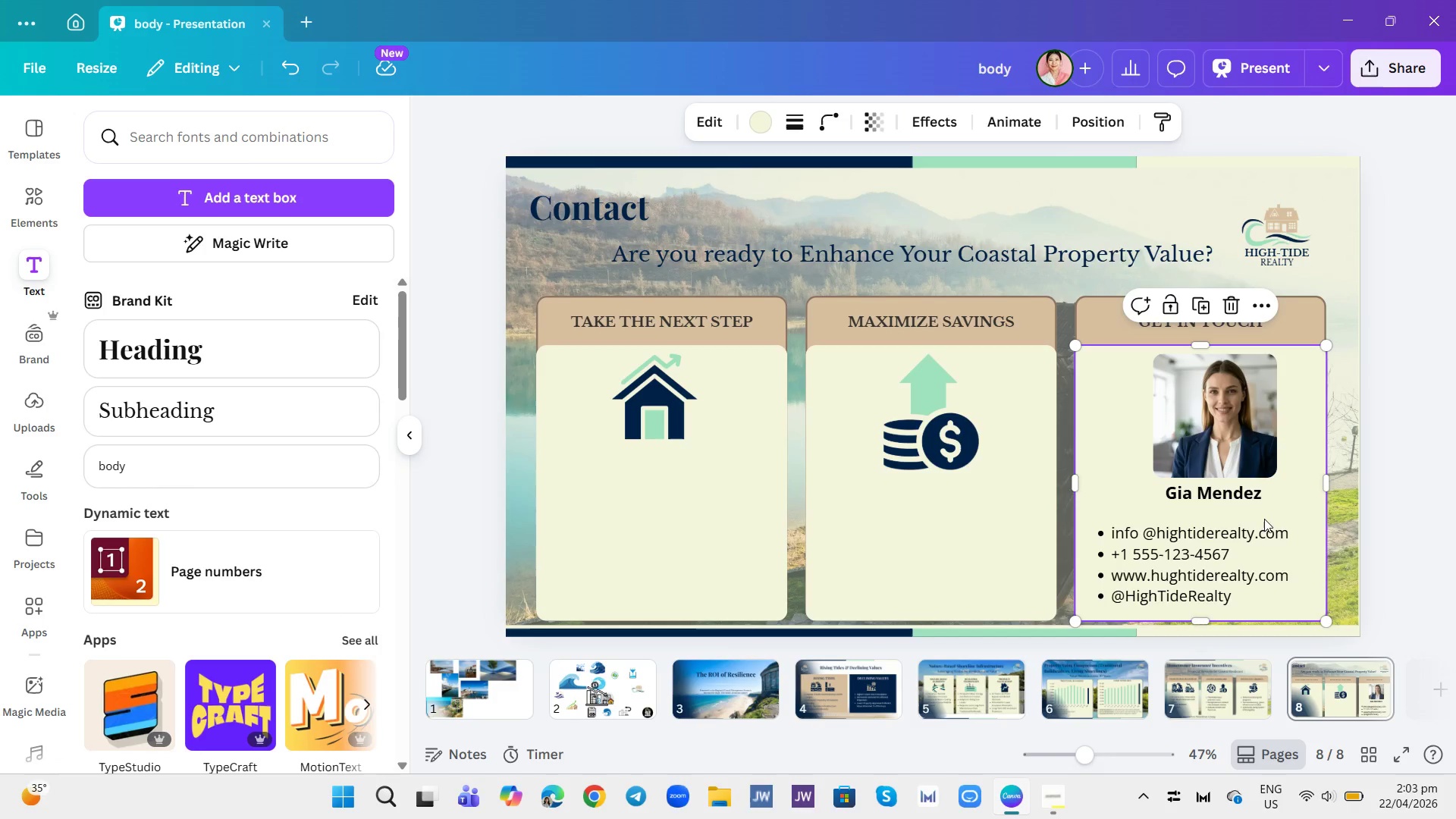 
wait(6.69)
 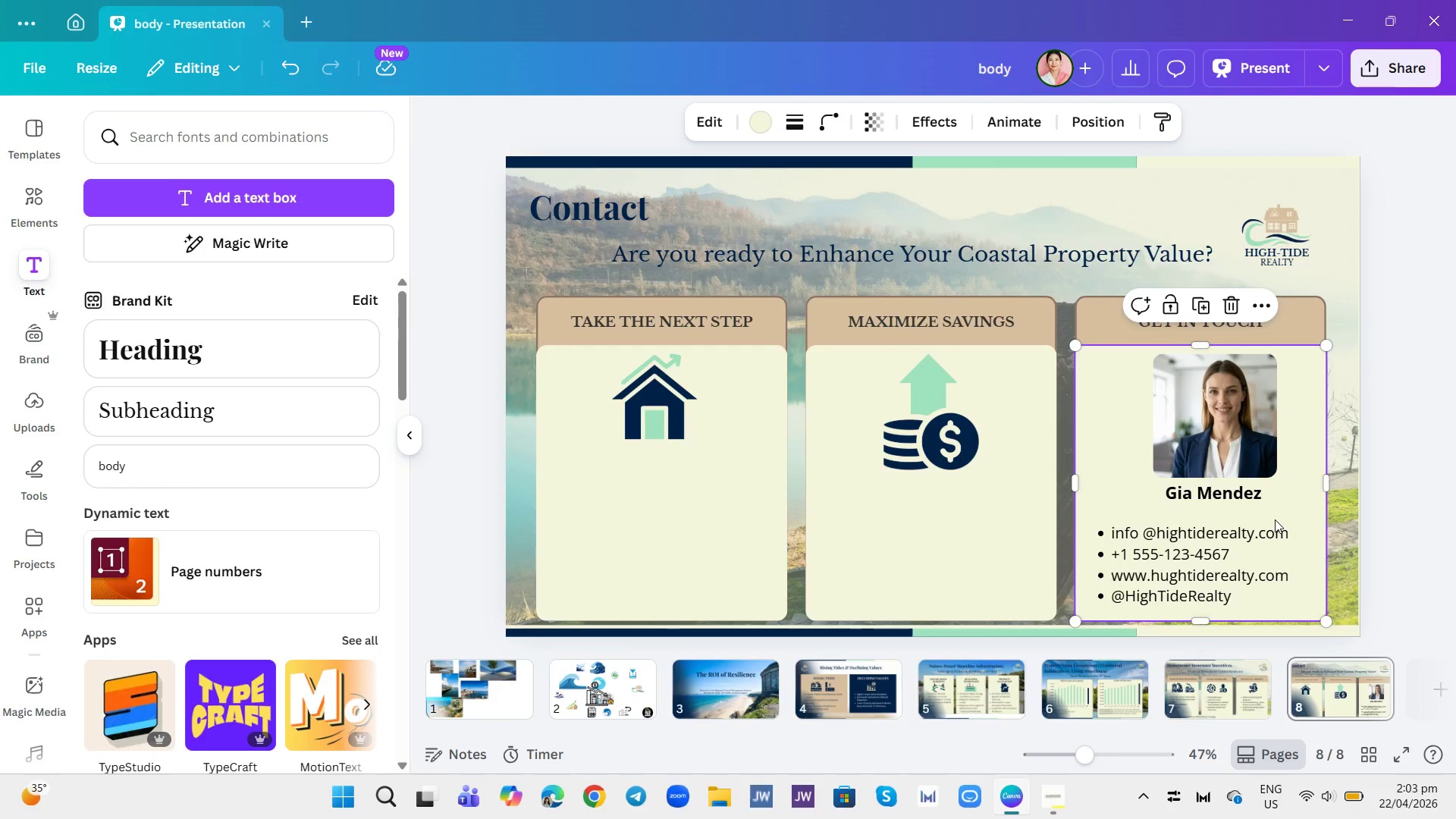 
left_click([1241, 497])
 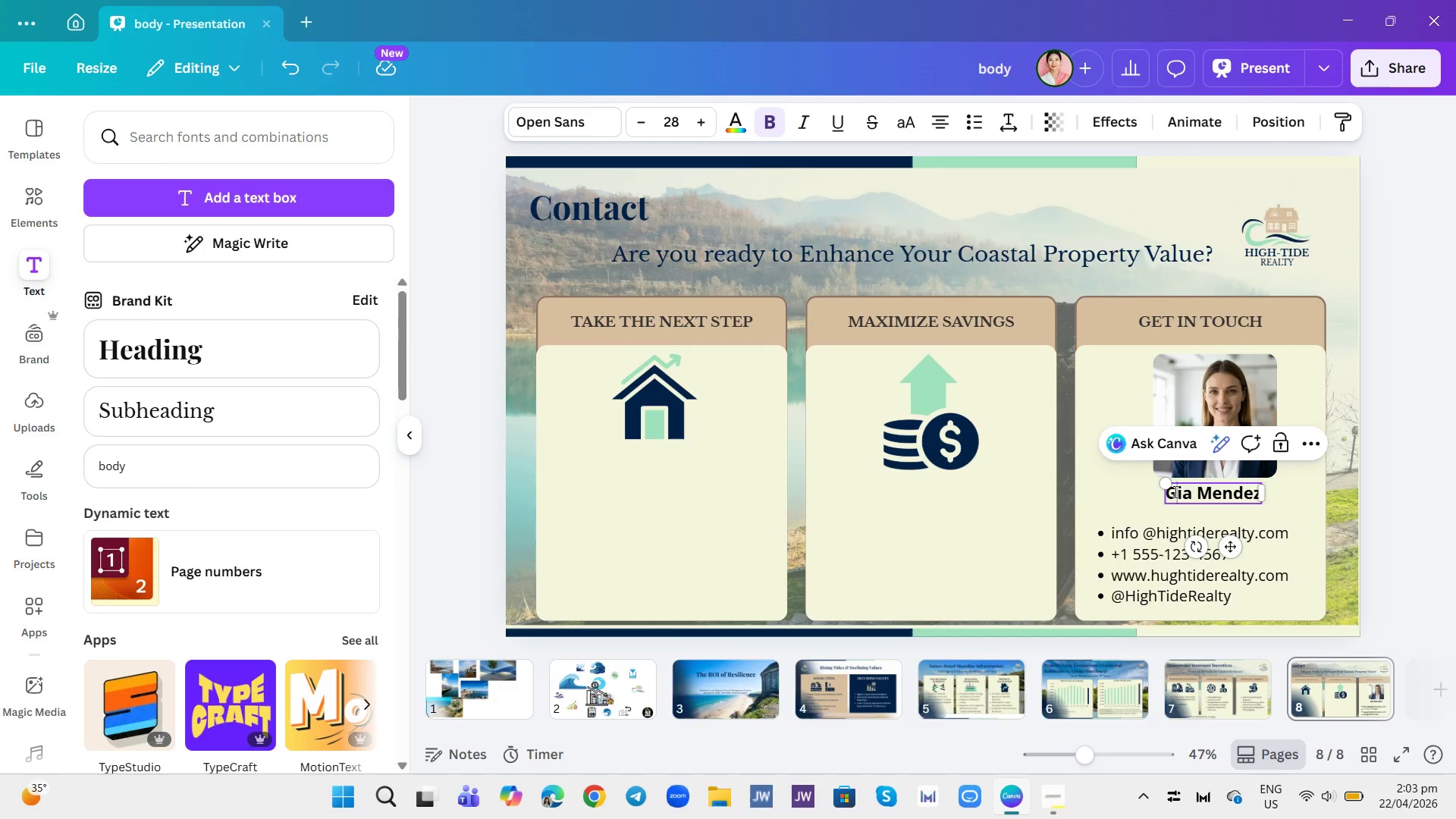 
double_click([1174, 491])
 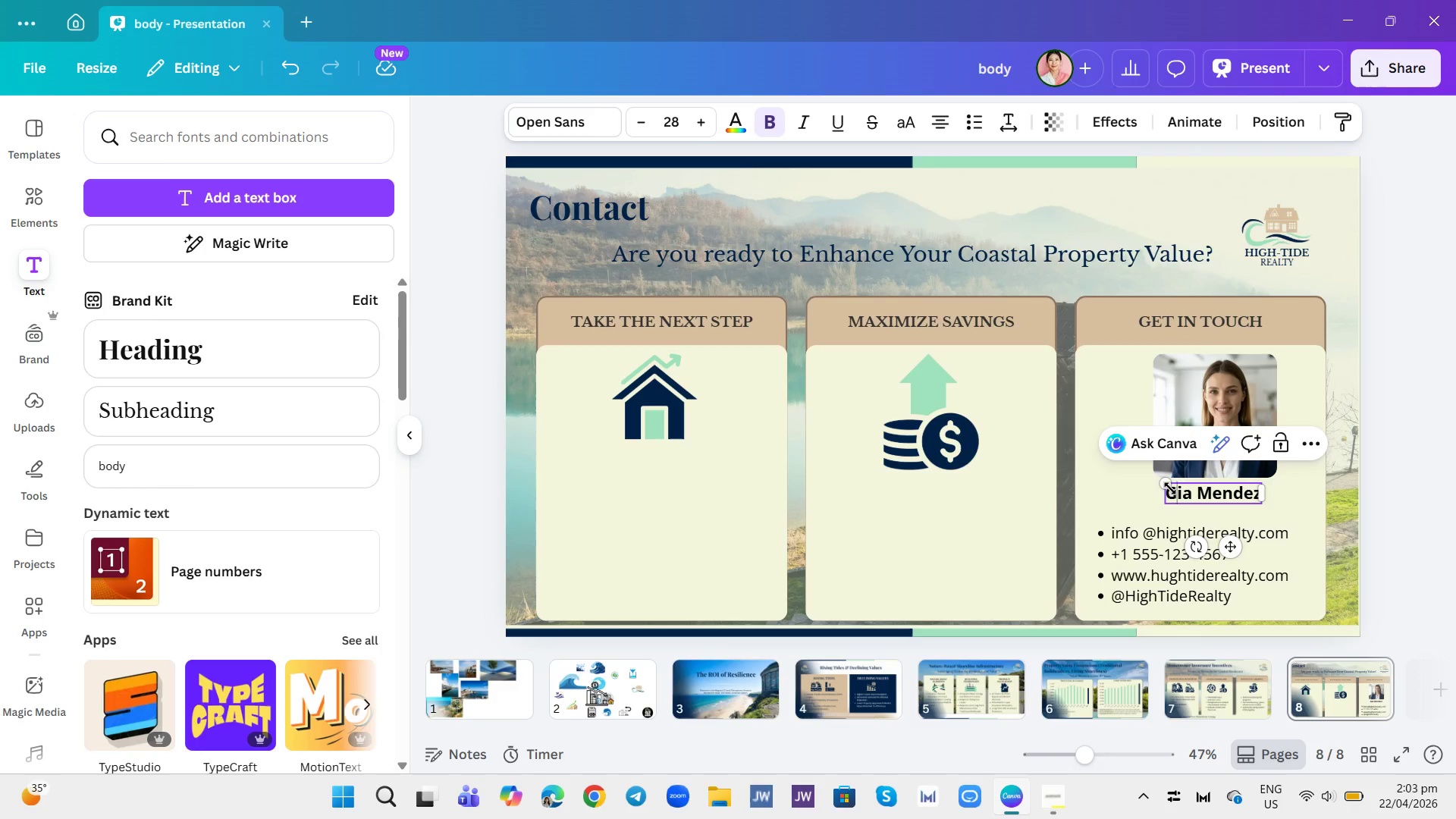 
left_click([1170, 488])
 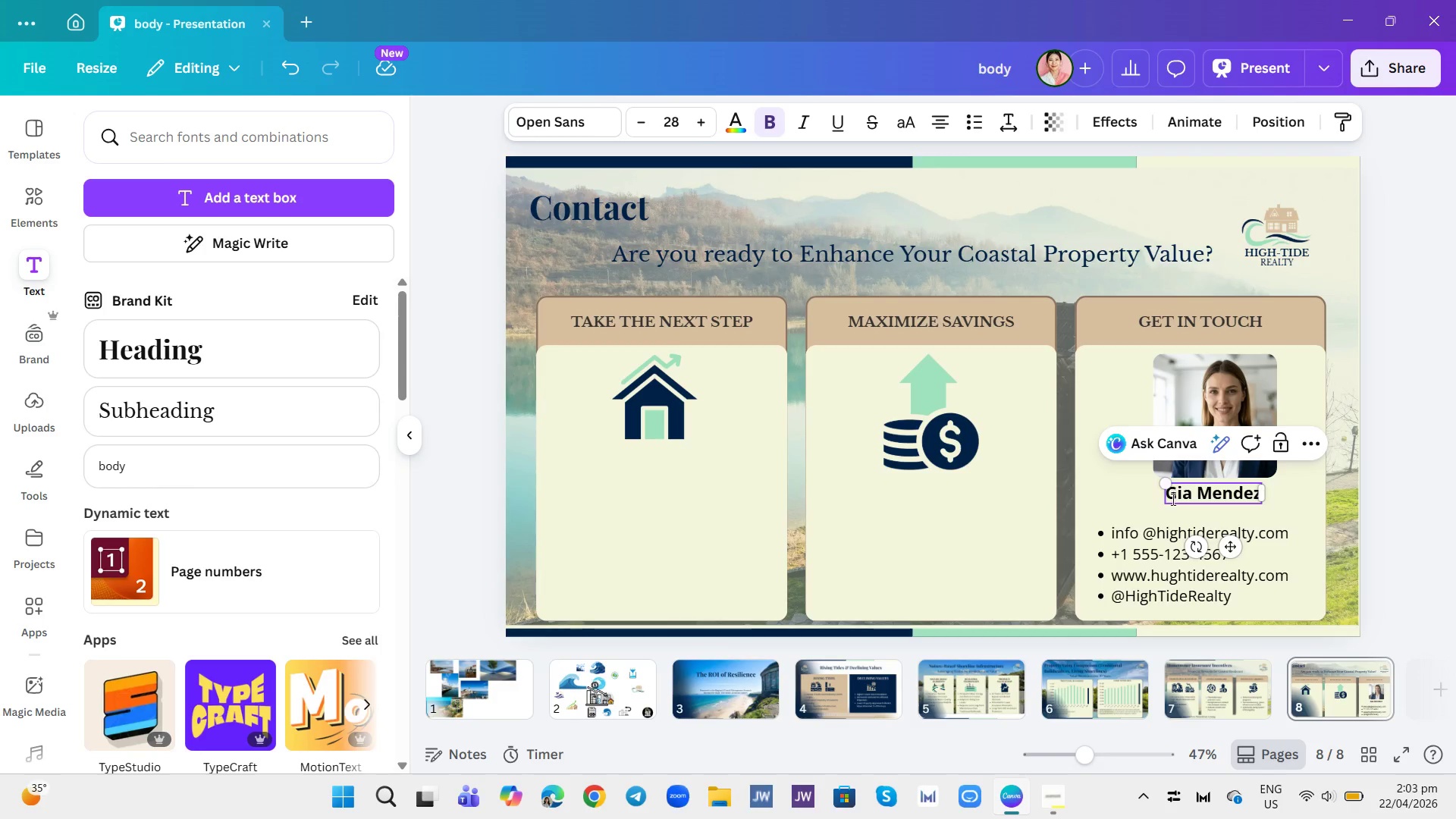 
left_click([1172, 499])
 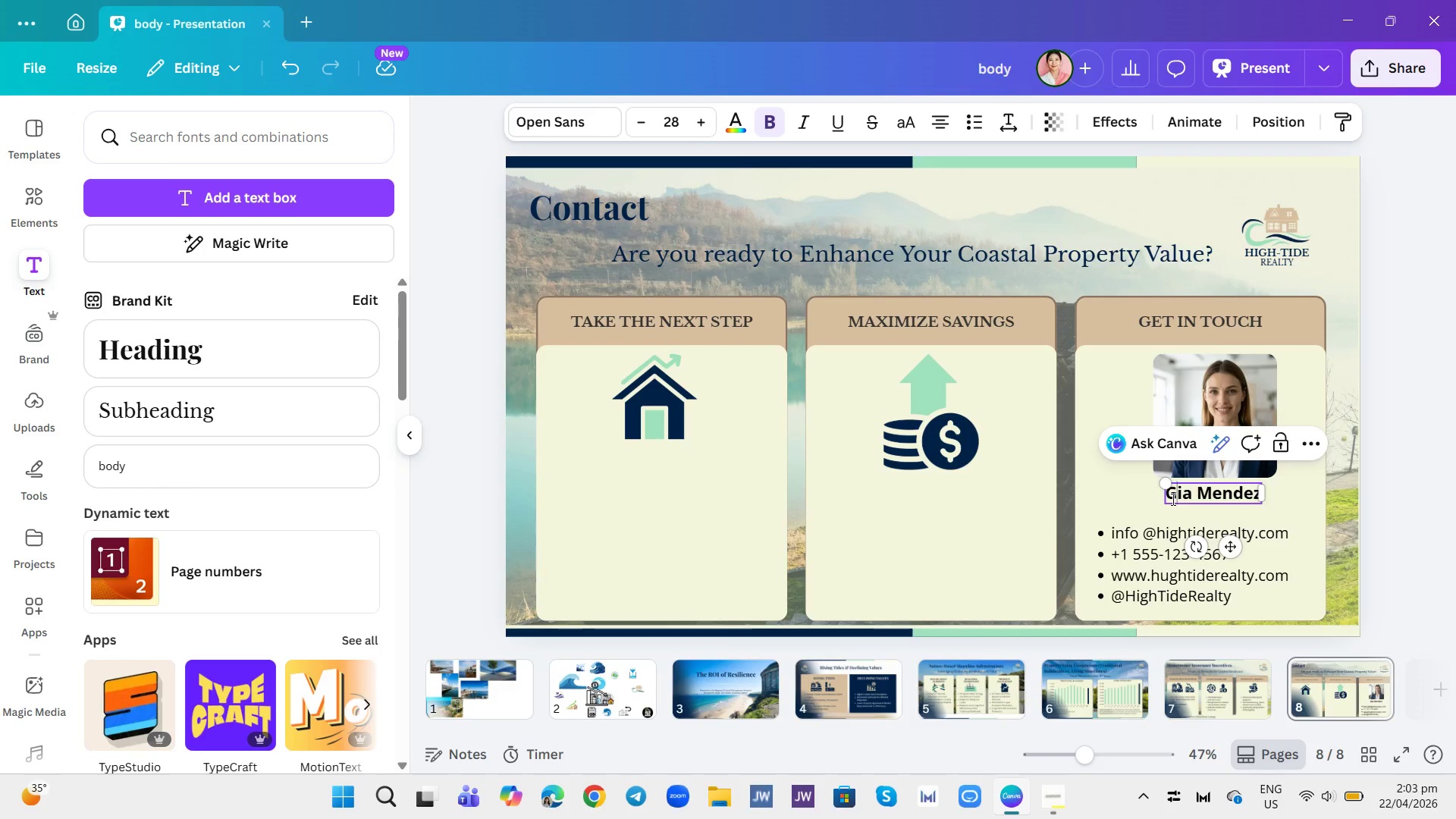 
left_click([1172, 499])
 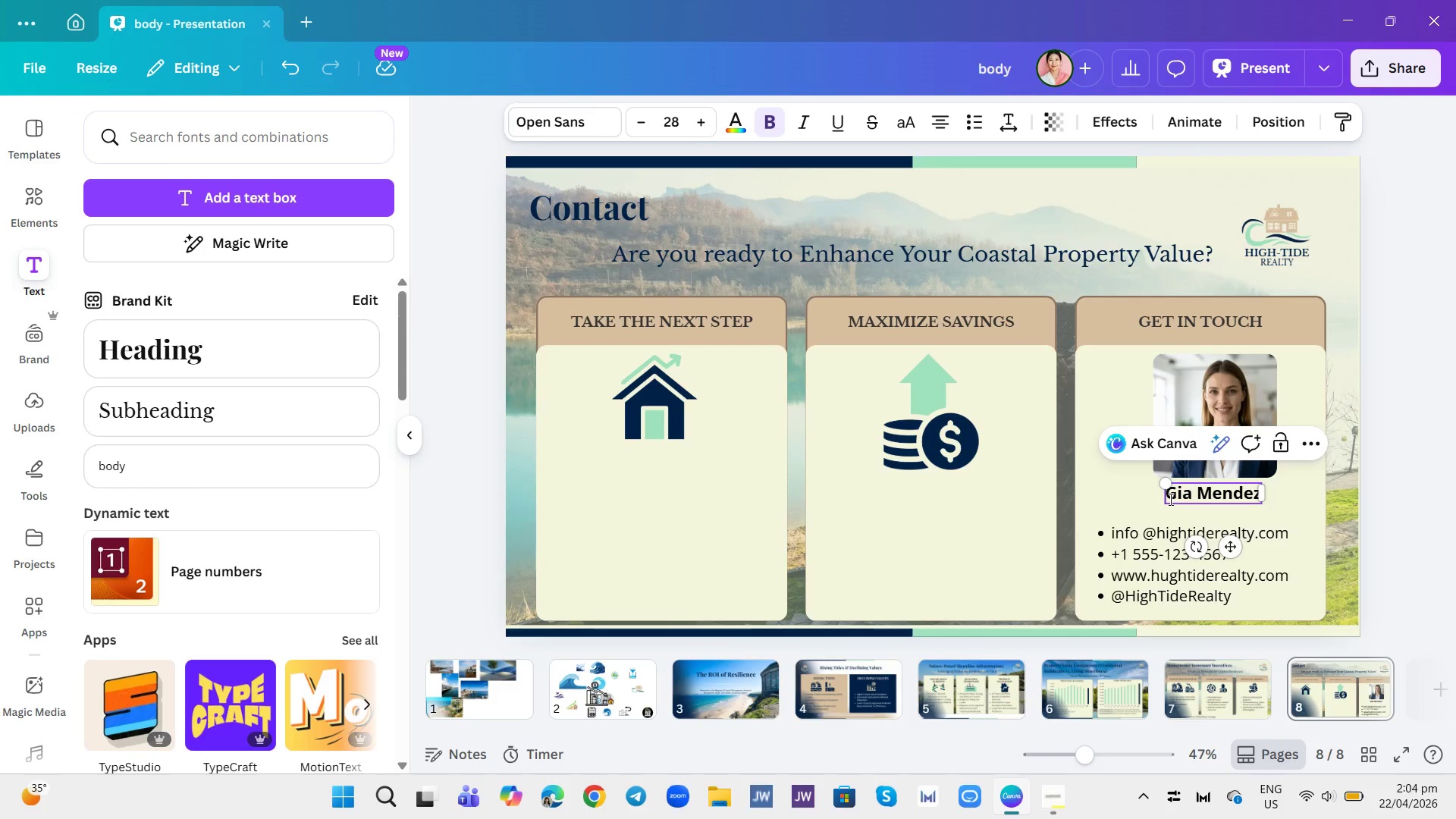 
double_click([1169, 499])
 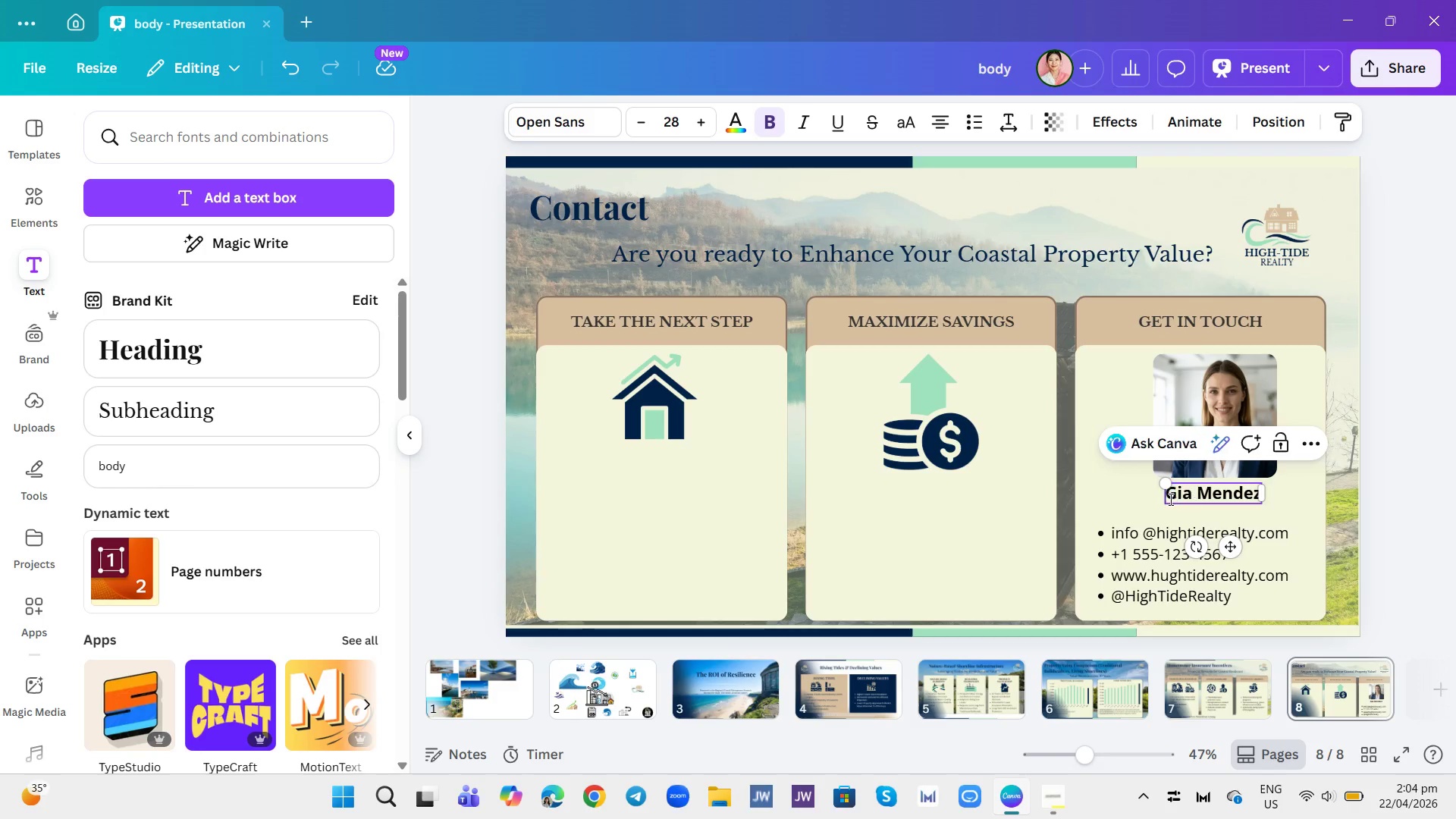 
double_click([1169, 499])
 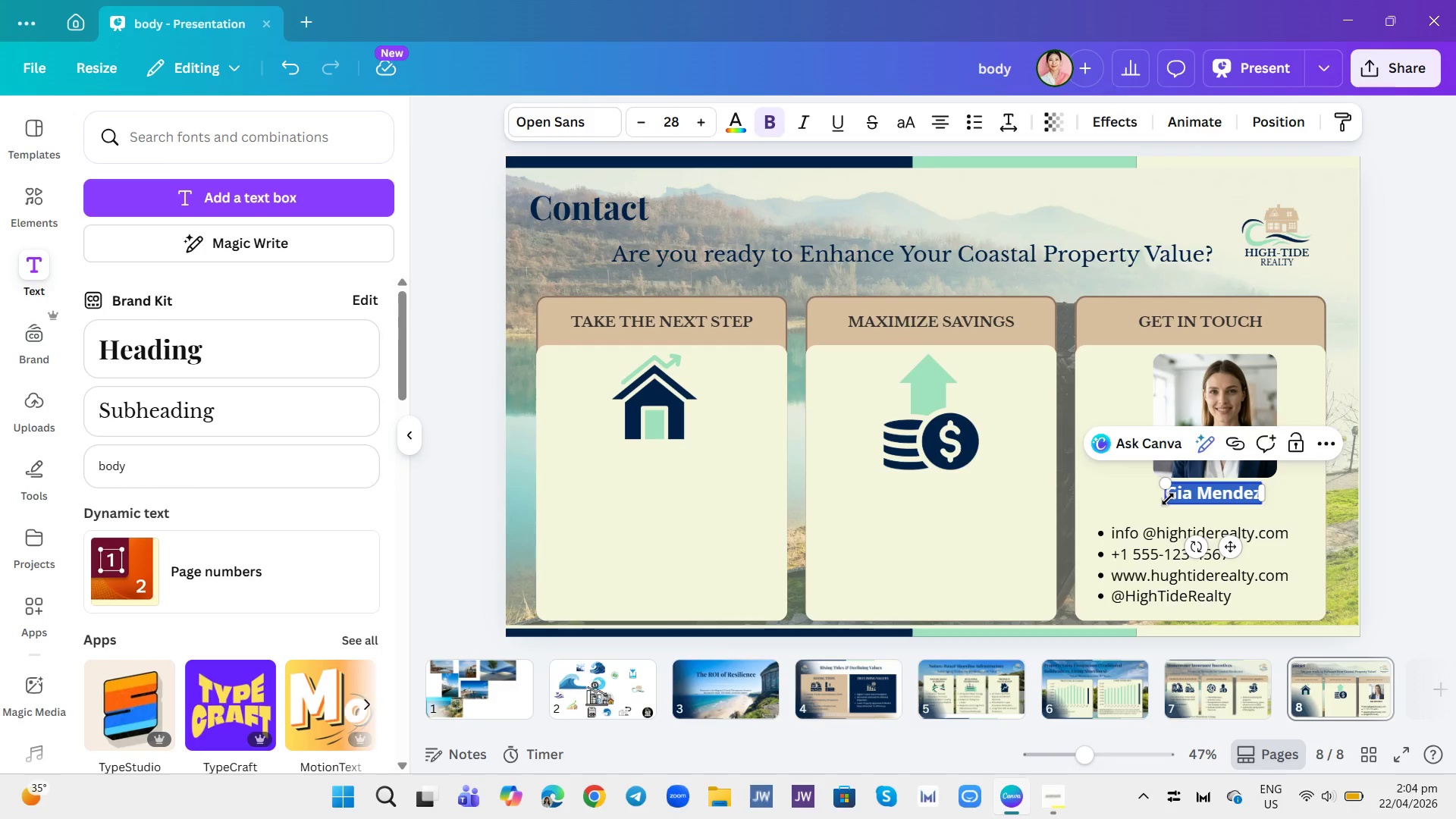 
triple_click([1168, 499])
 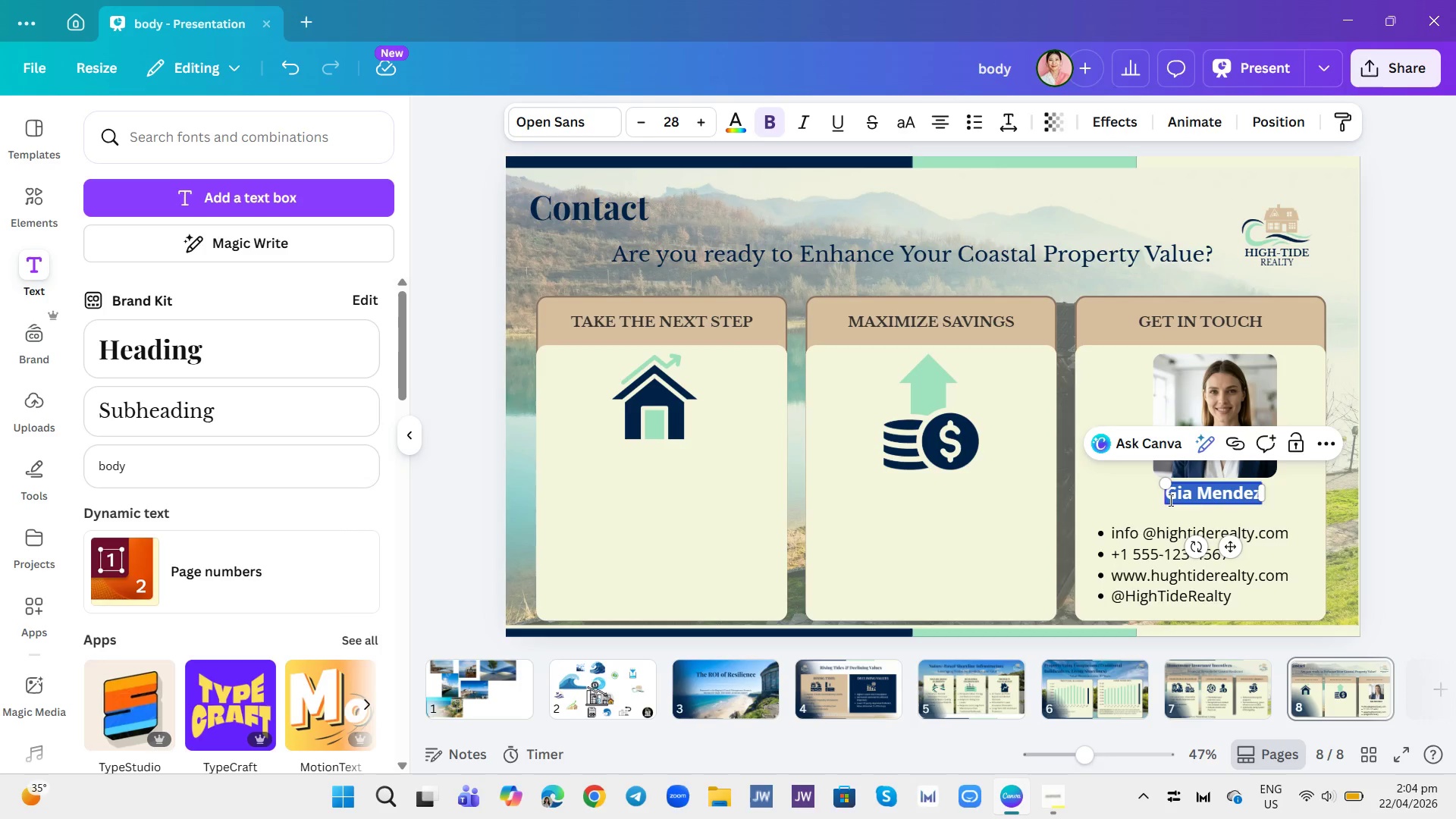 
double_click([1169, 500])
 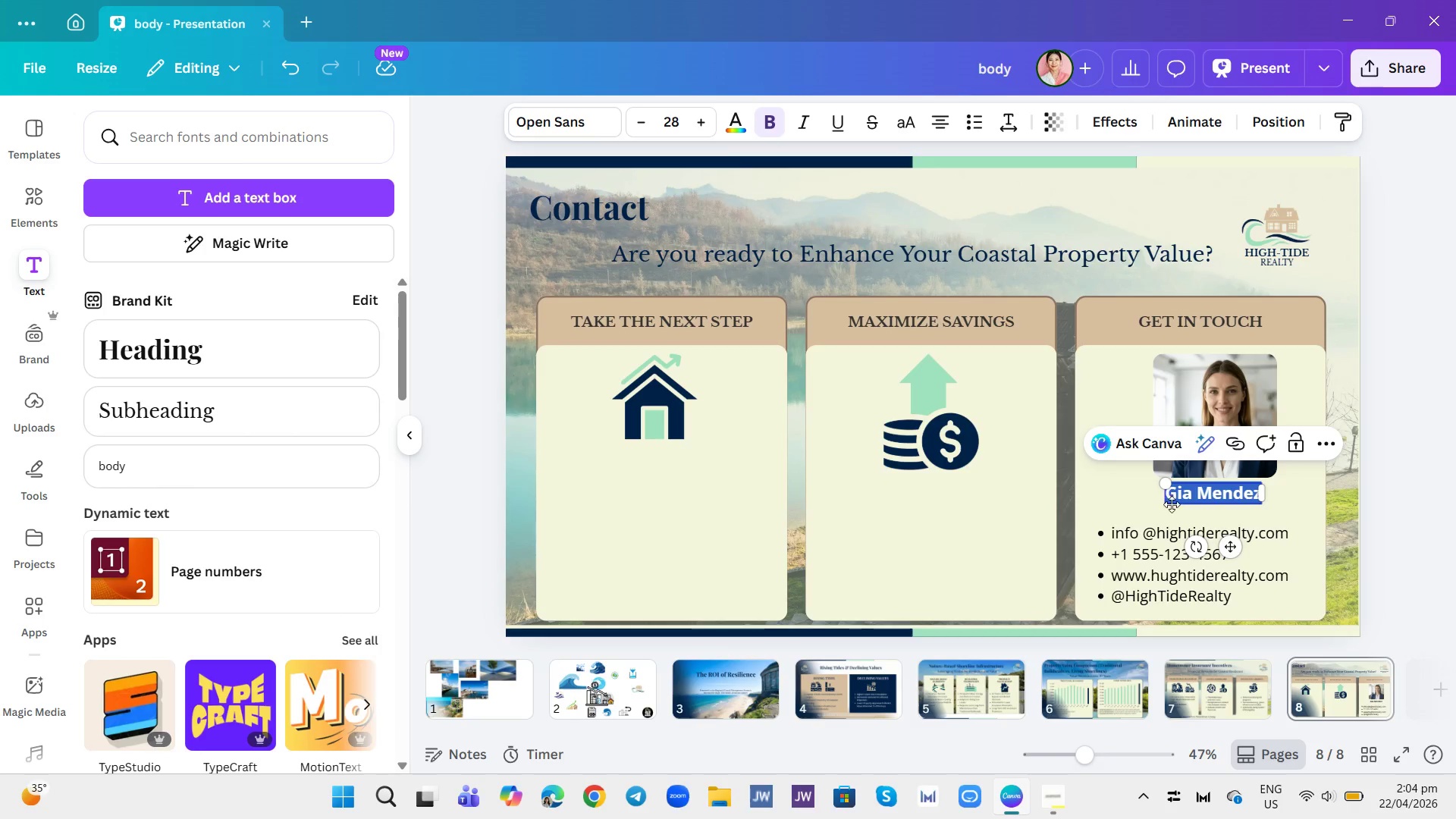 
left_click([1172, 504])
 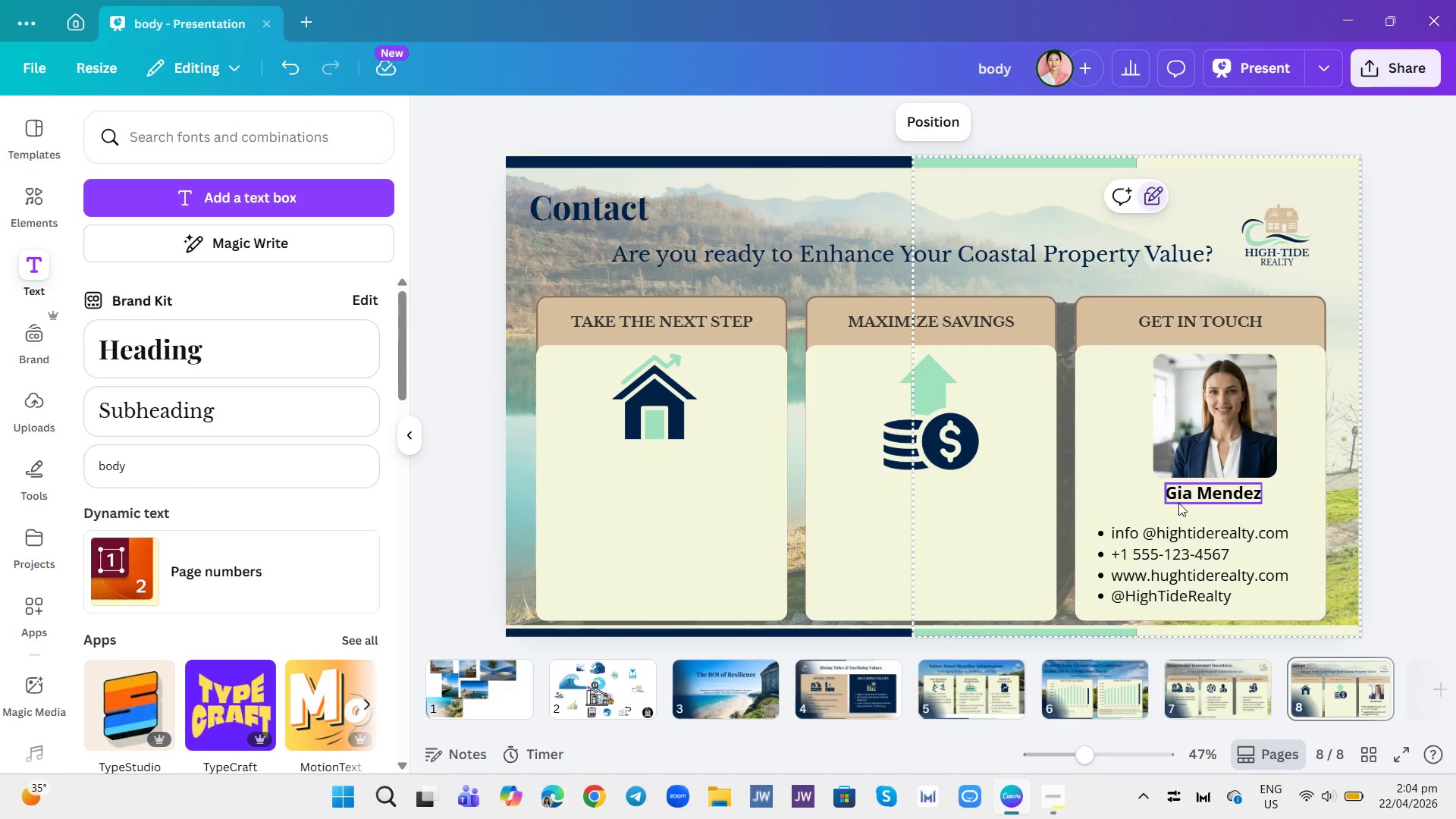 
left_click([1166, 497])
 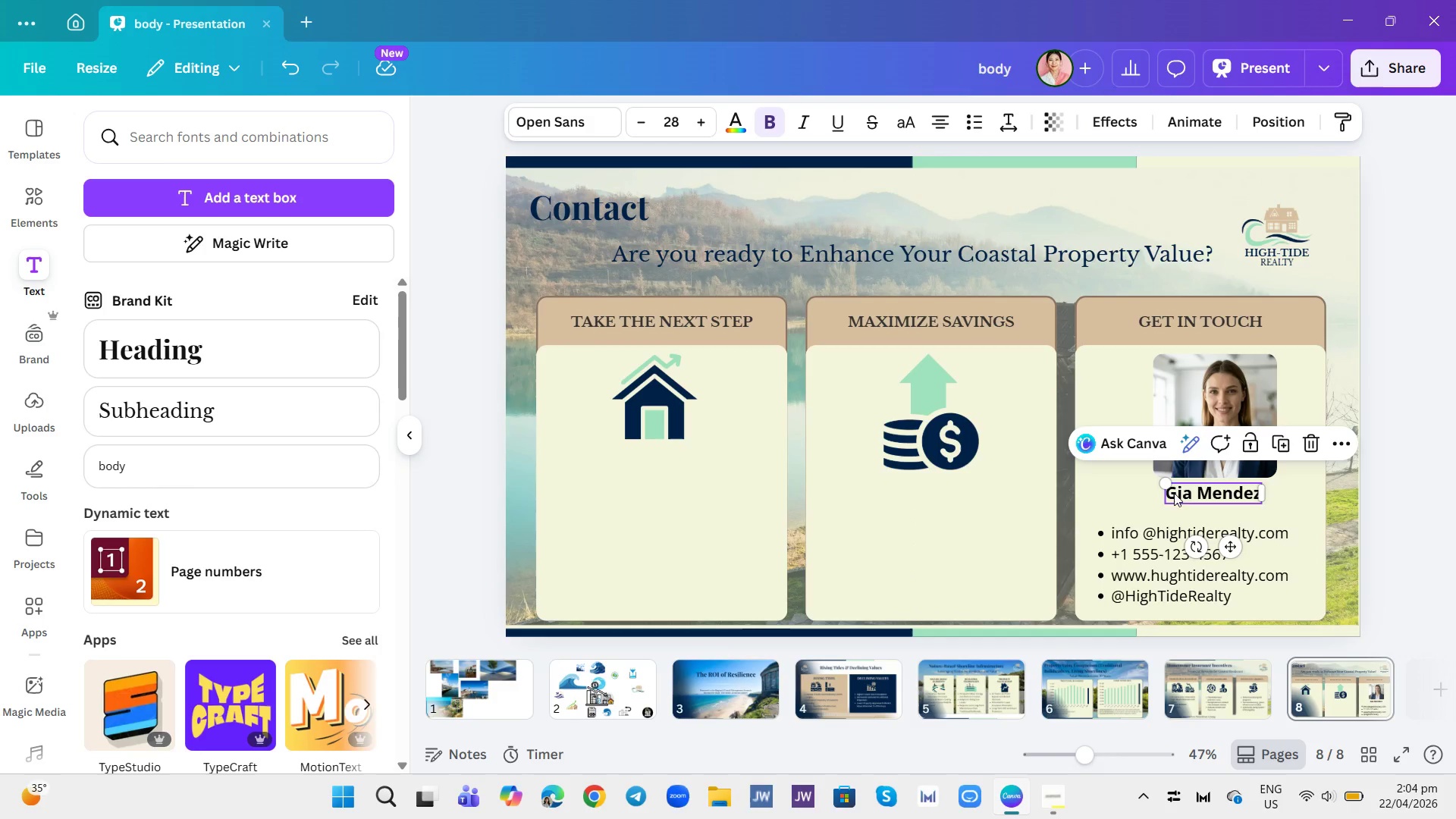 
left_click([1169, 488])
 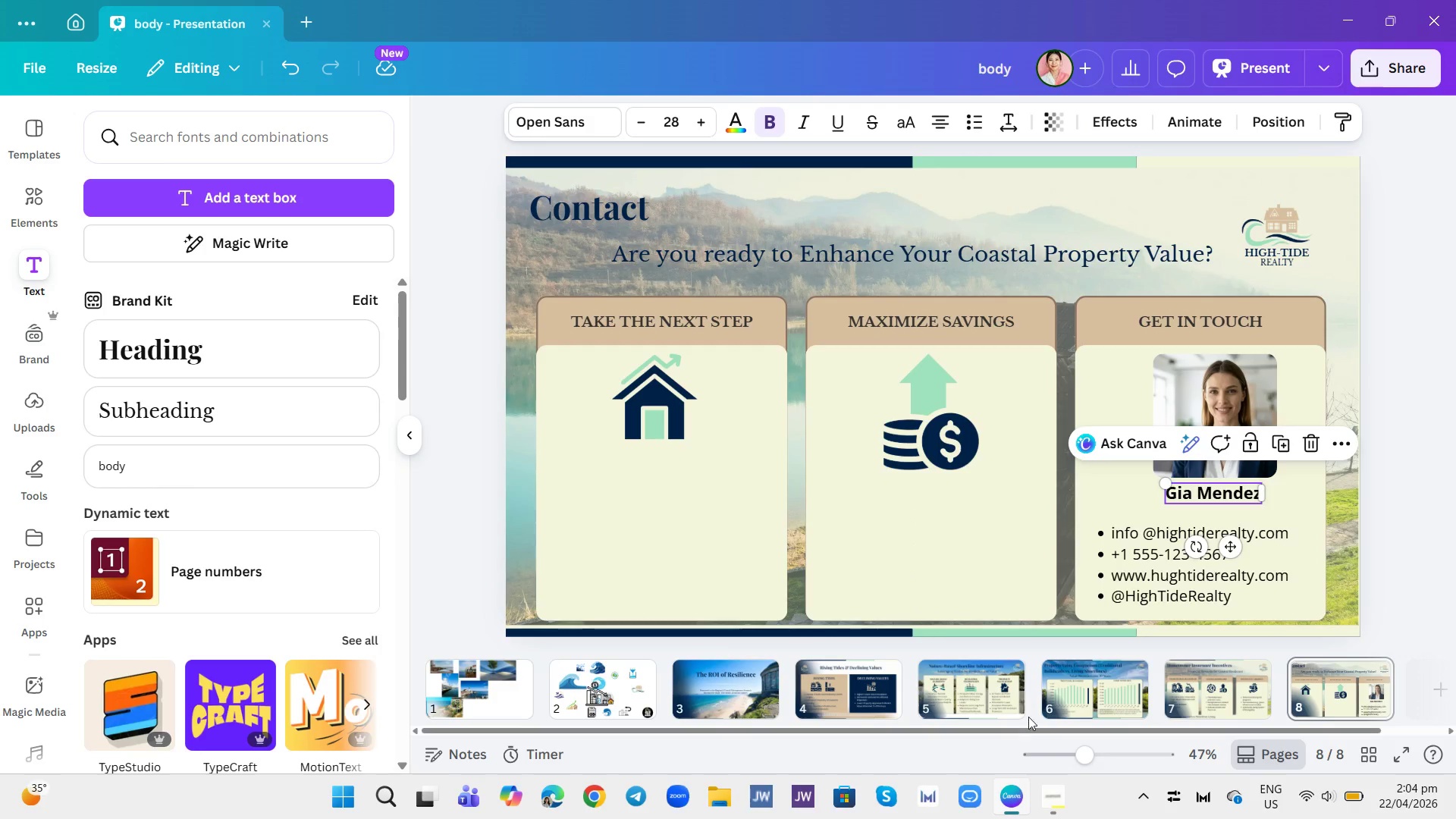 
left_click_drag(start_coordinate=[1075, 752], to_coordinate=[1094, 728])
 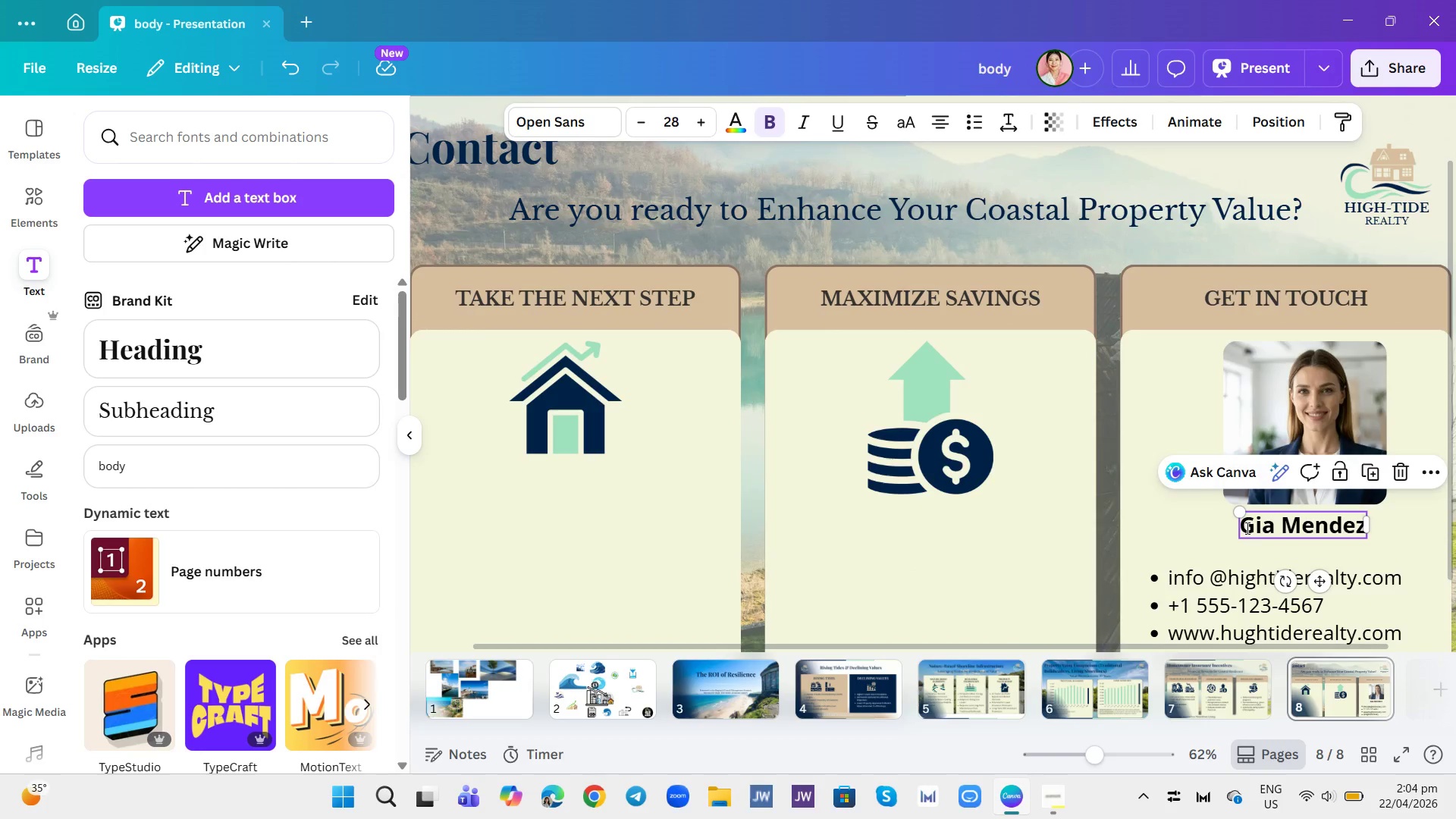 
double_click([1246, 528])
 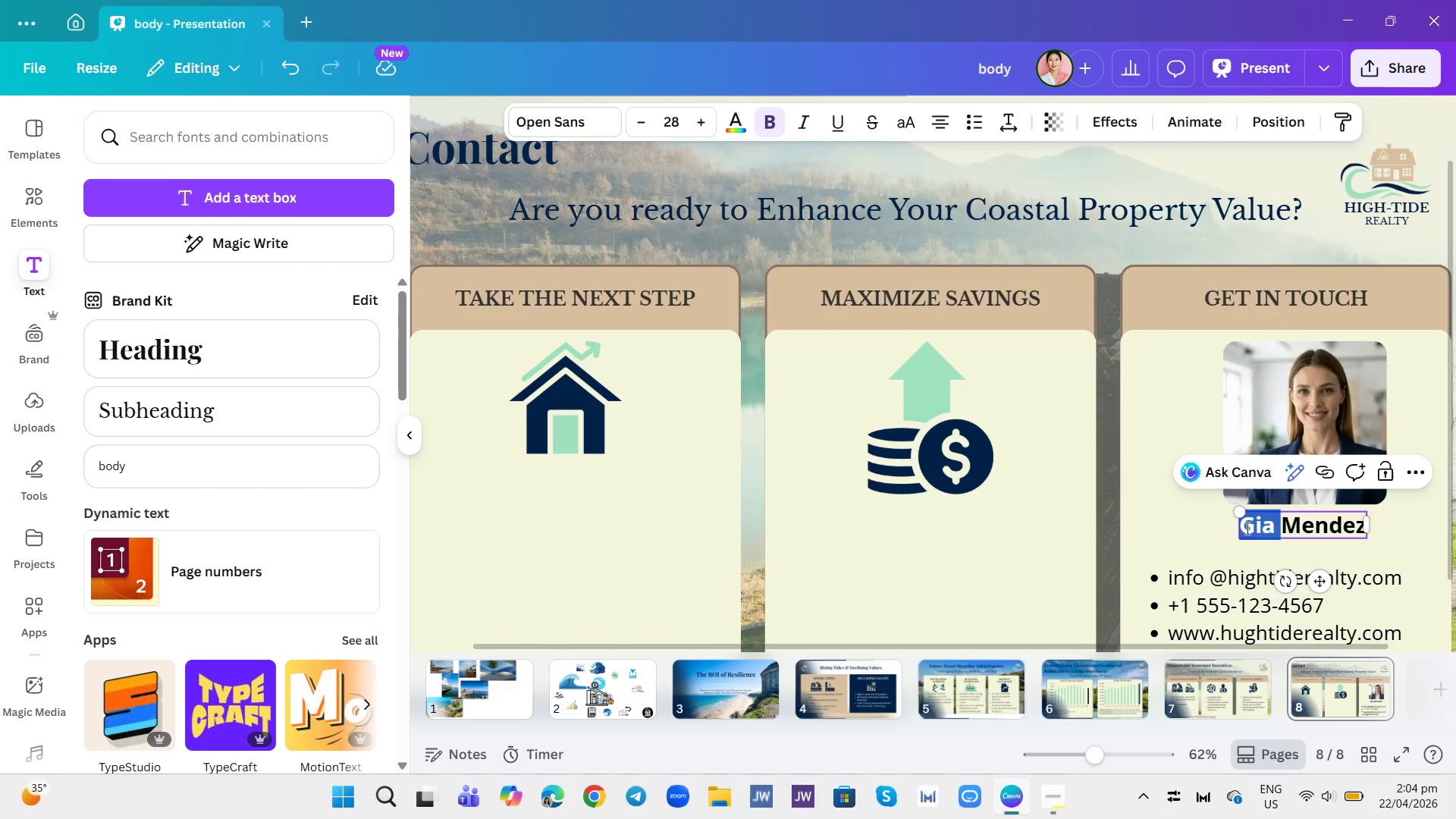 
left_click([1246, 528])
 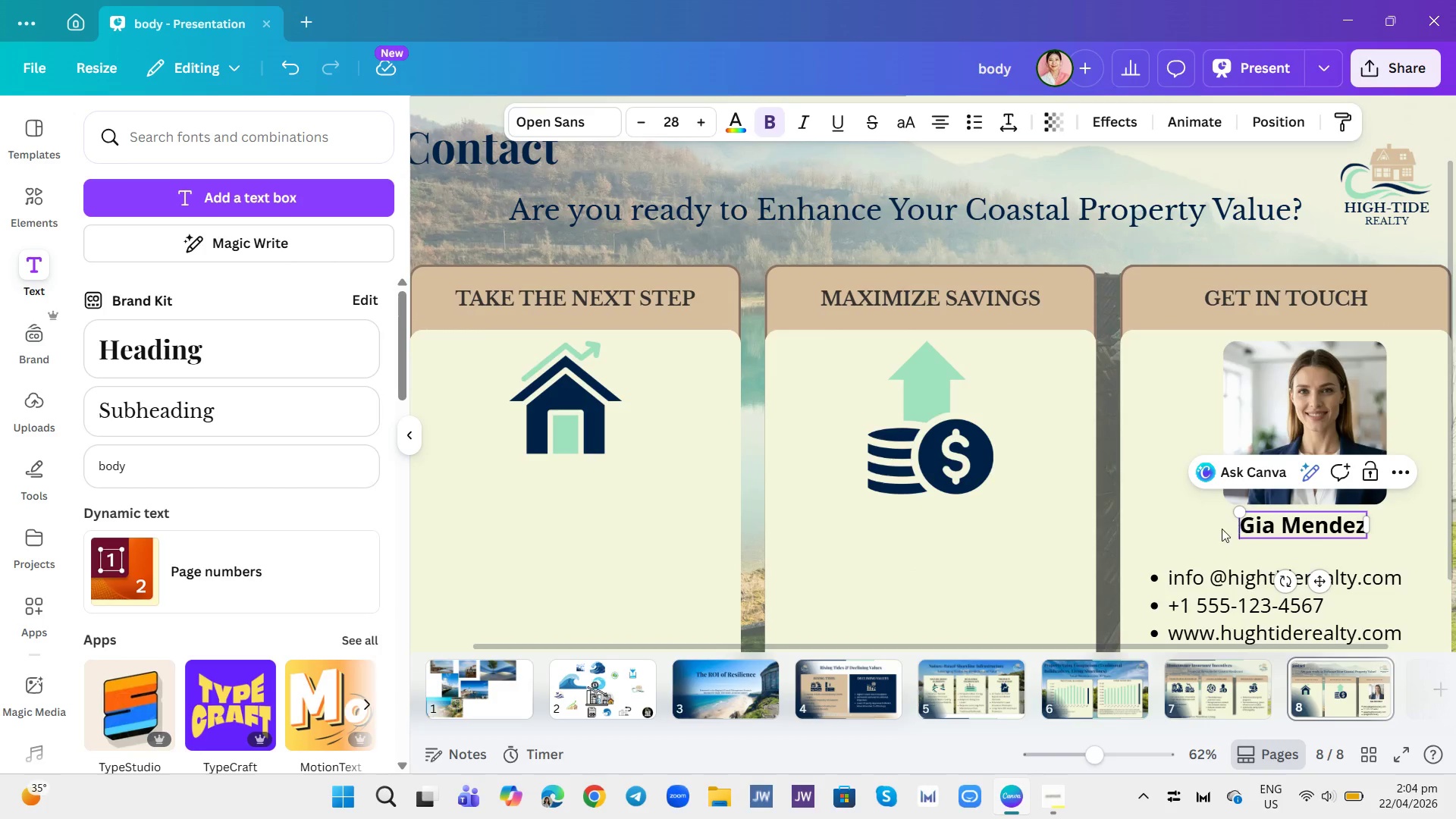 
left_click([1222, 529])
 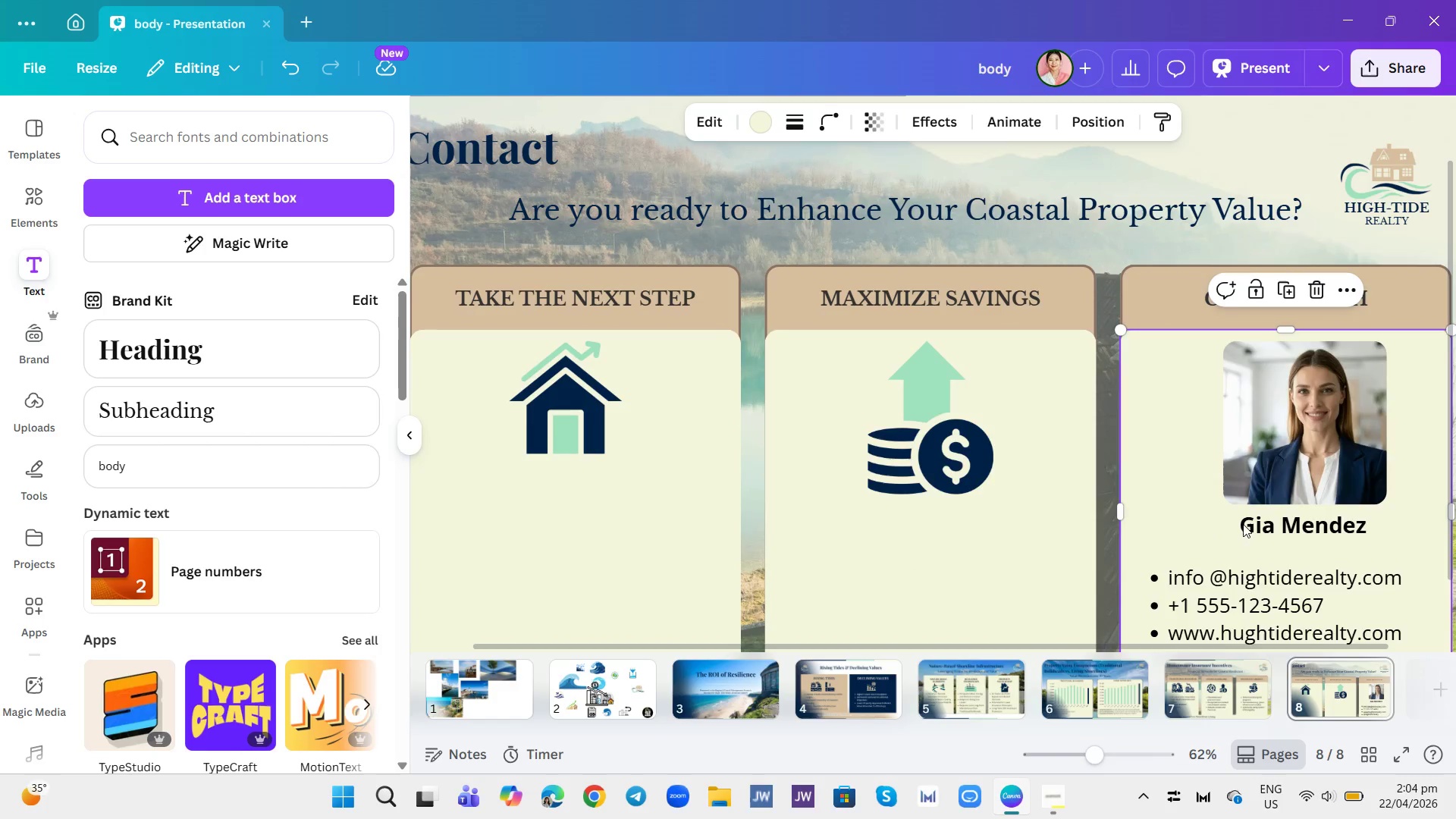 
left_click([1243, 524])
 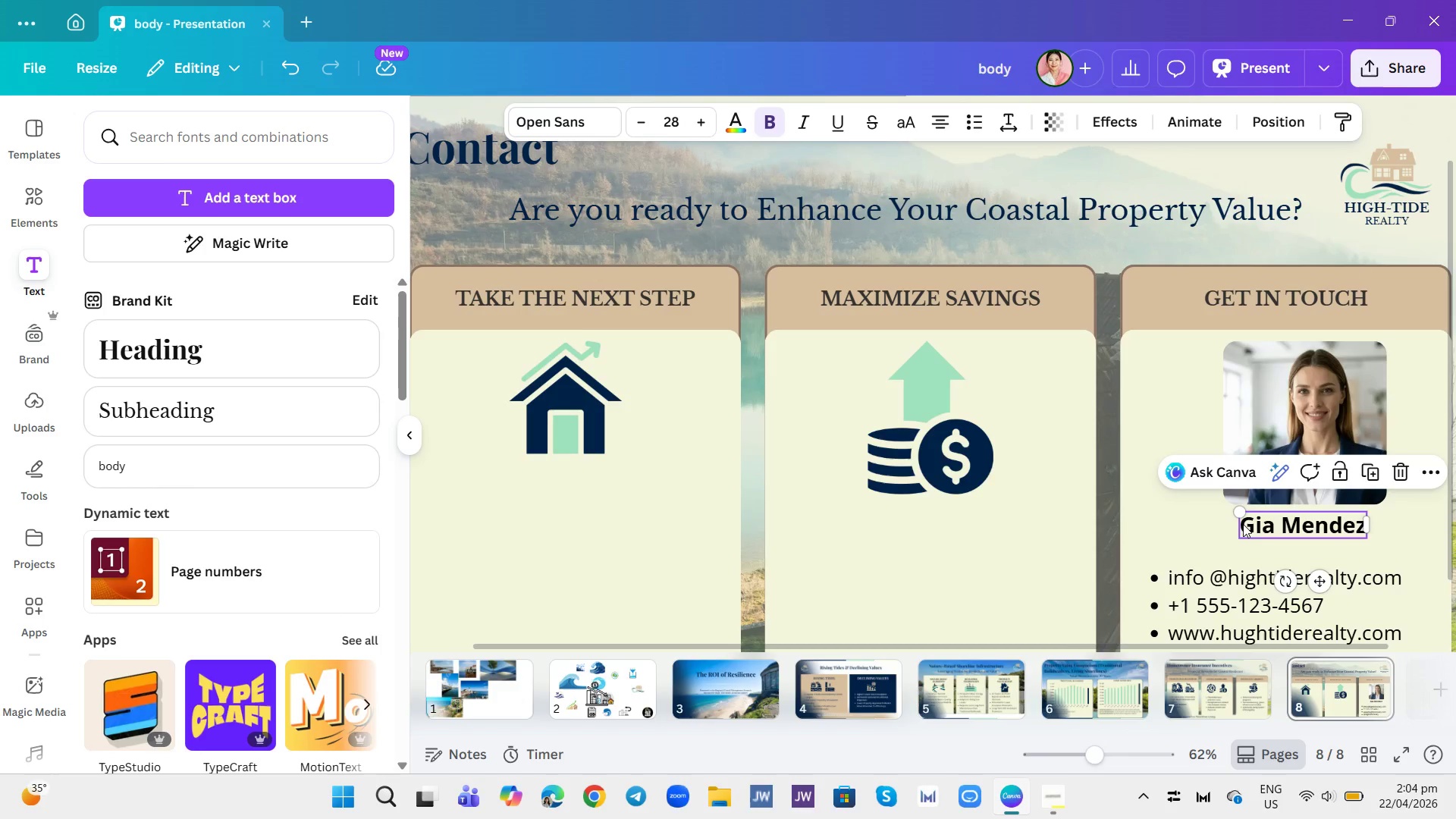 
left_click([1243, 524])
 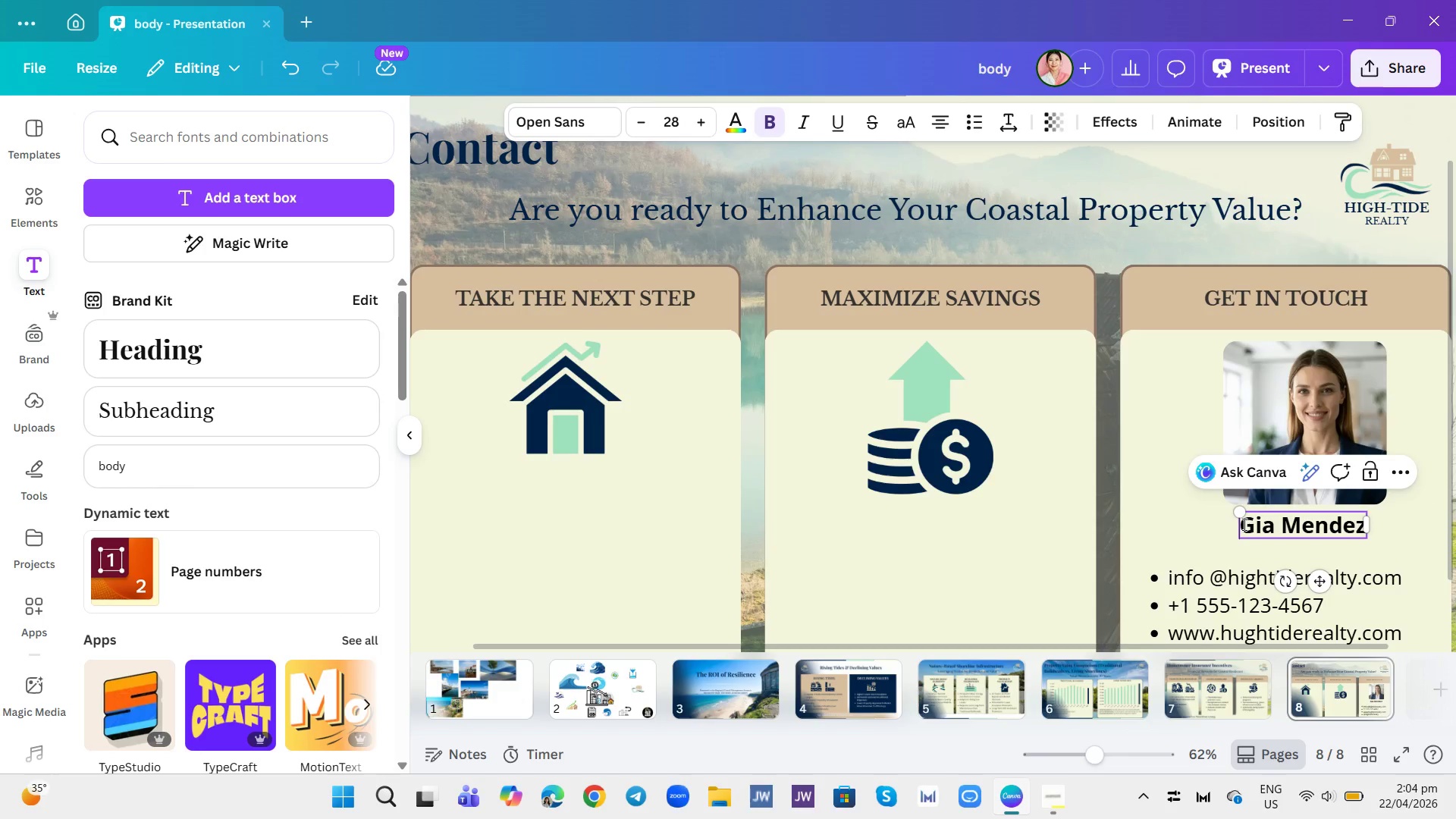 
type(Agent: )
 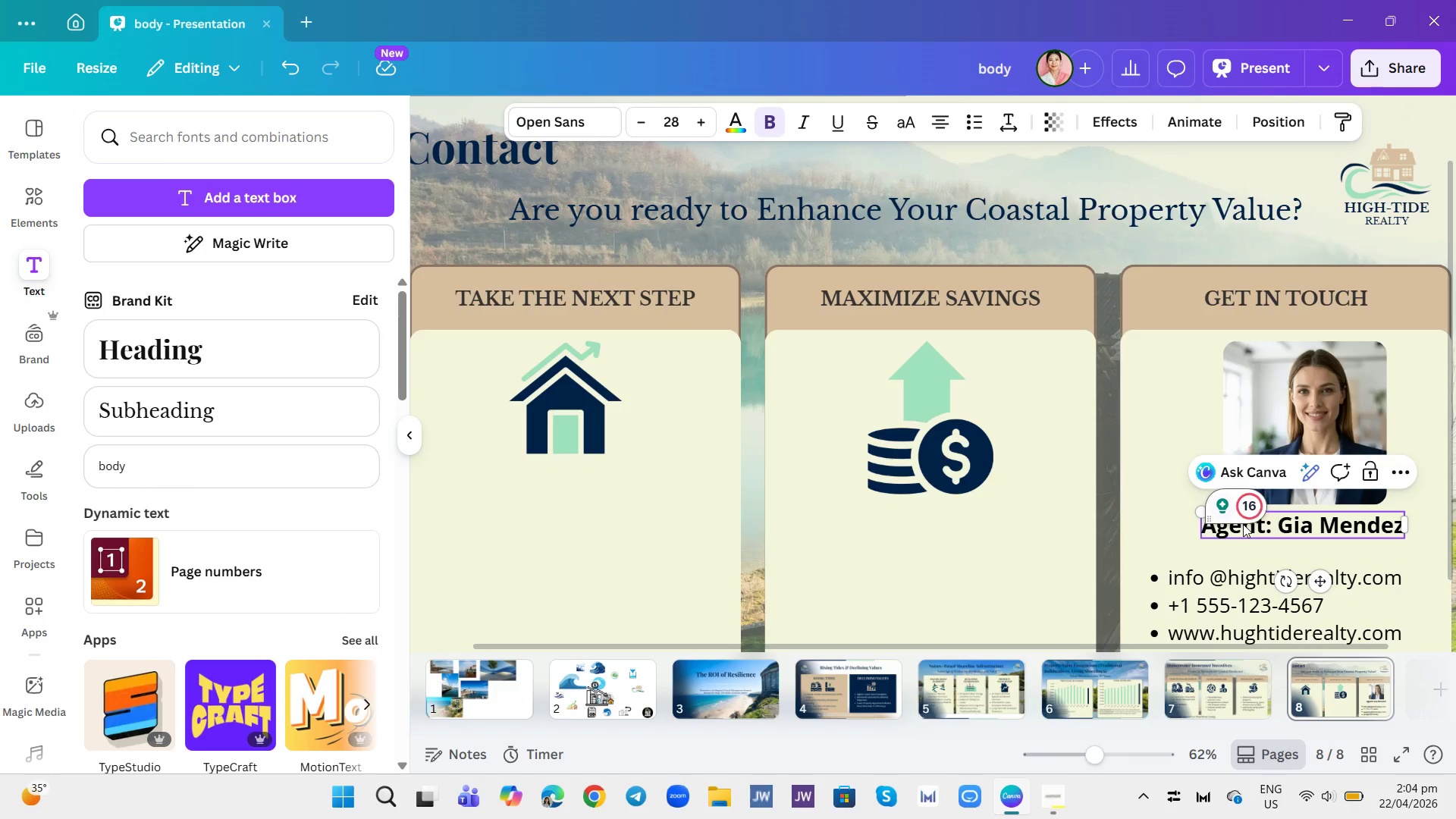 
key(Backspace)
 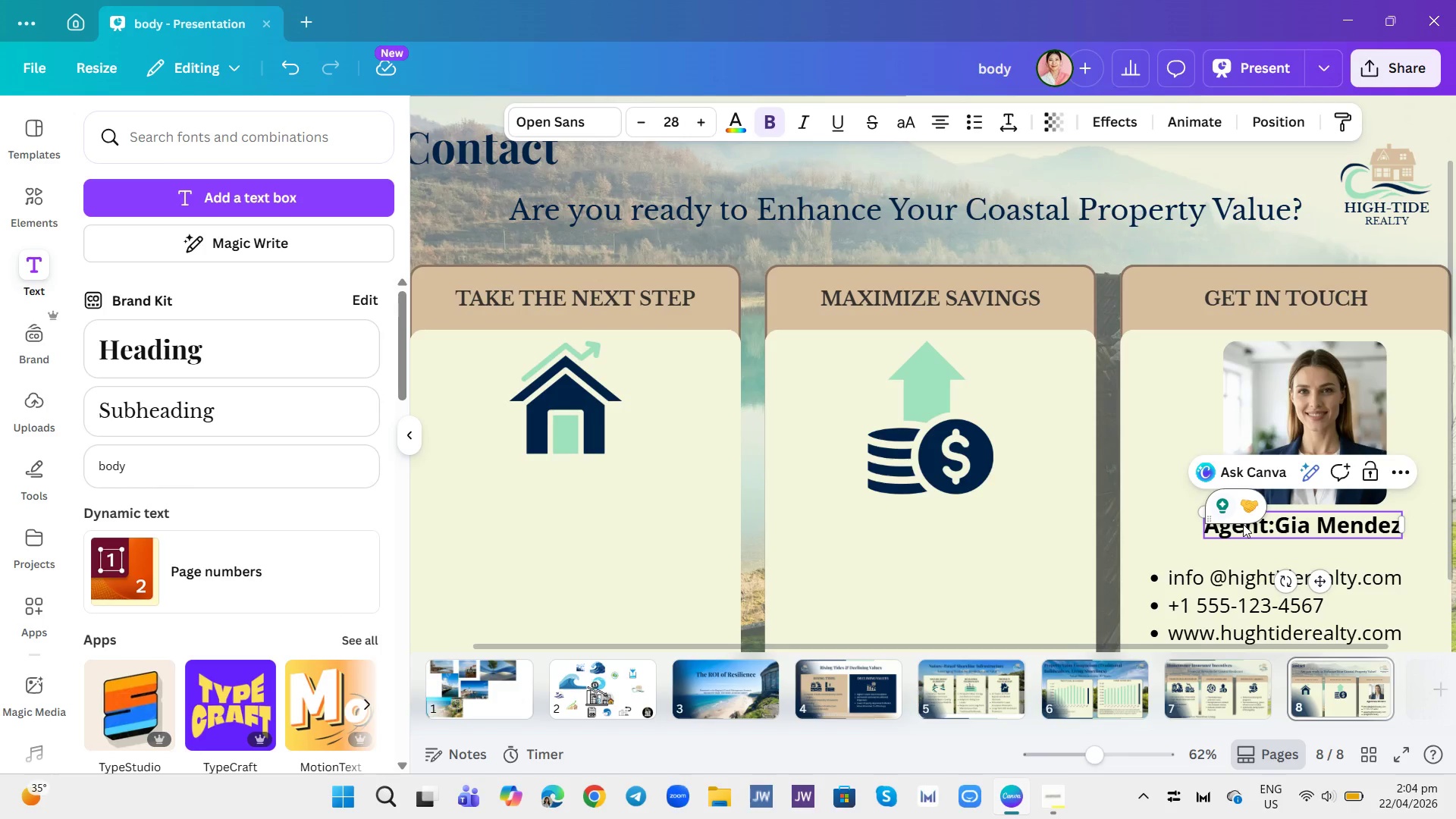 
key(Backspace)
 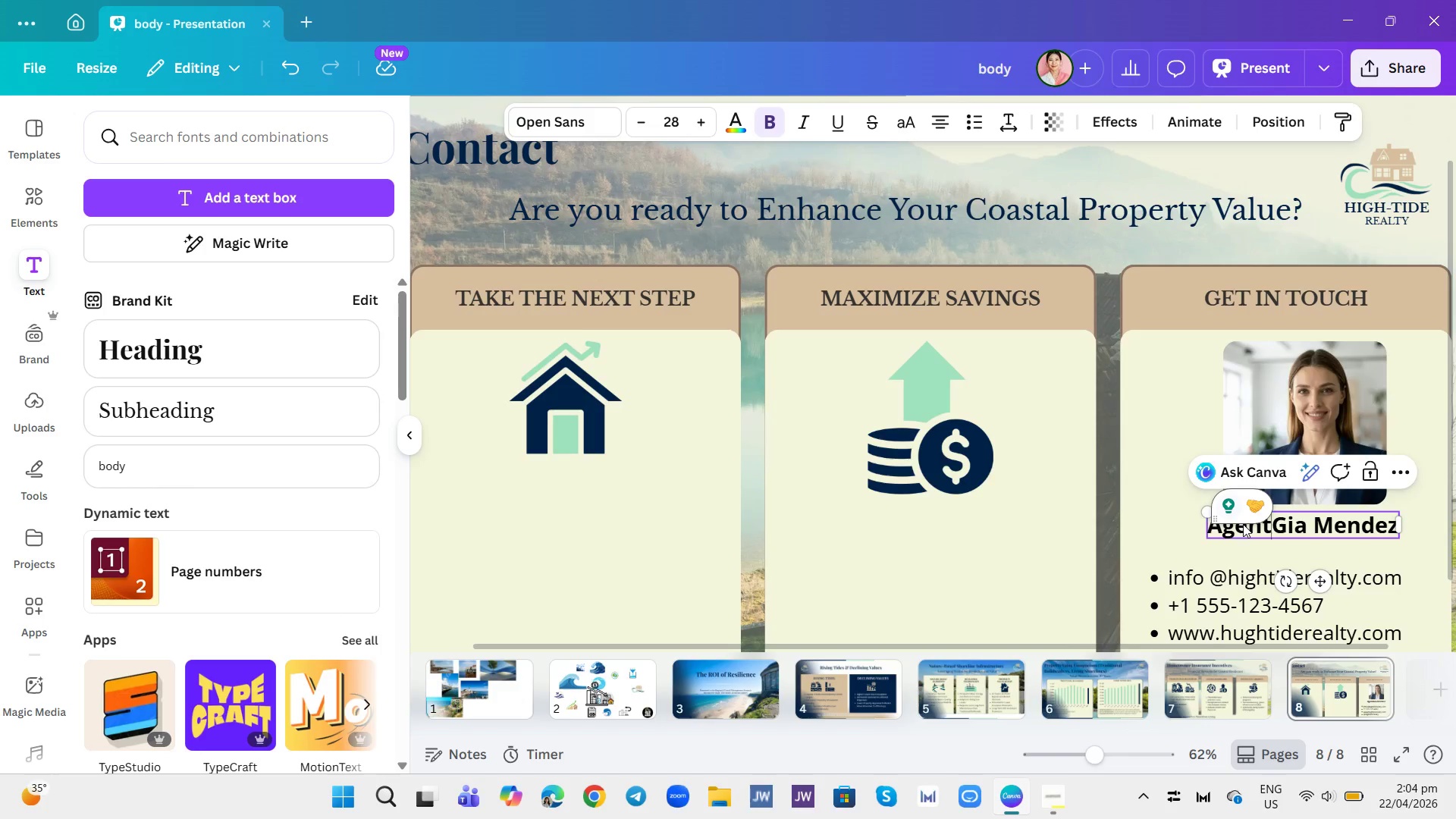 
key(Space)
 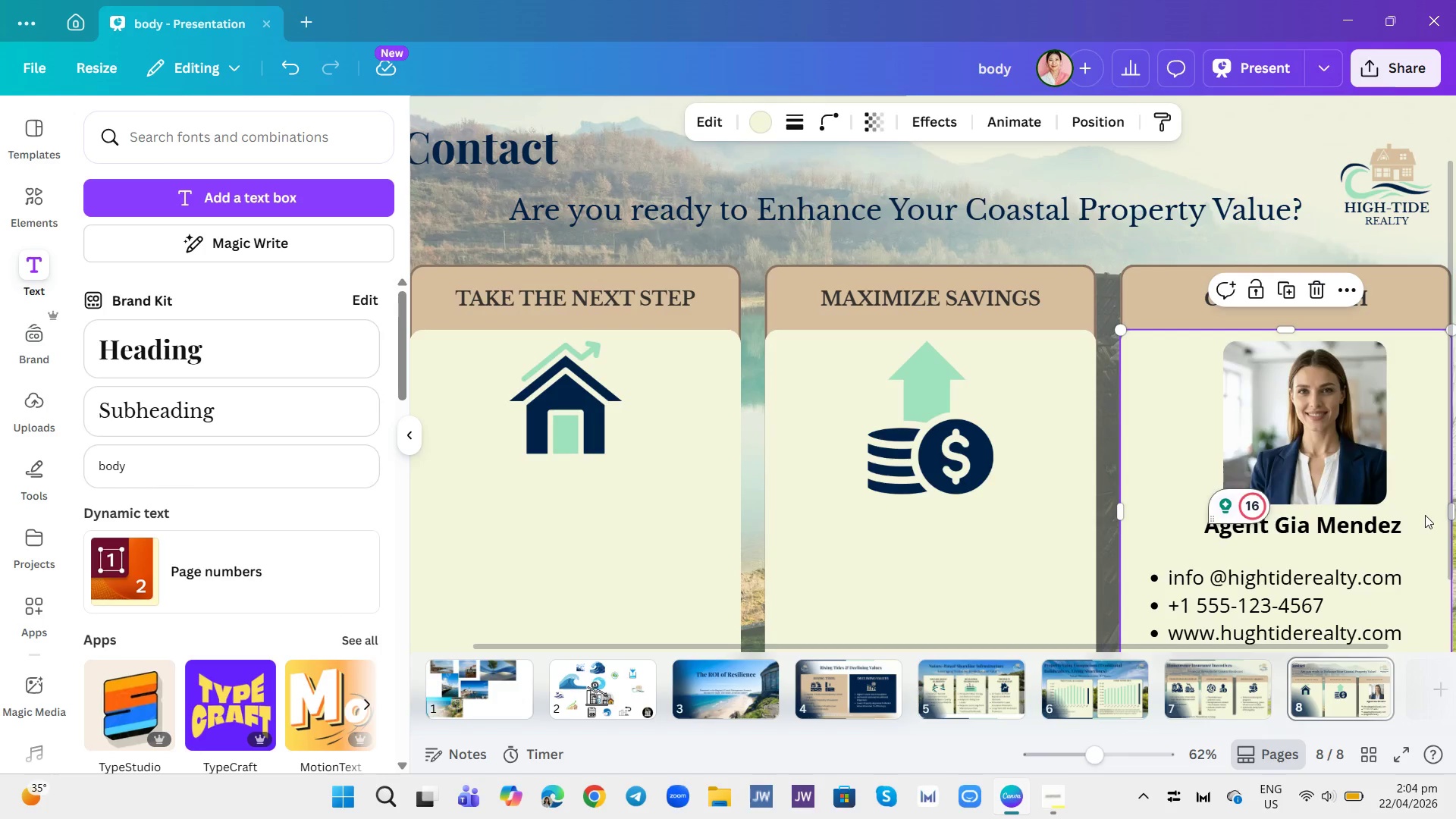 
wait(6.17)
 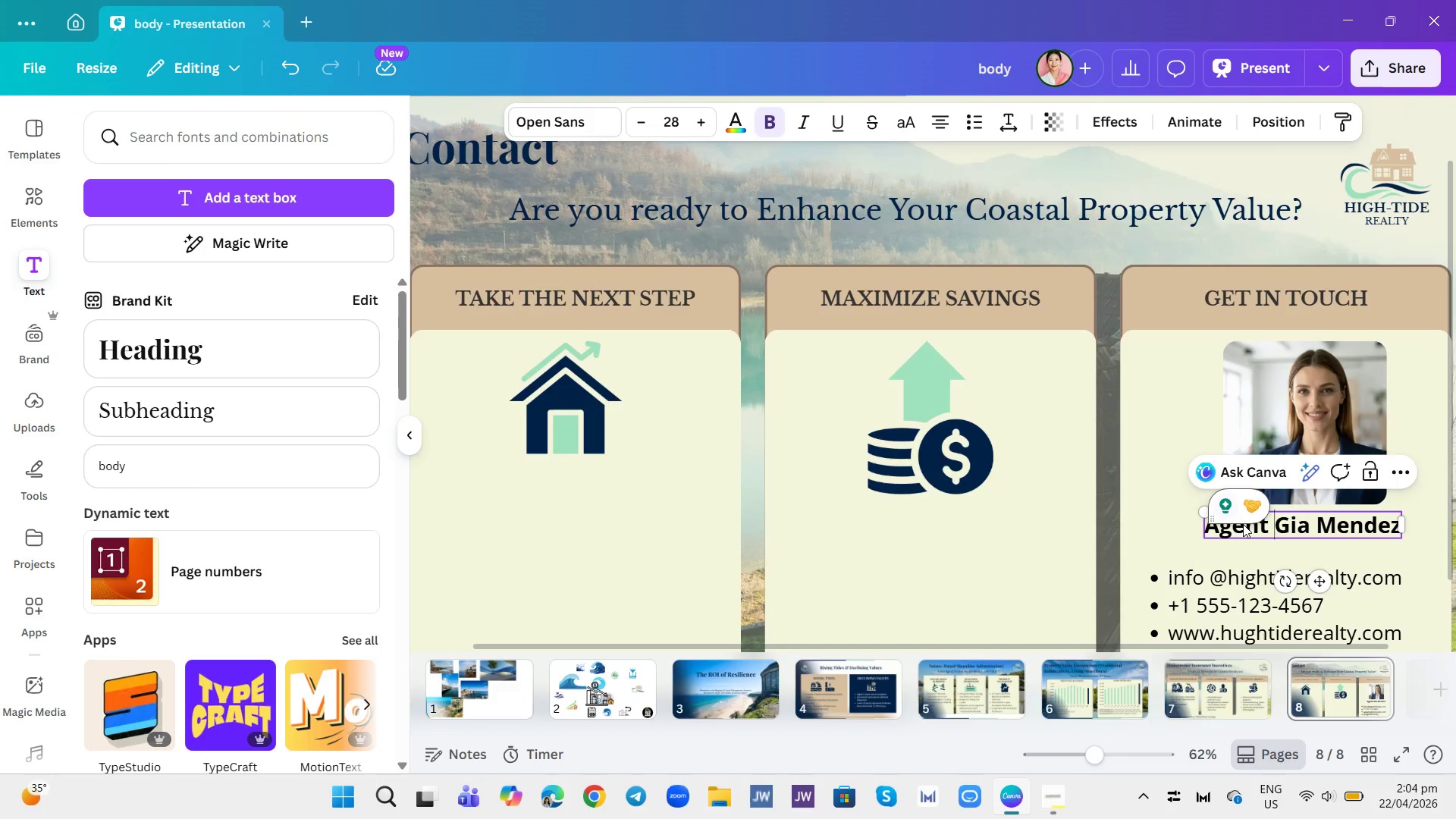 
double_click([1272, 524])
 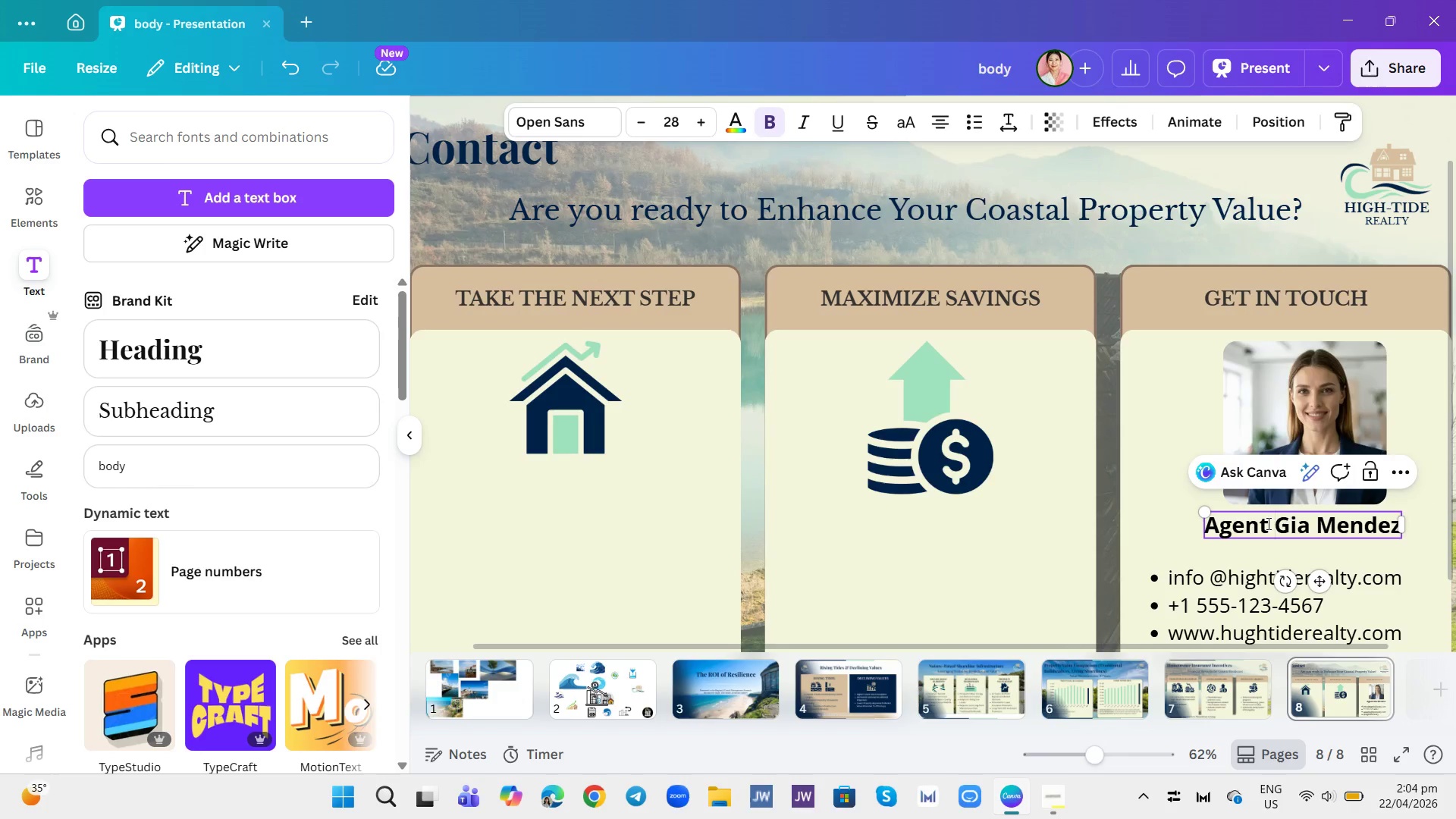 
left_click([1266, 523])
 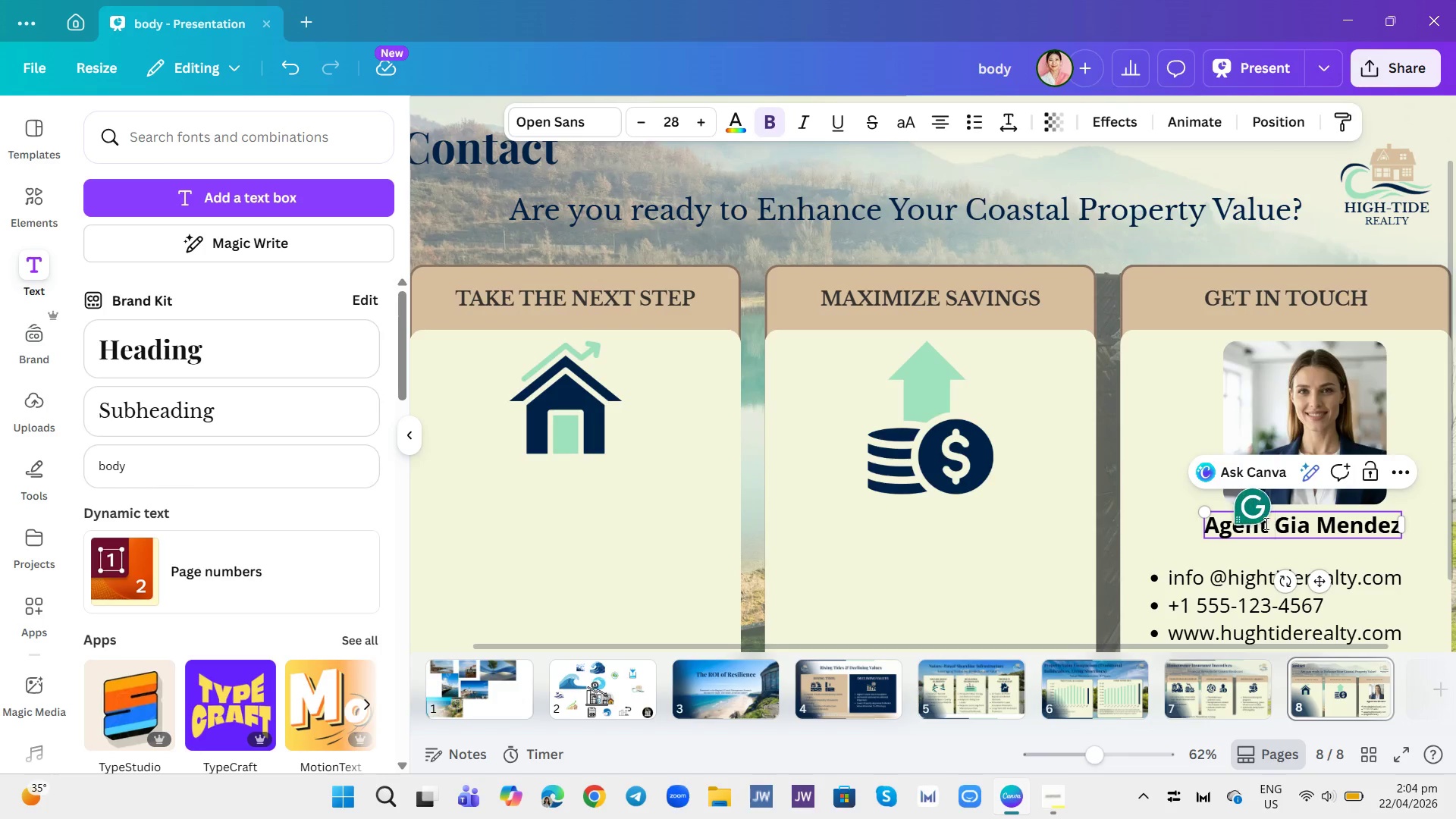 
key(Shift+ShiftRight)
 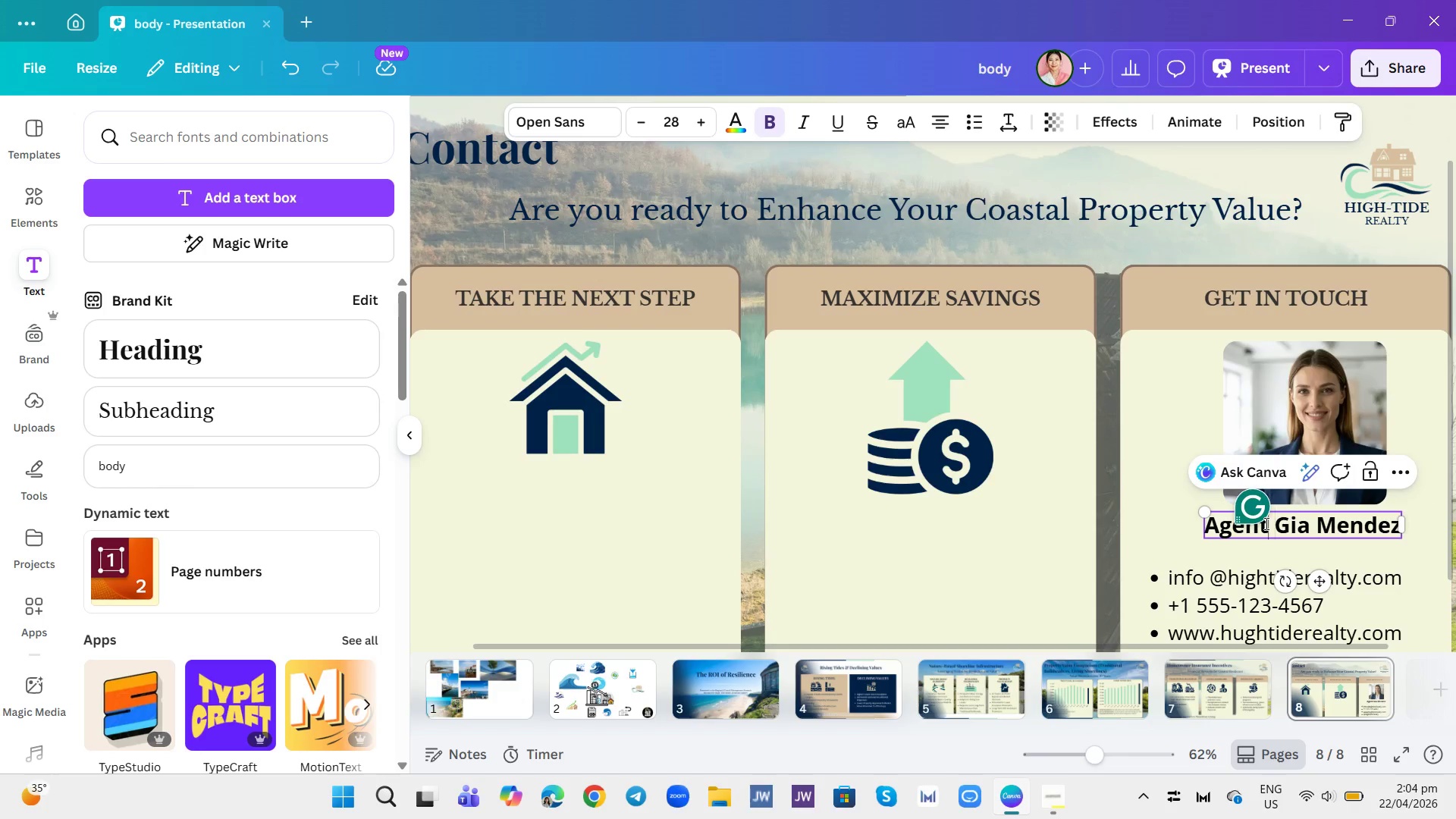 
key(Shift+Semicolon)
 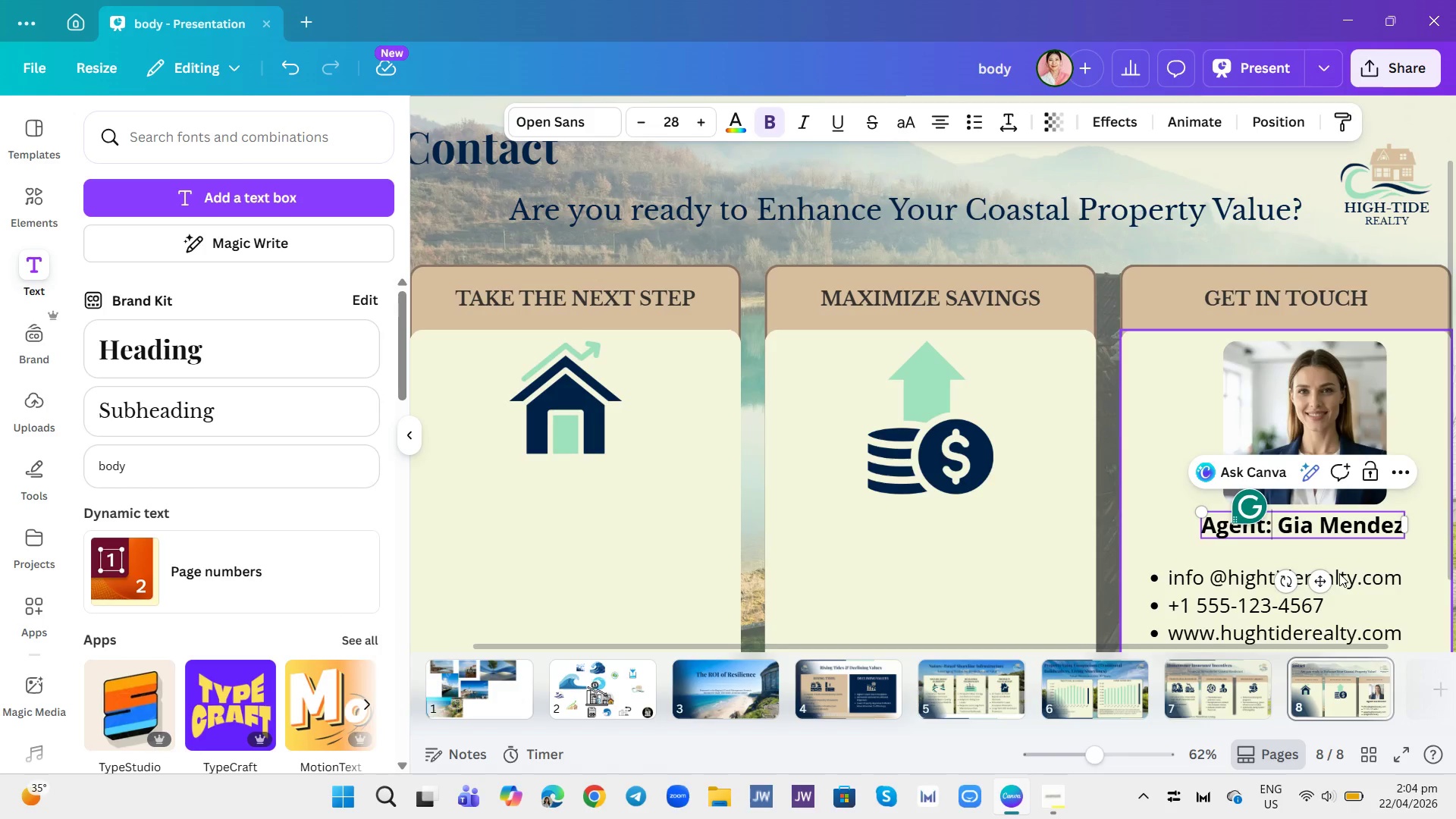 
left_click([1404, 543])
 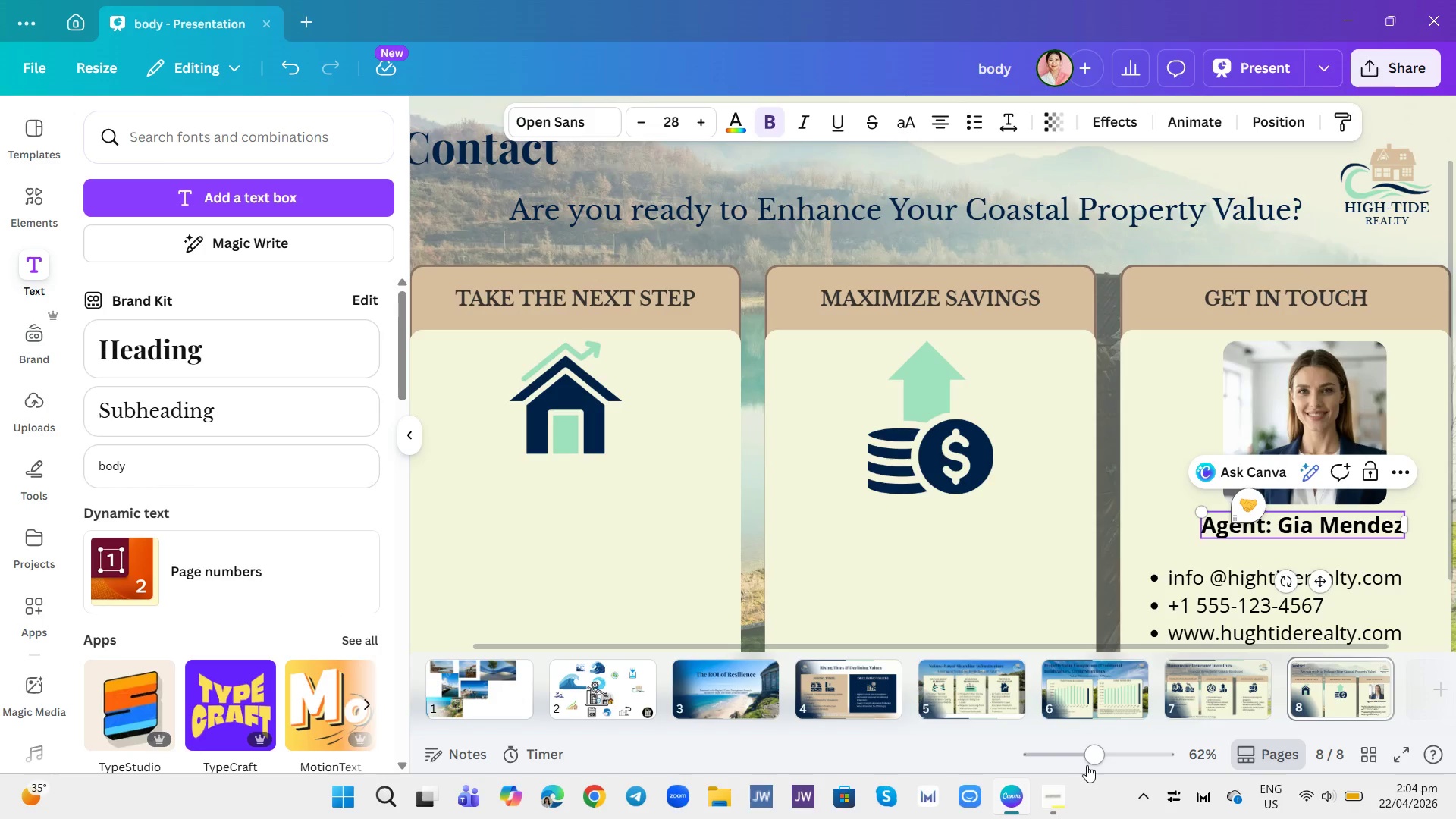 
left_click_drag(start_coordinate=[1100, 750], to_coordinate=[1080, 746])
 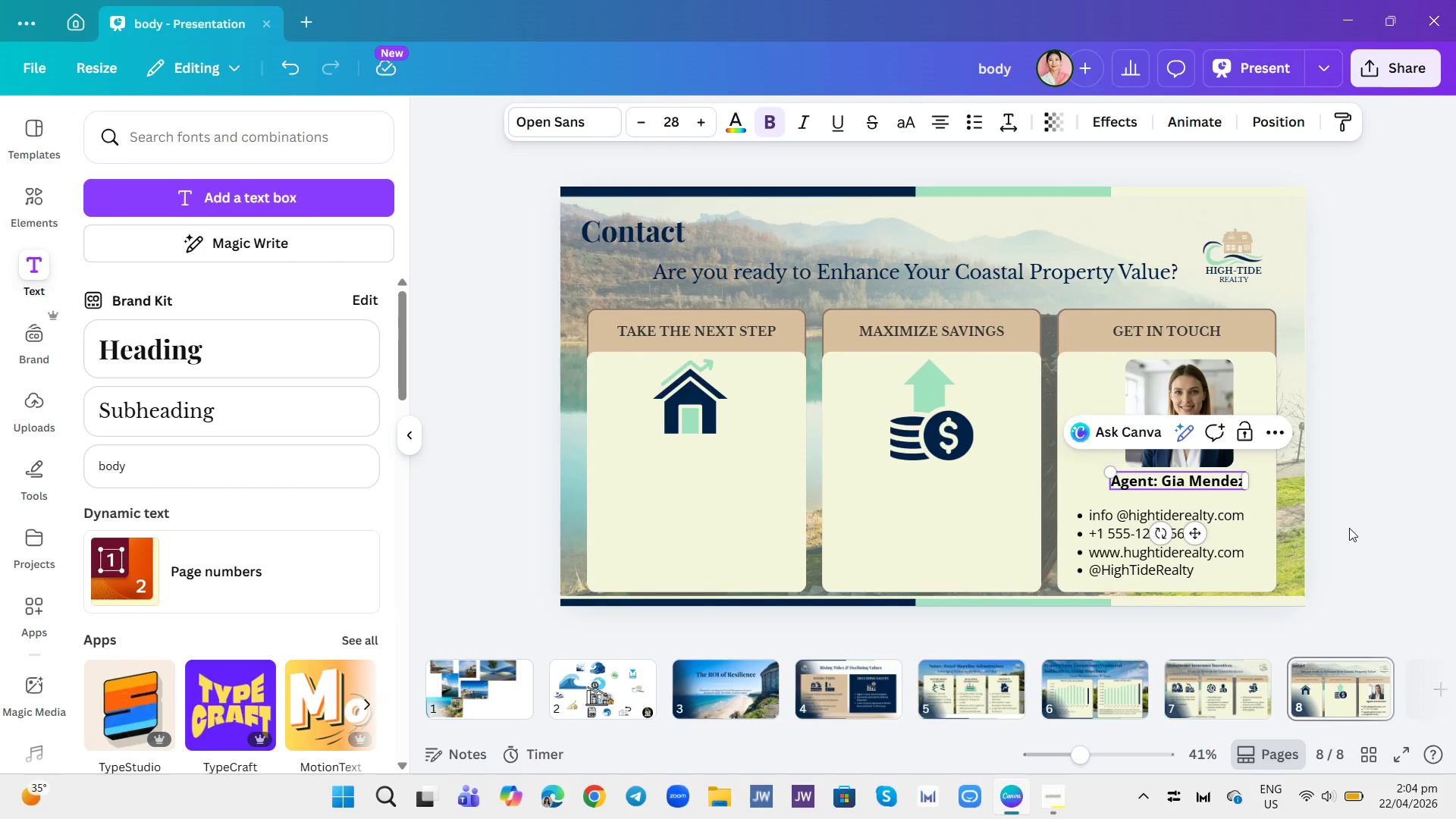 
left_click([1352, 518])
 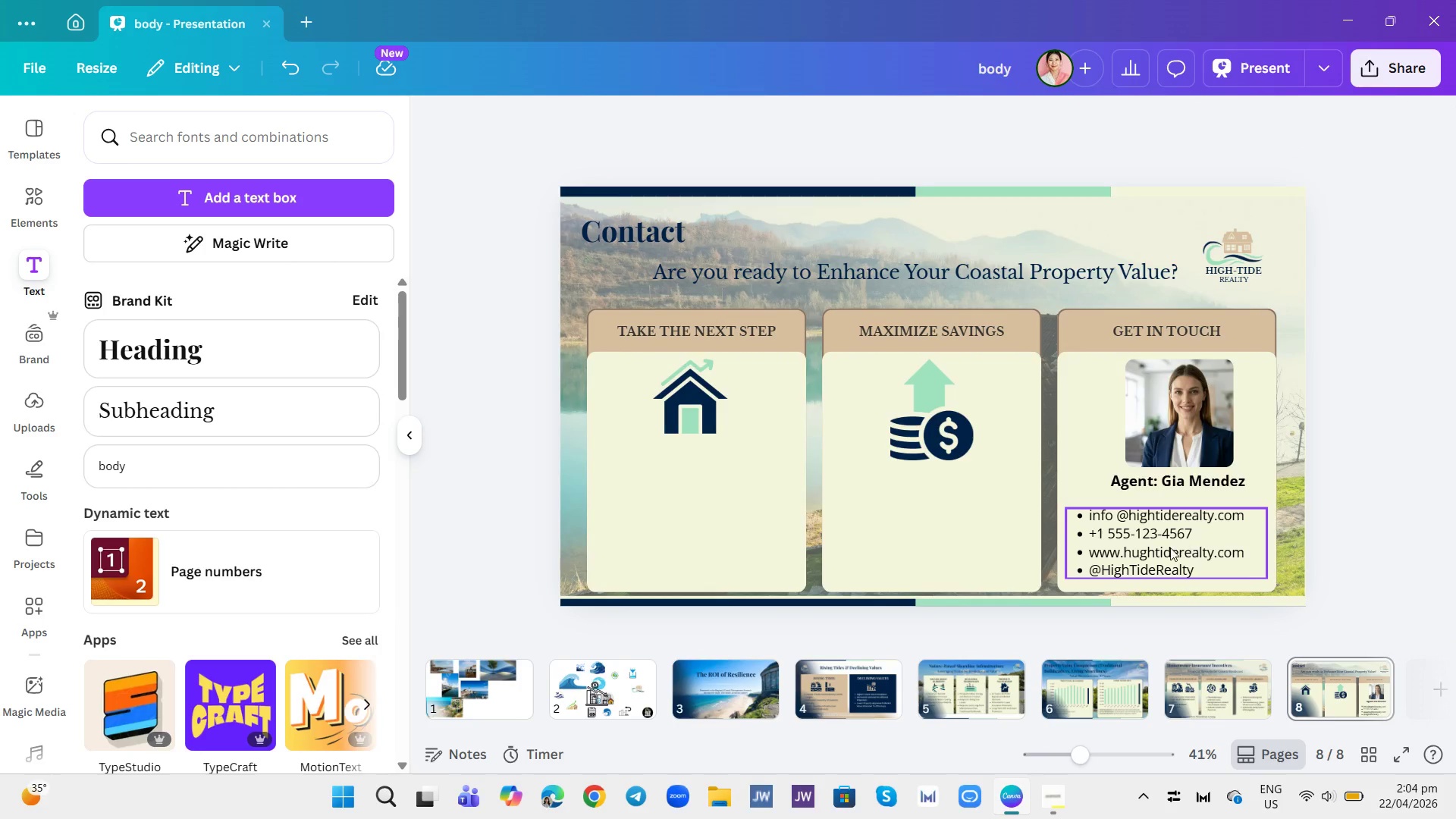 
left_click_drag(start_coordinate=[1170, 548], to_coordinate=[1180, 532])
 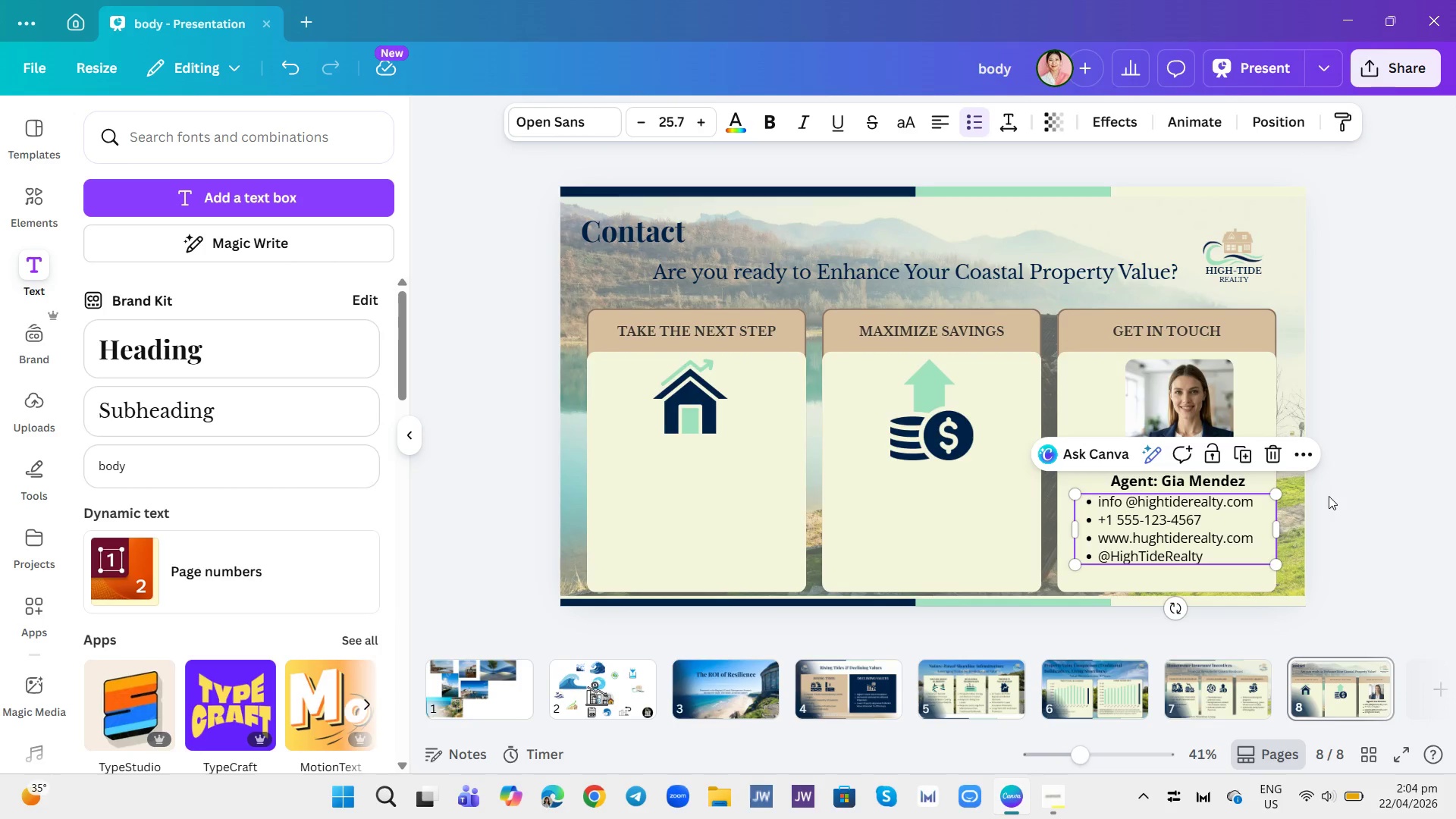 
left_click([1345, 501])
 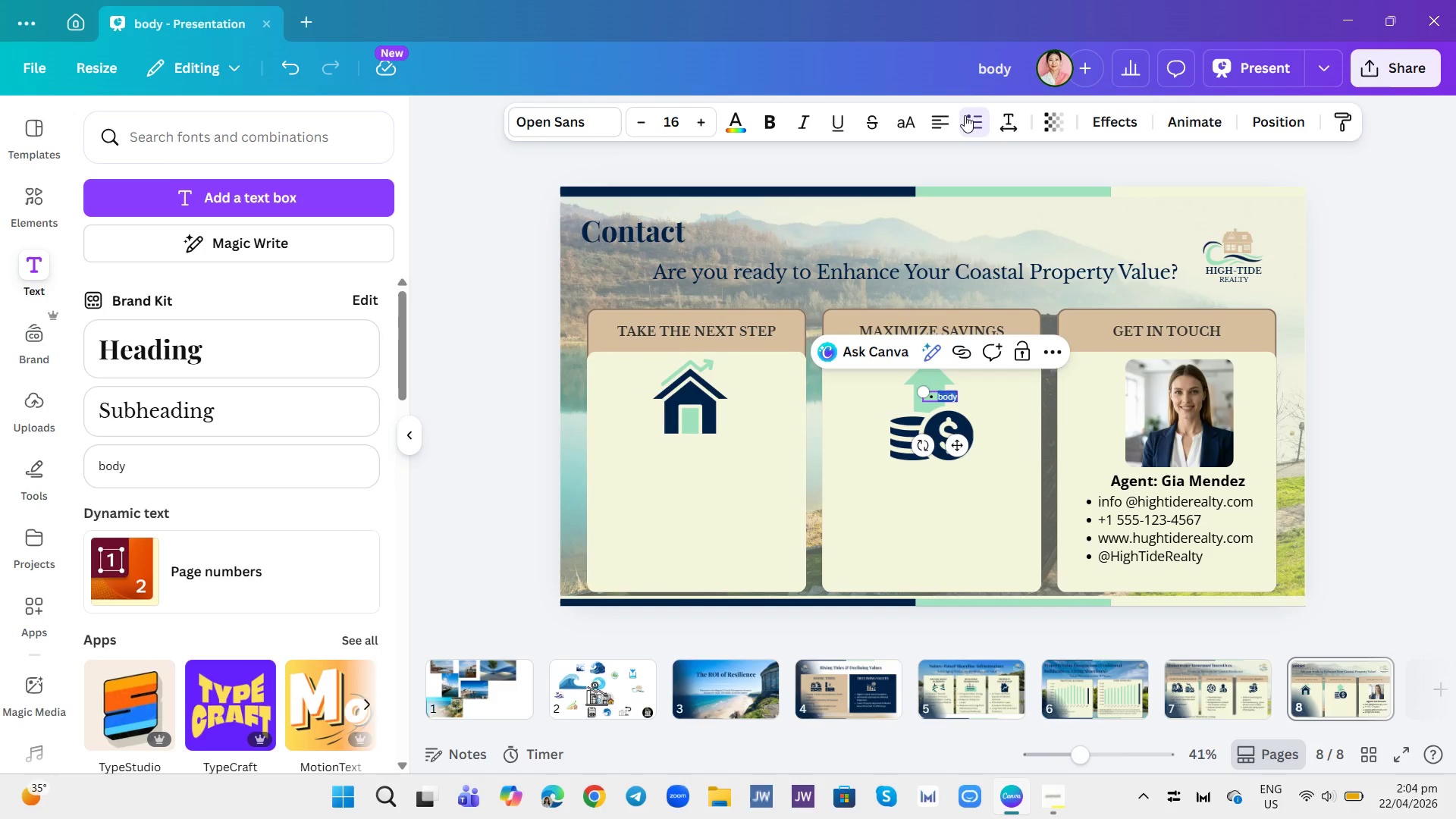 
wait(7.11)
 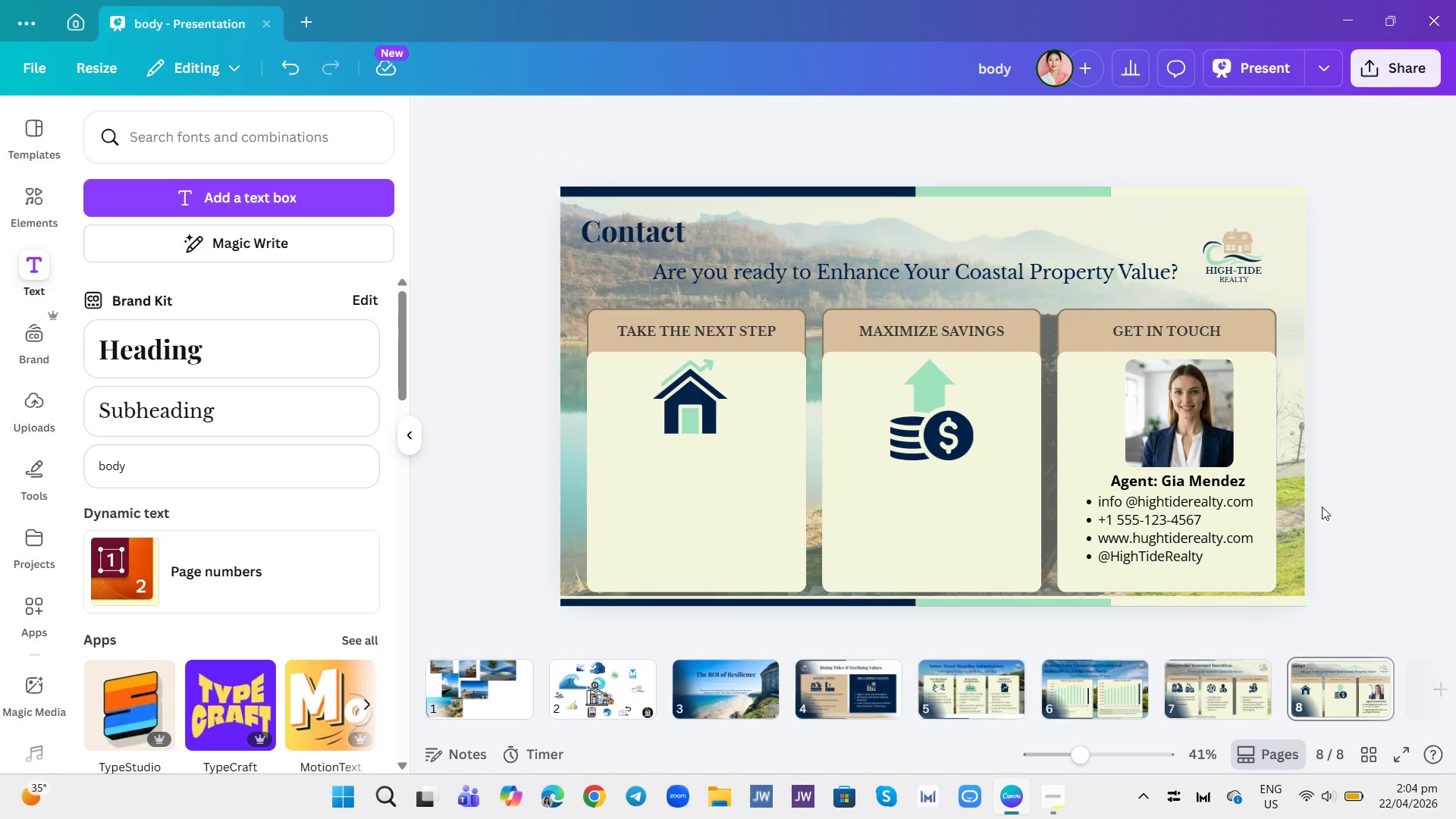 
type(Discuss community rating system (CRS) credits.)
 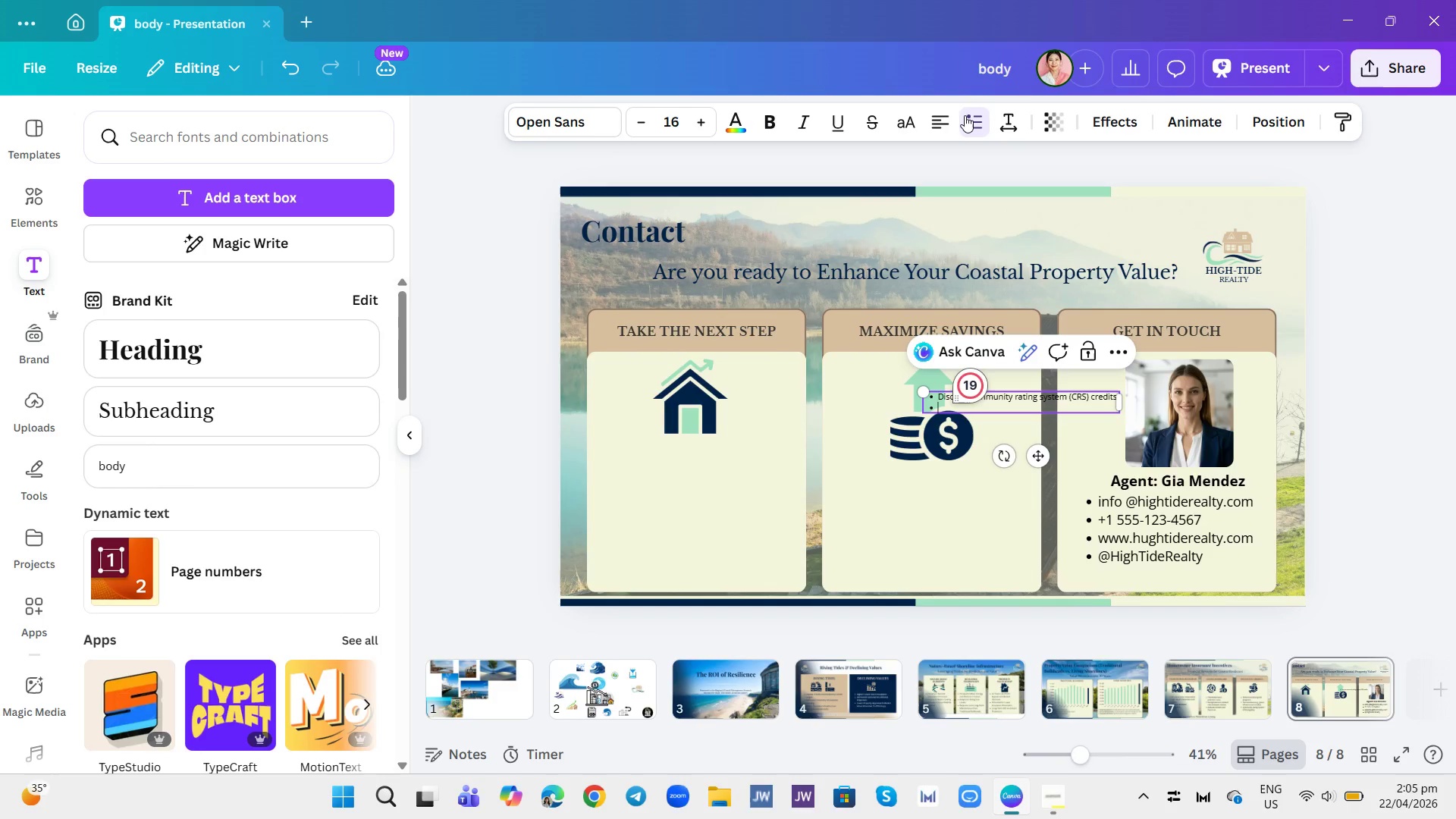 
 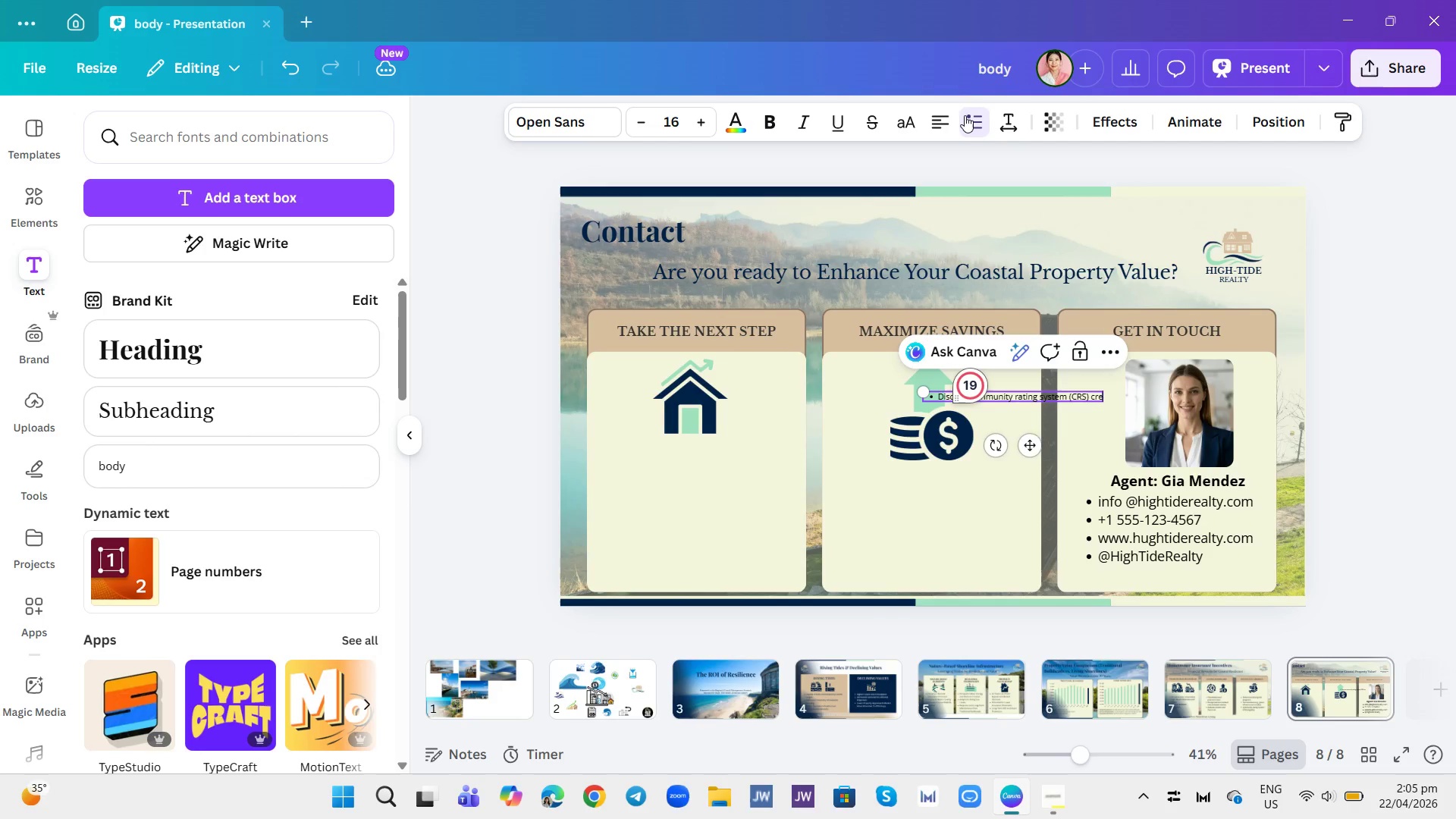 
key(Enter)
 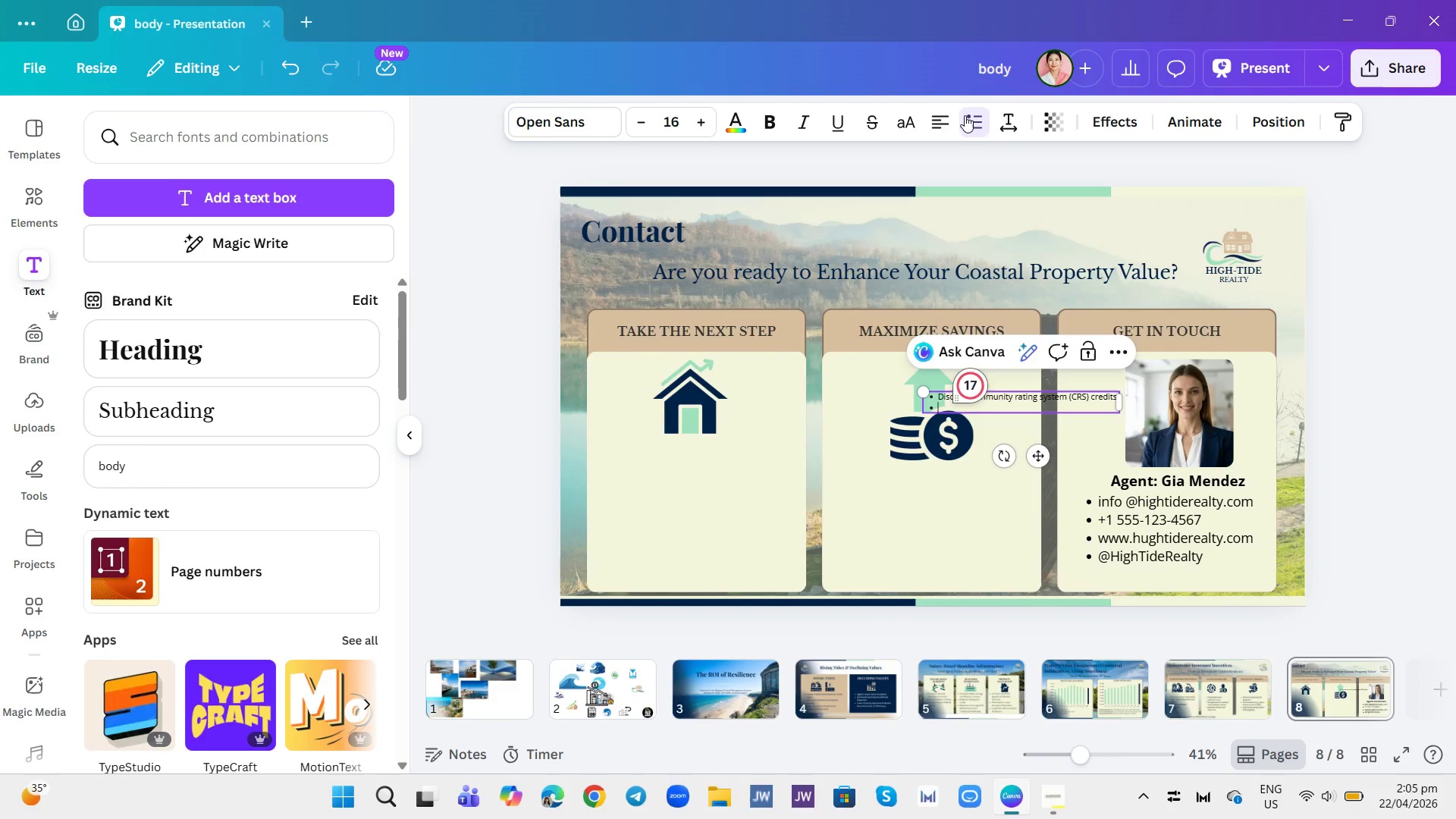 
type(Review grant and incentive programs)
 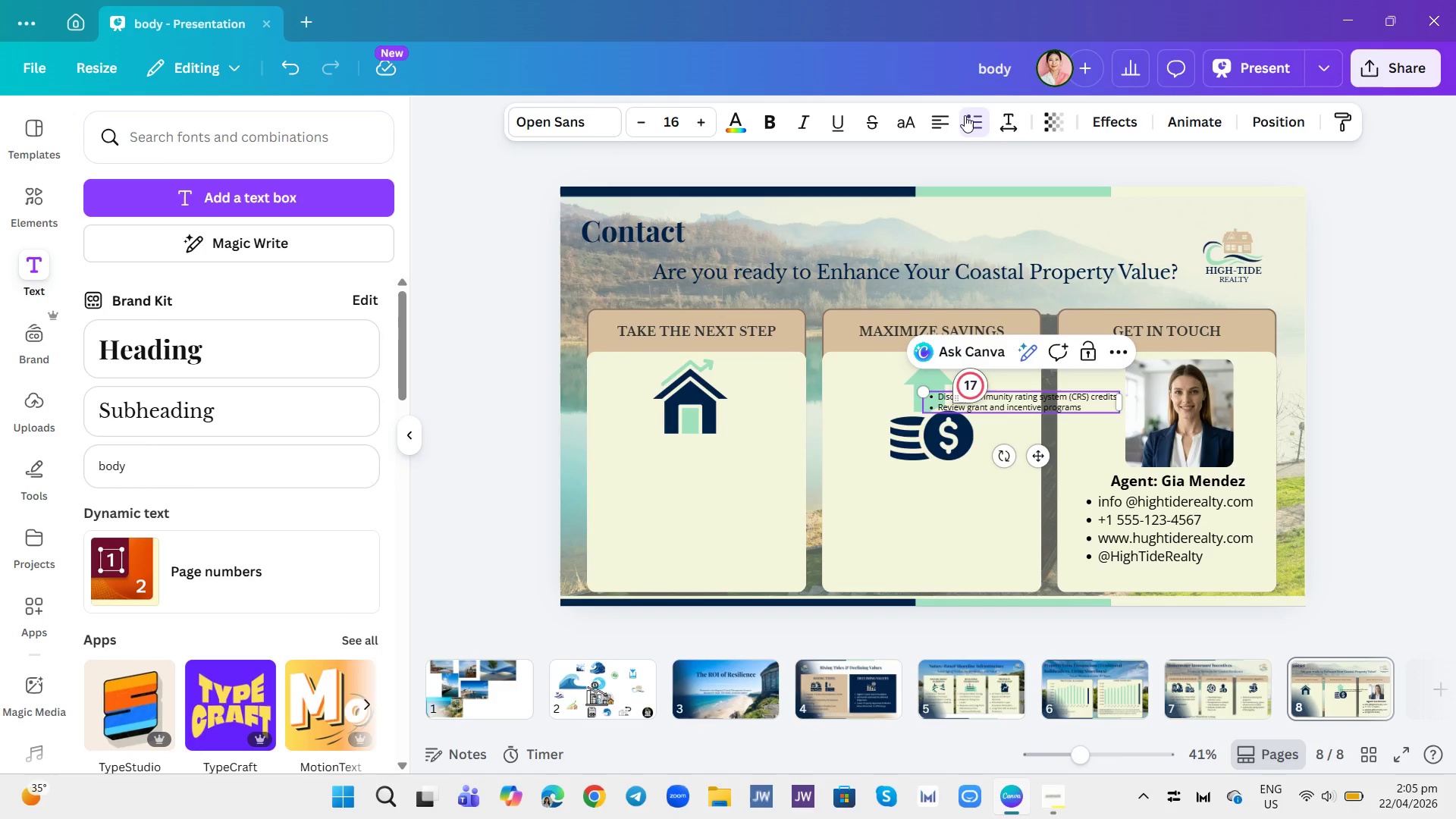 
key(Period)
 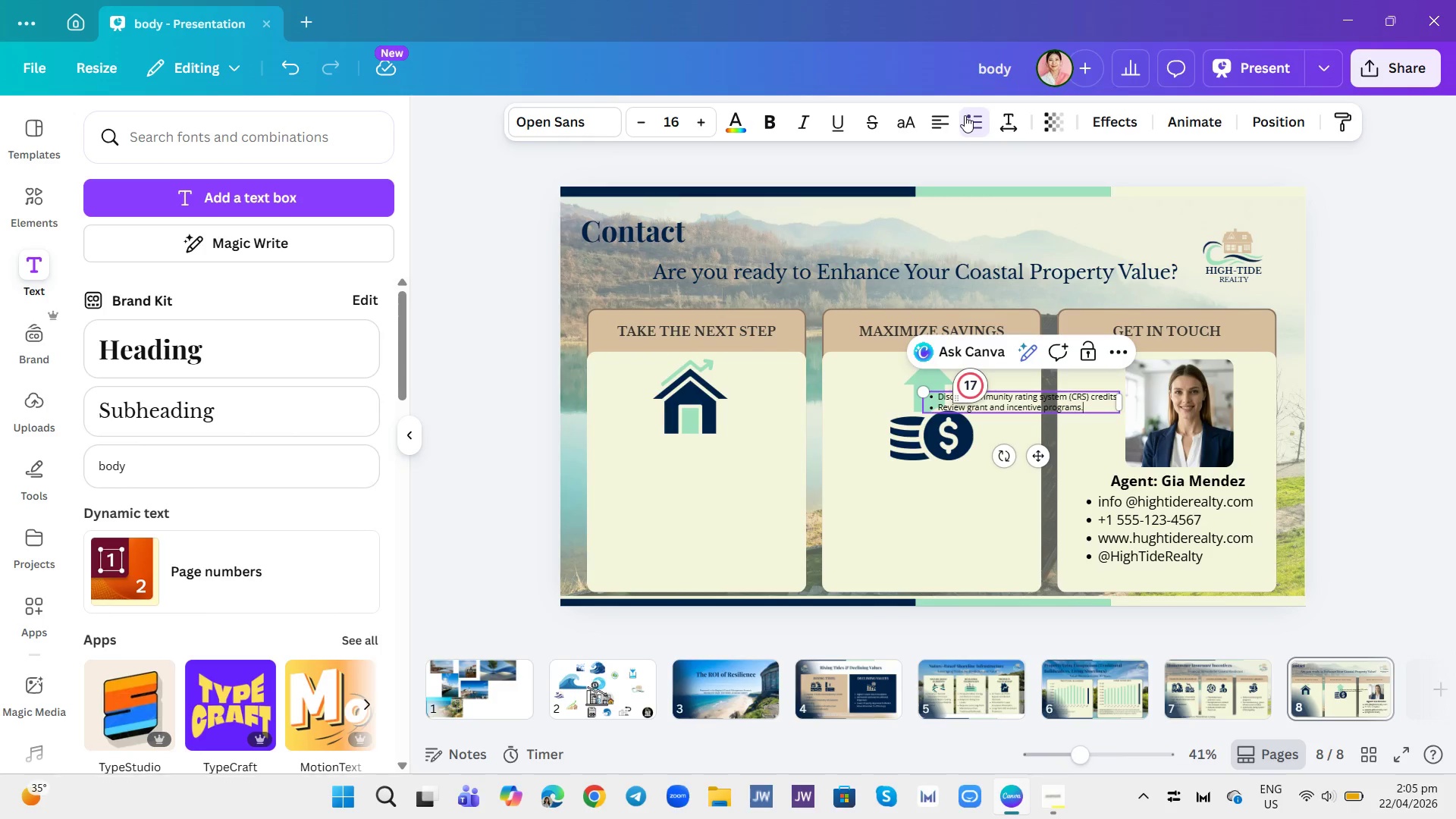 
key(Enter)
 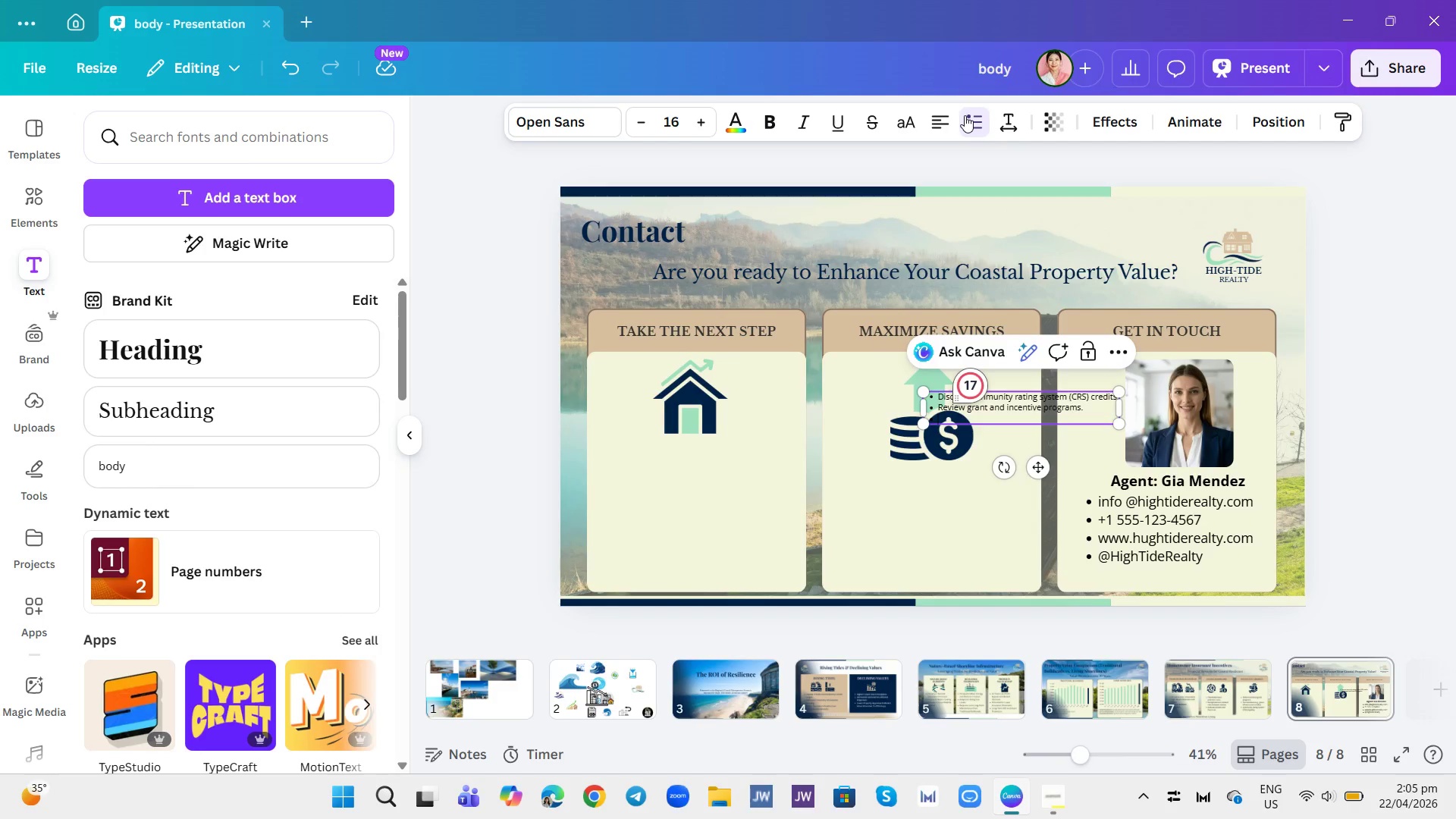 
type(Potential lower premiums.)
 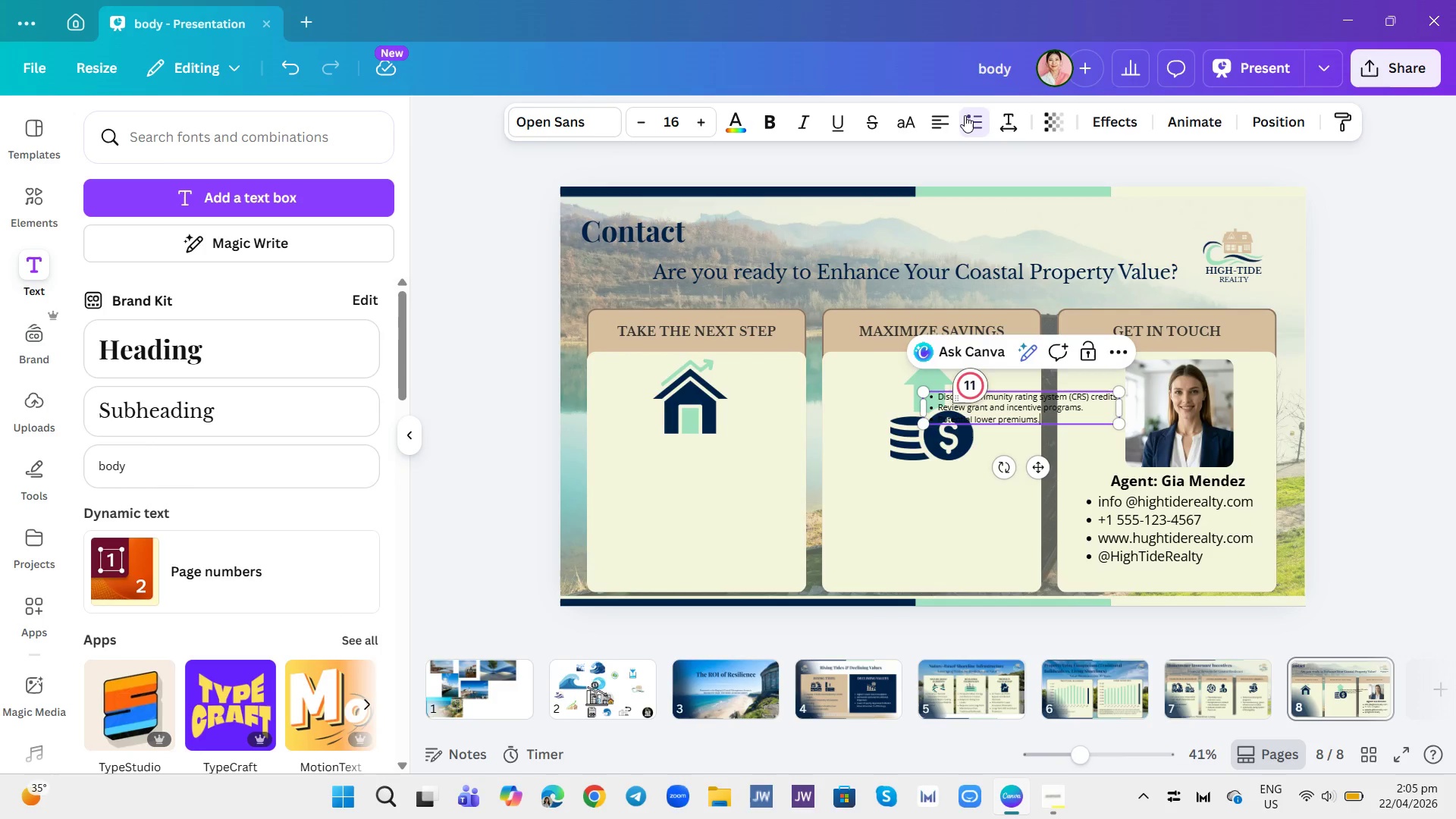 
key(Control+A)
 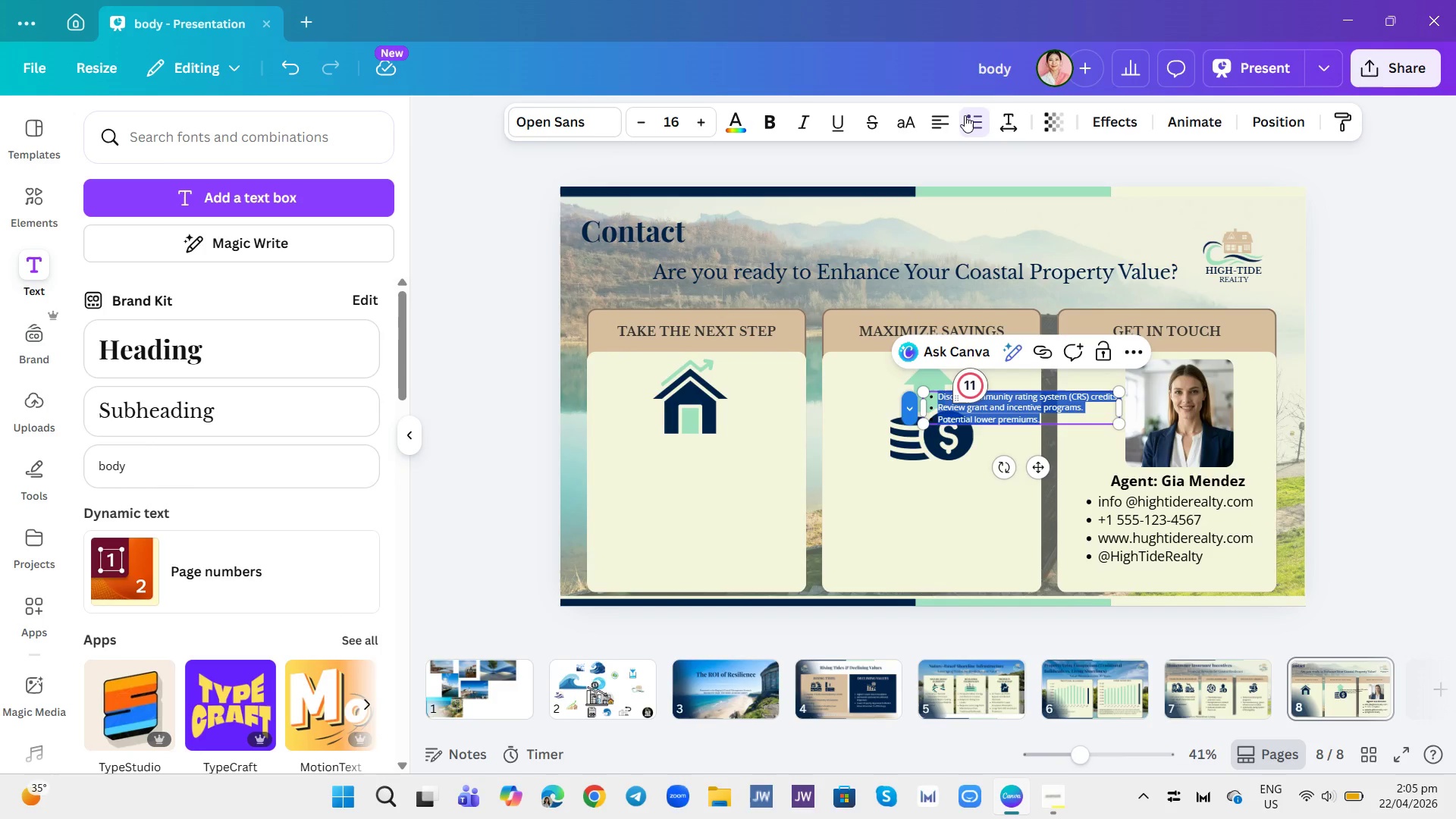 
wait(5.77)
 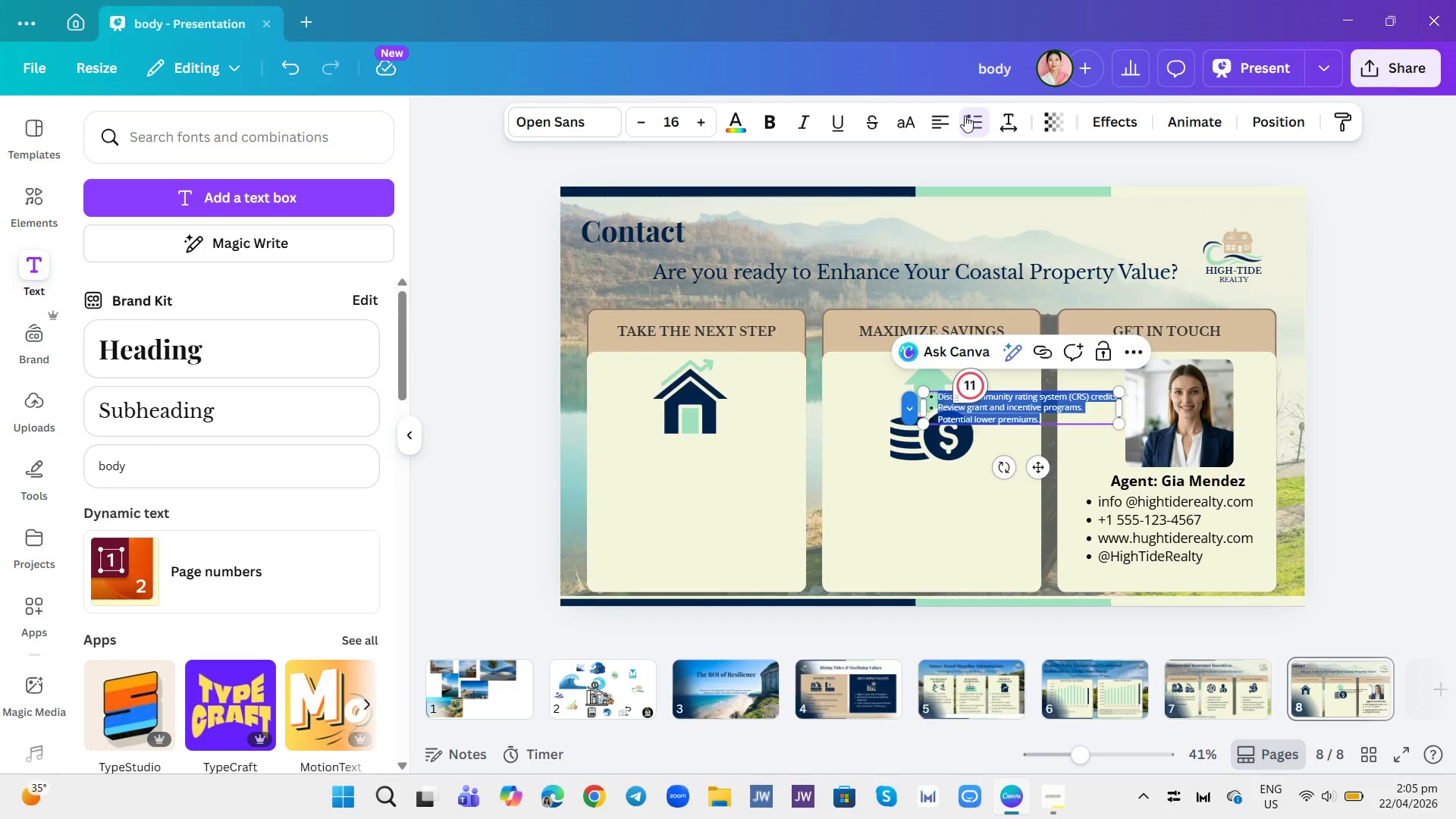 
left_click([677, 121])
 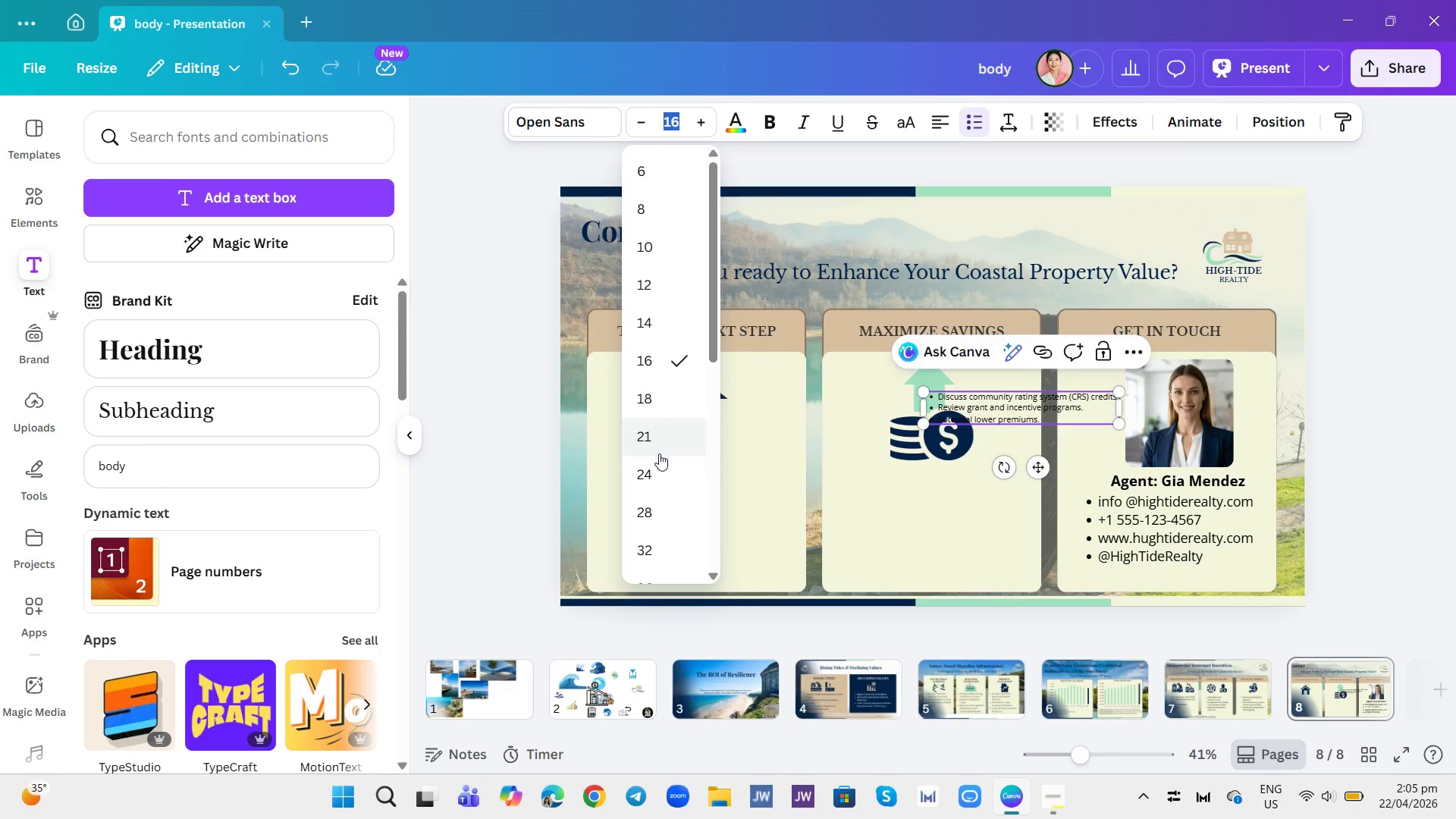 
left_click([647, 467])
 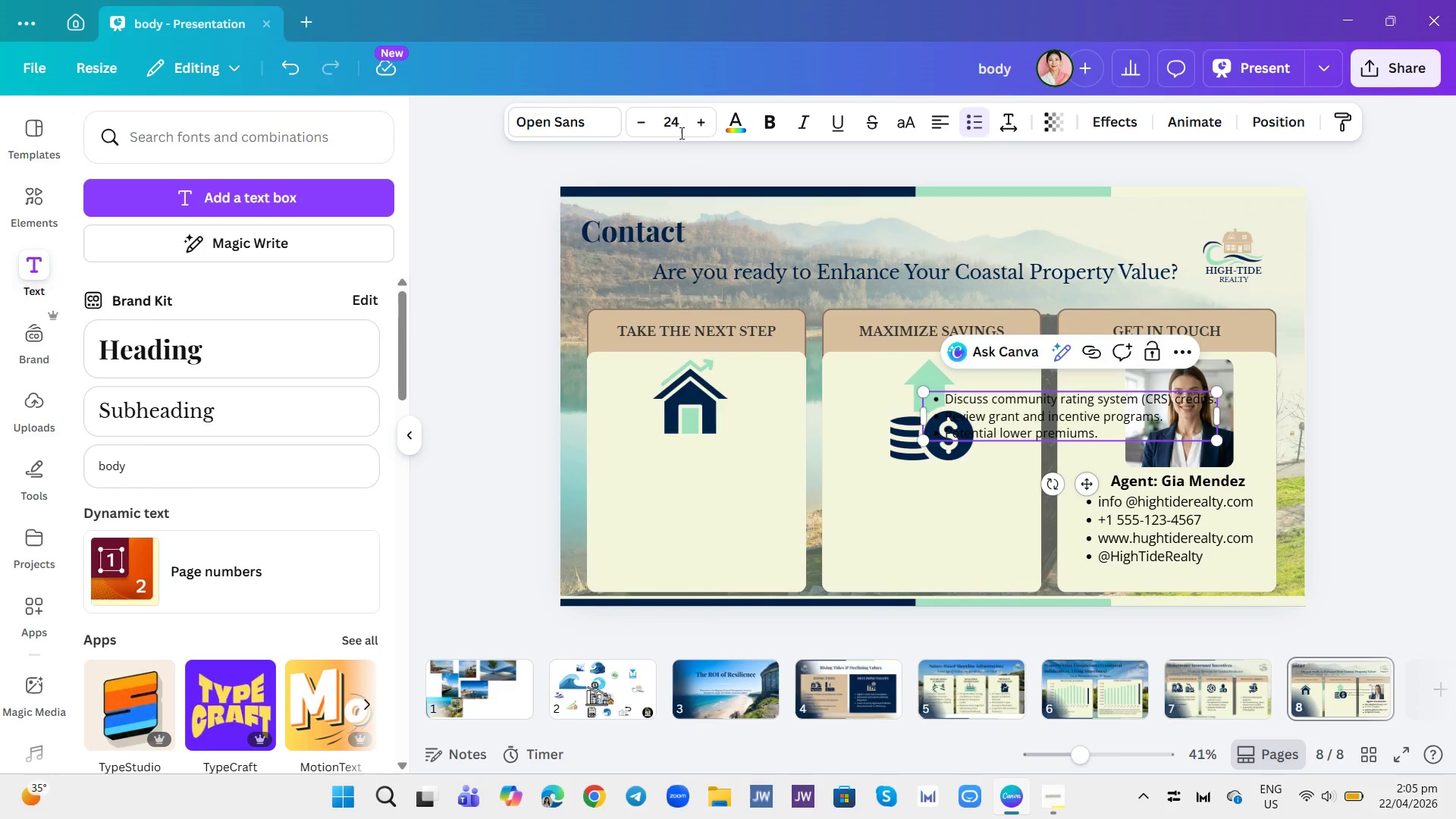 
left_click([670, 121])
 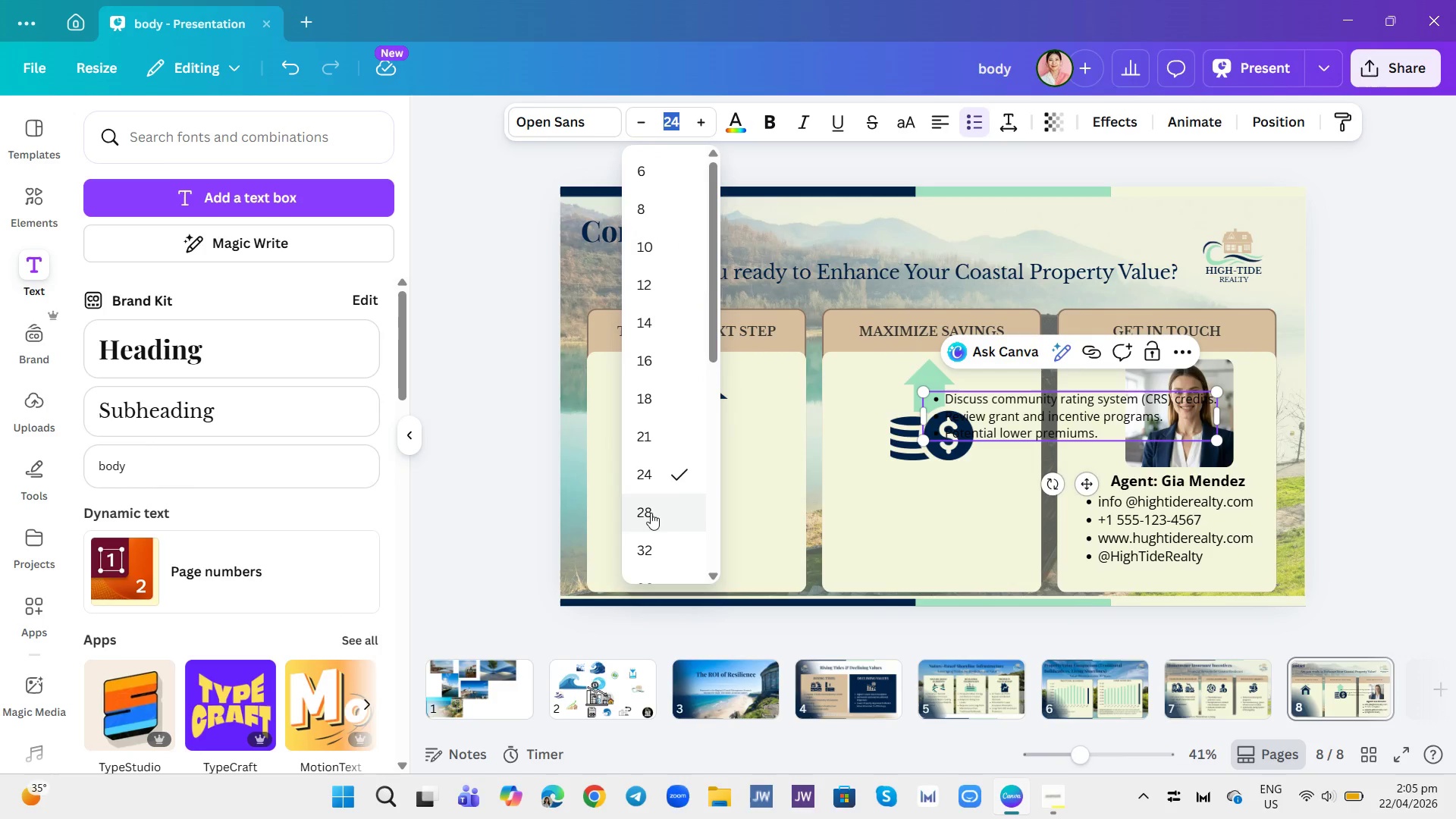 
left_click([647, 516])
 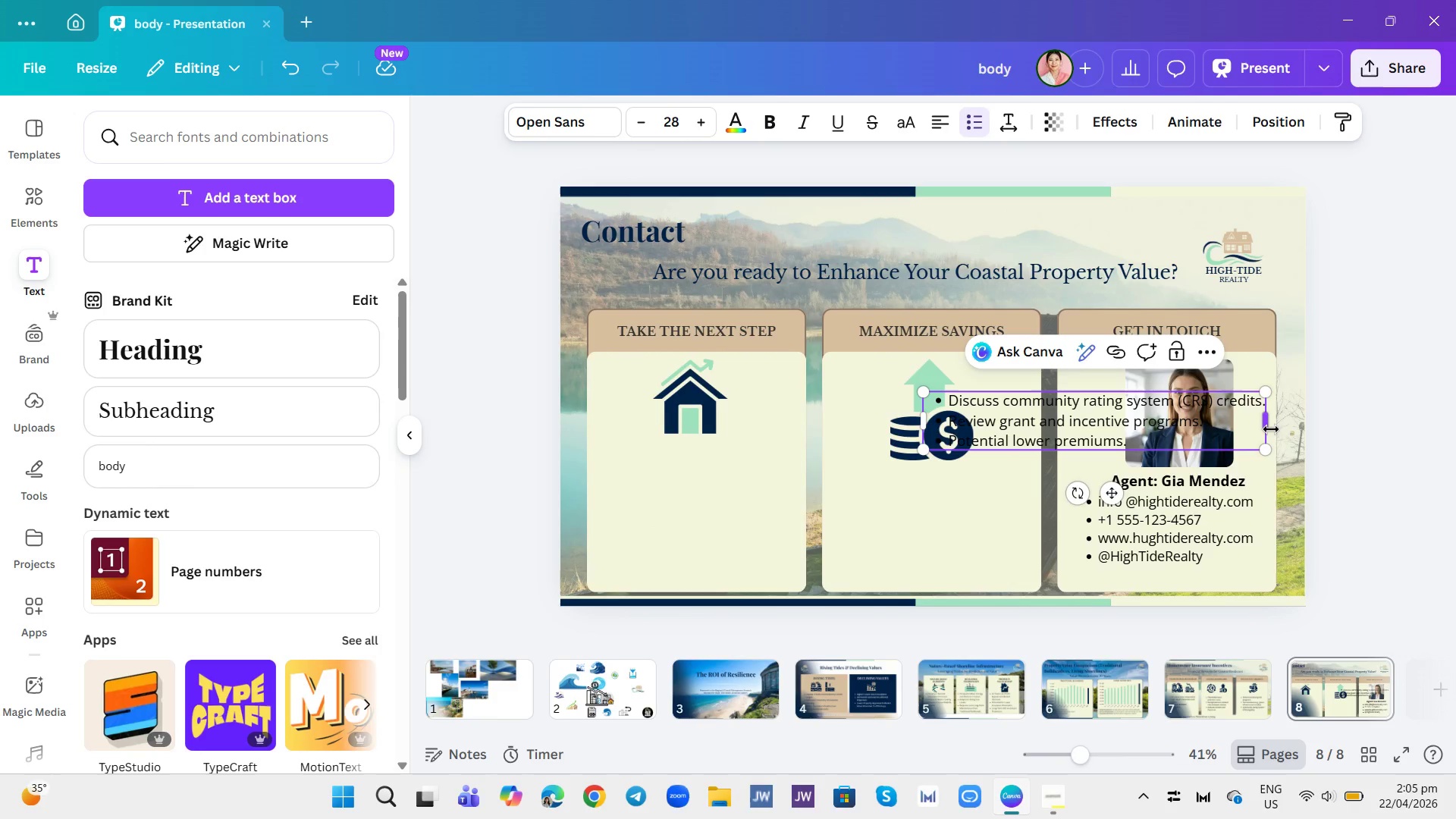 
left_click([1175, 541])
 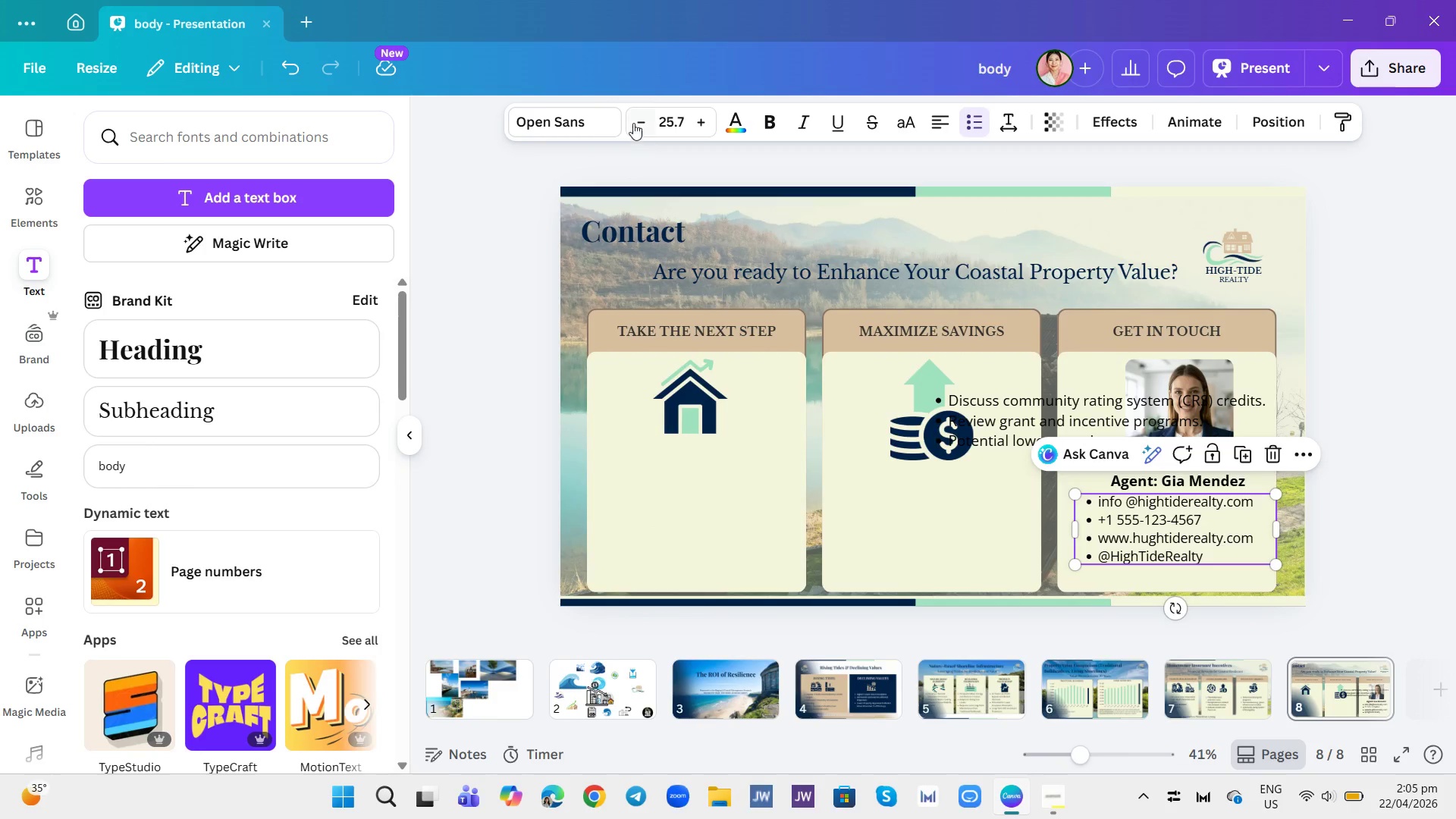 
left_click([671, 124])
 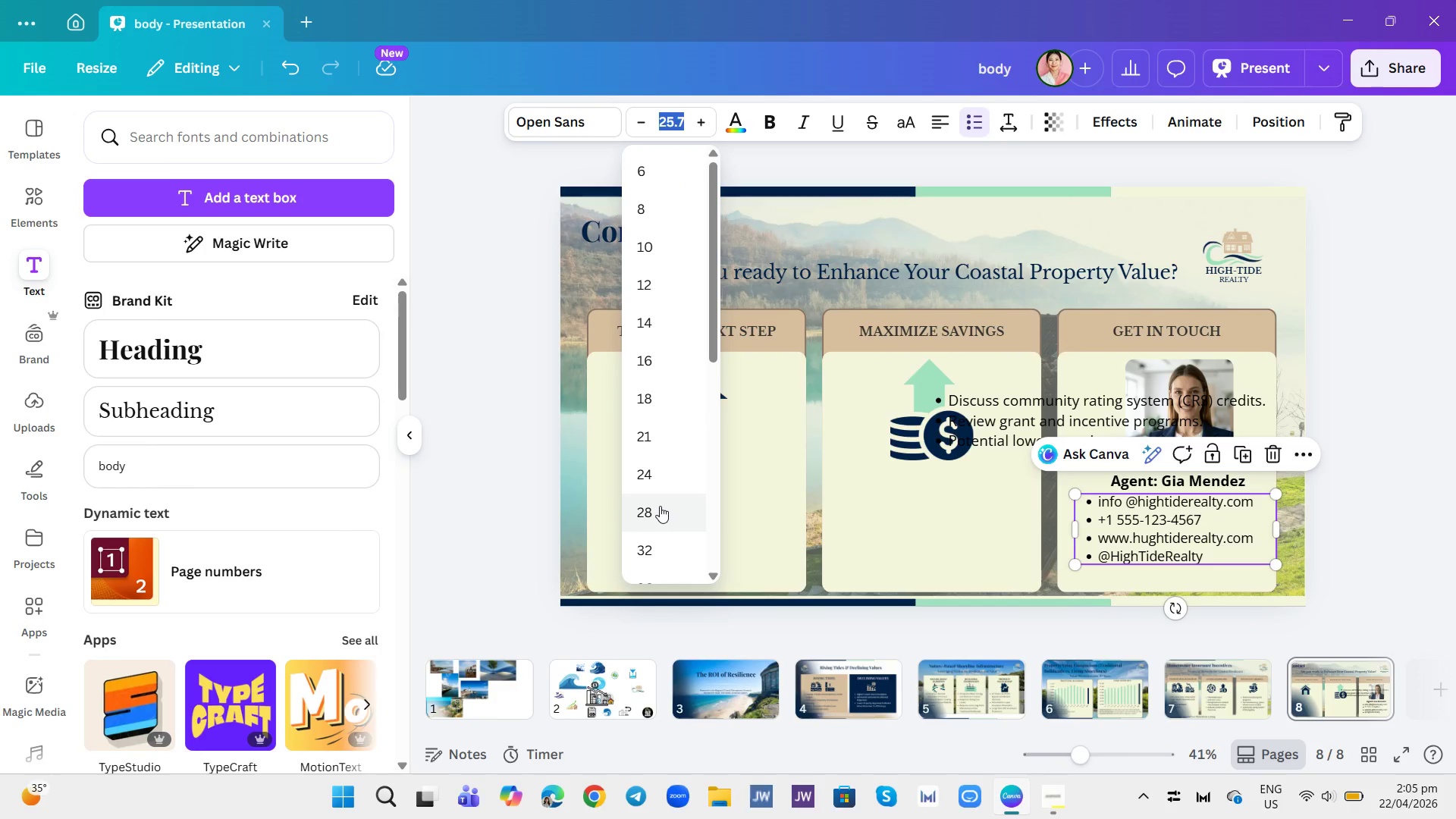 
left_click([658, 506])
 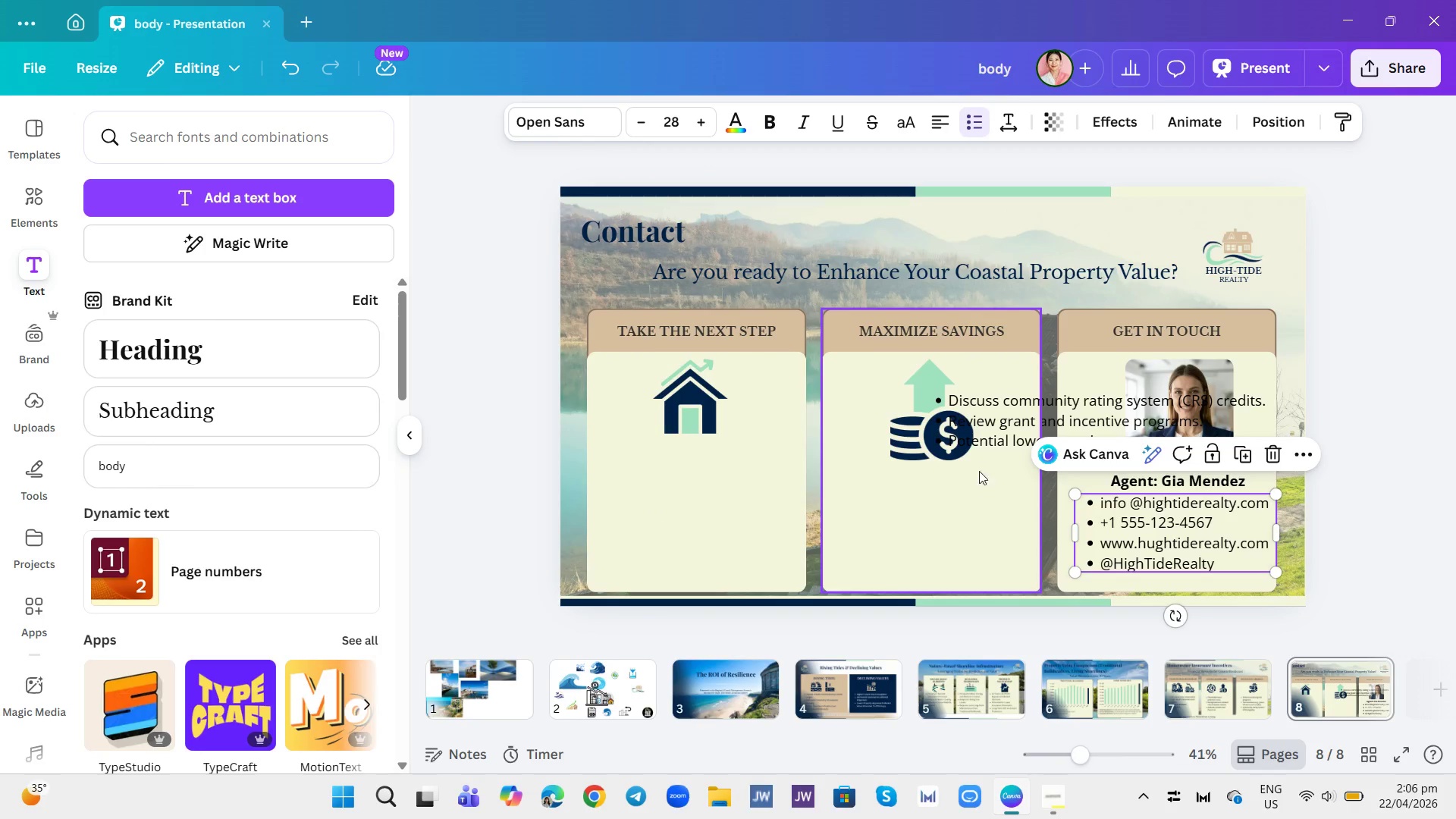 
left_click([1020, 438])
 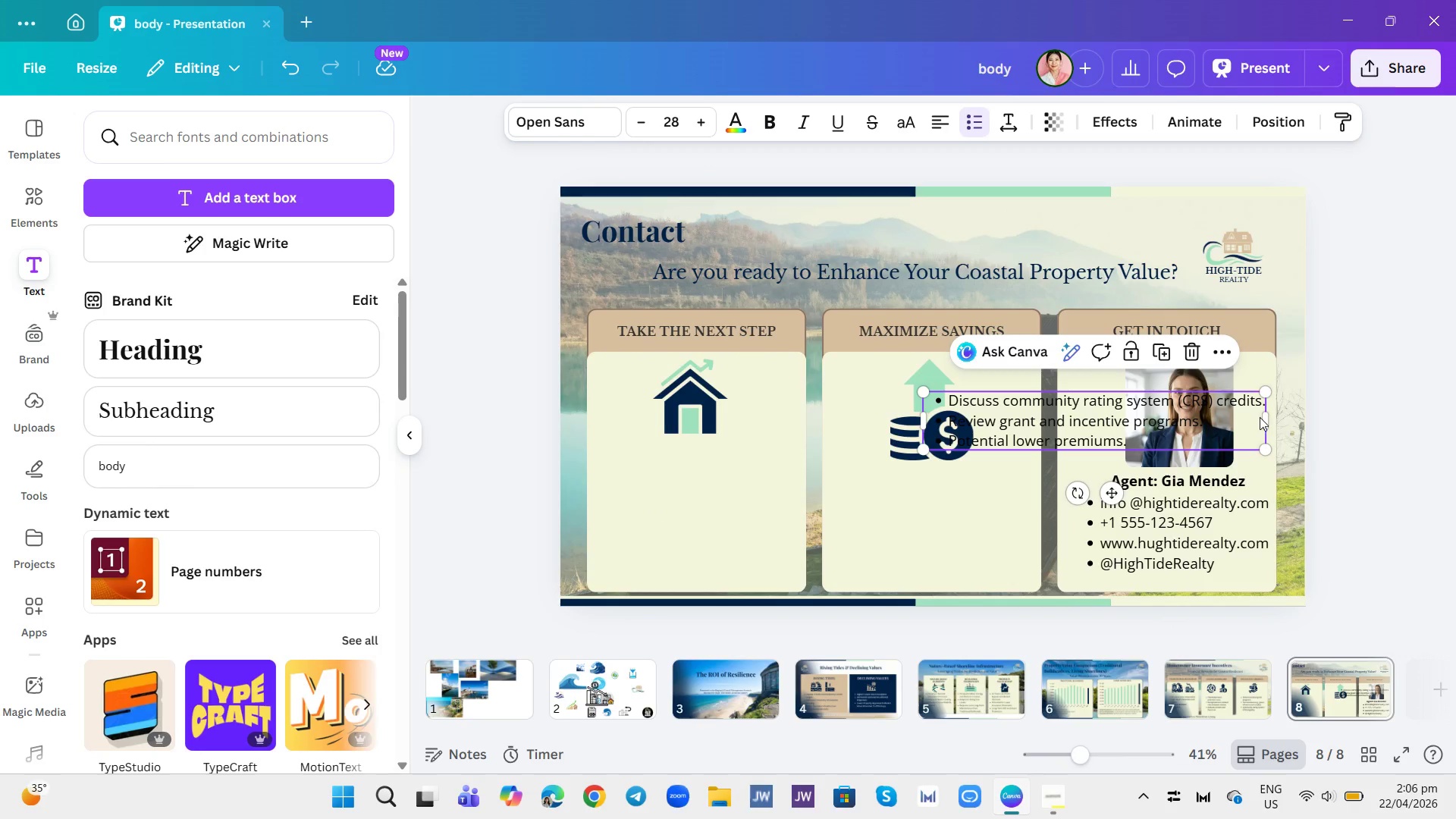 
left_click_drag(start_coordinate=[1266, 419], to_coordinate=[1158, 417])
 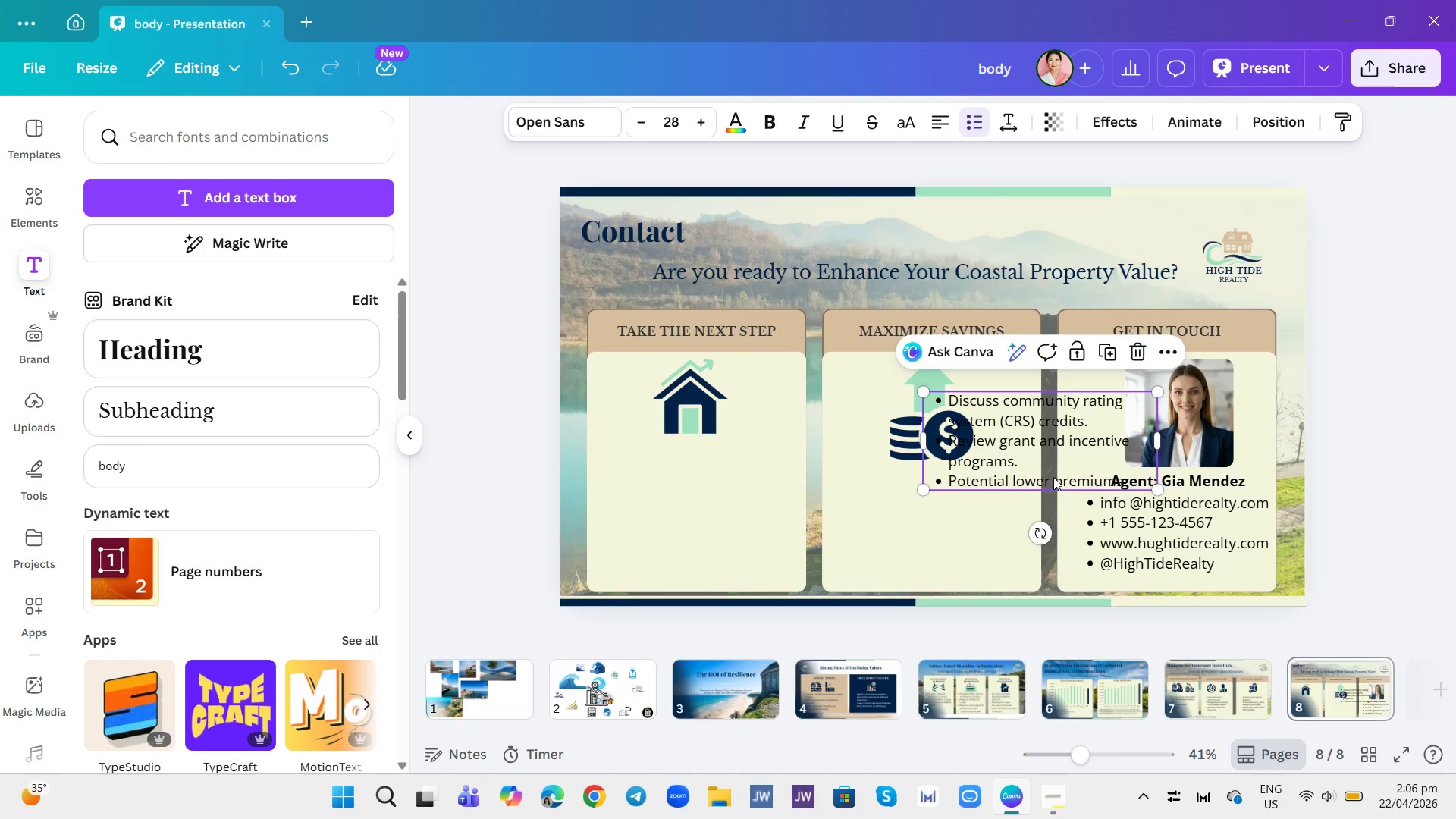 
left_click_drag(start_coordinate=[1054, 466], to_coordinate=[959, 539])
 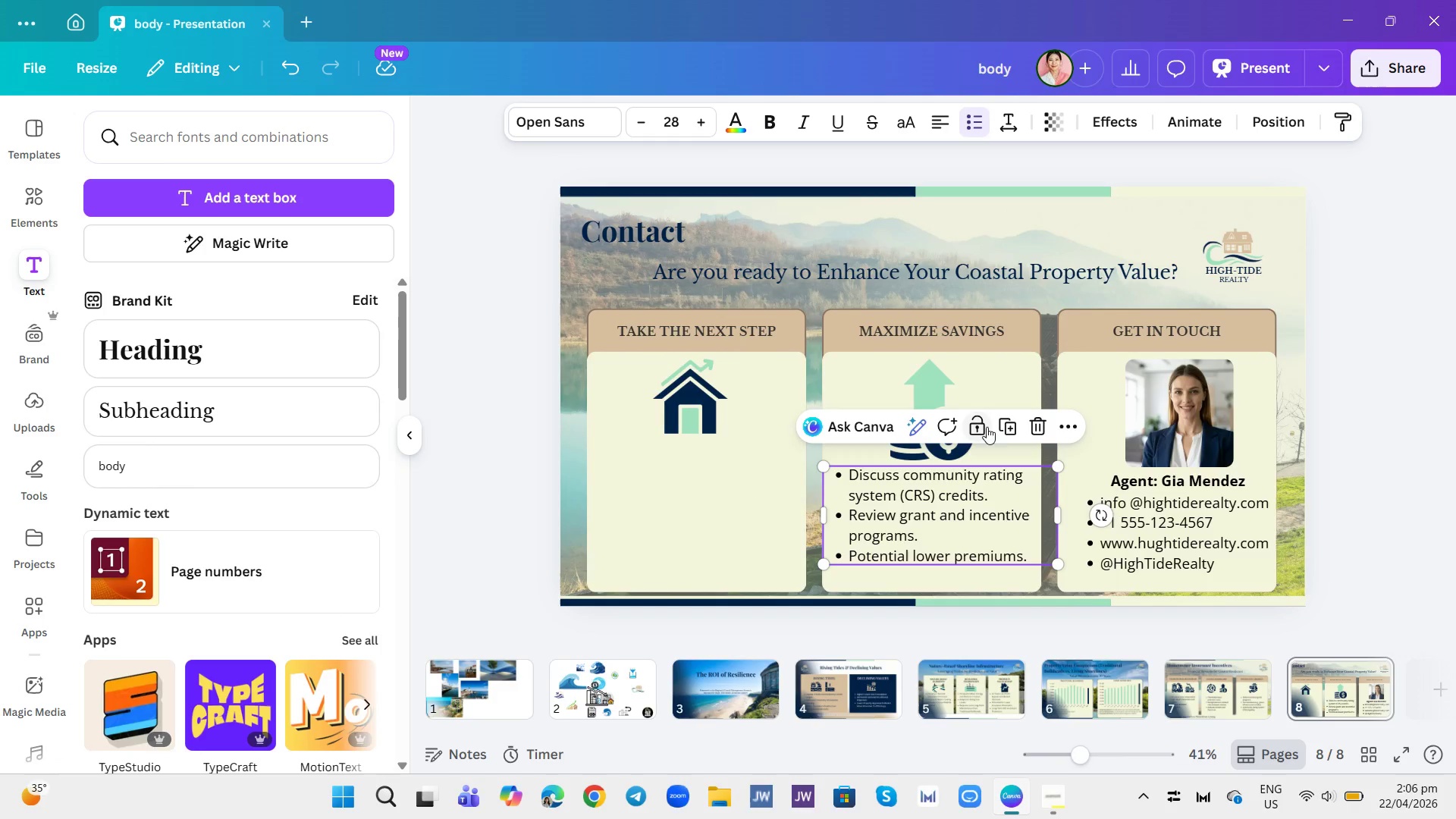 
left_click([1007, 426])
 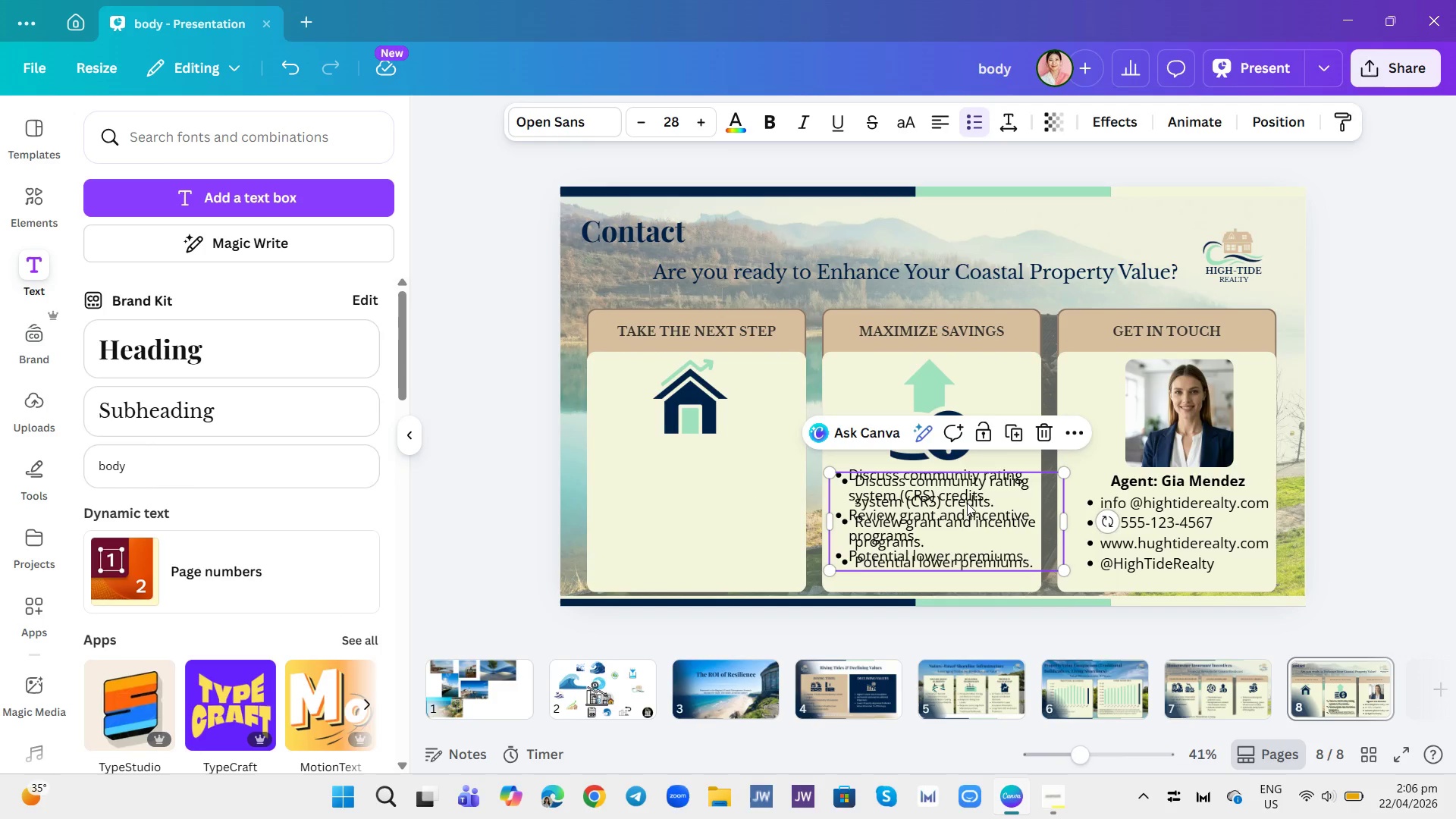 
left_click_drag(start_coordinate=[962, 517], to_coordinate=[721, 501])
 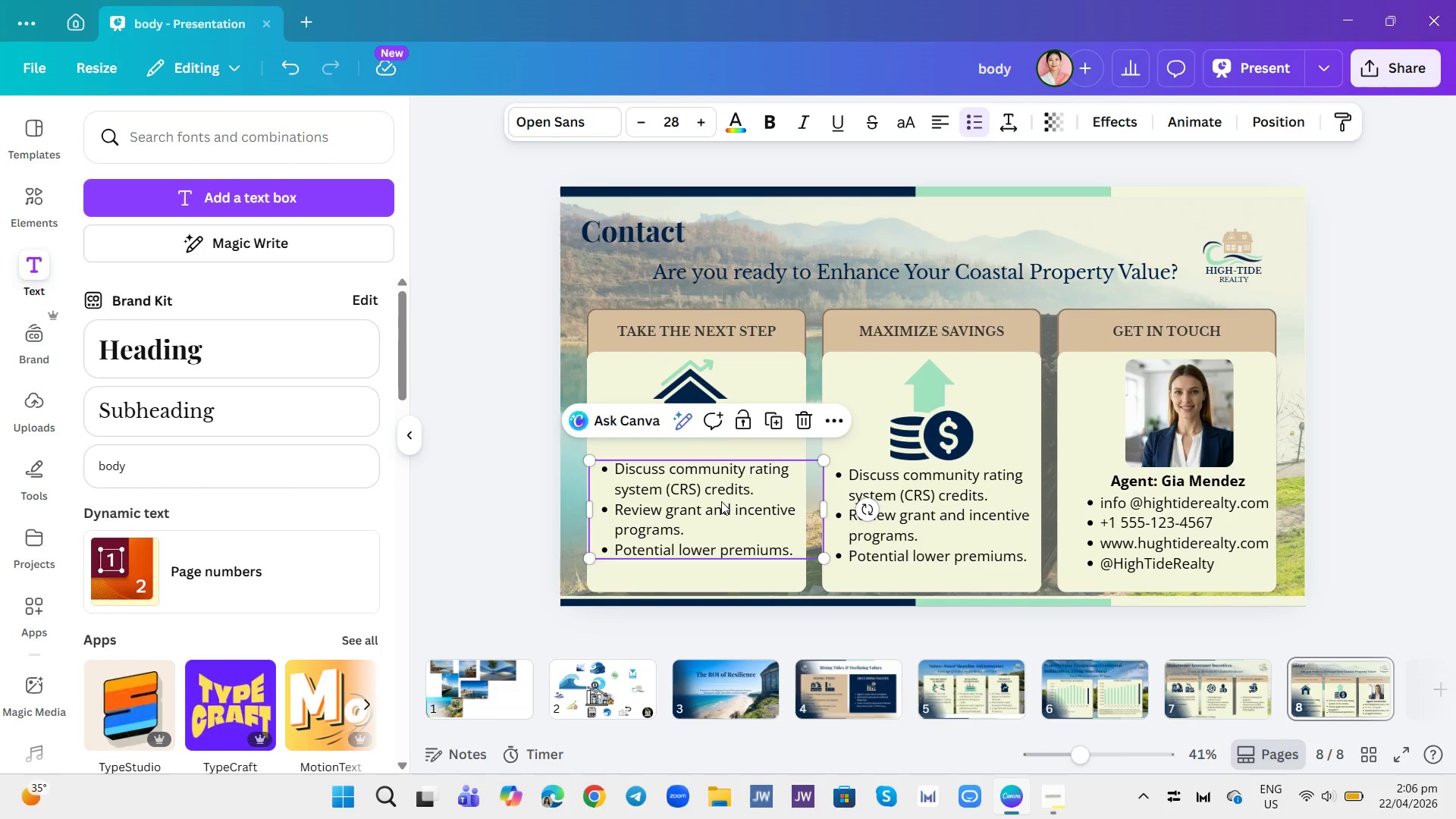 
left_click([721, 501])
 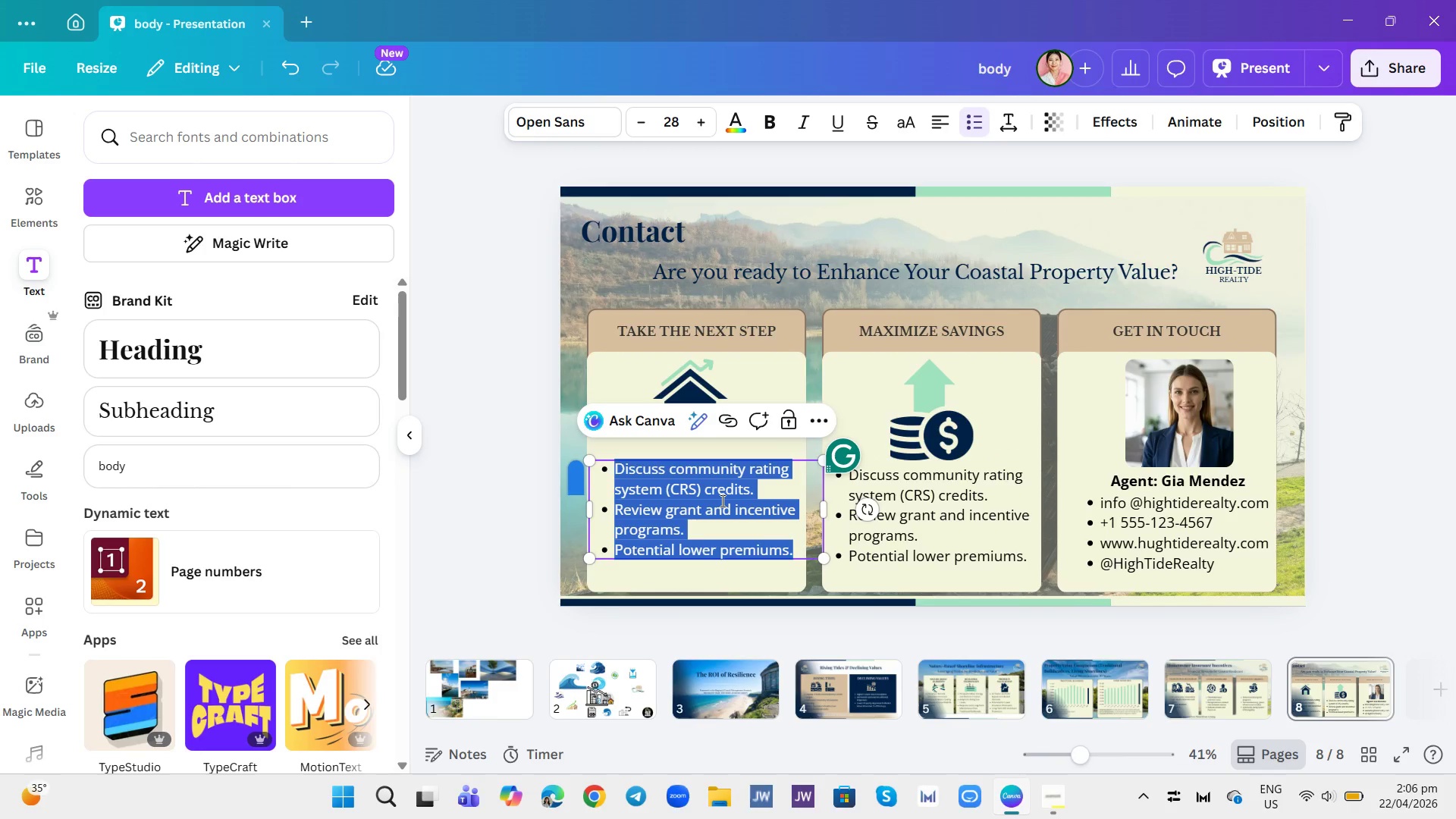 
type(Schedule your property resilience audit.)
 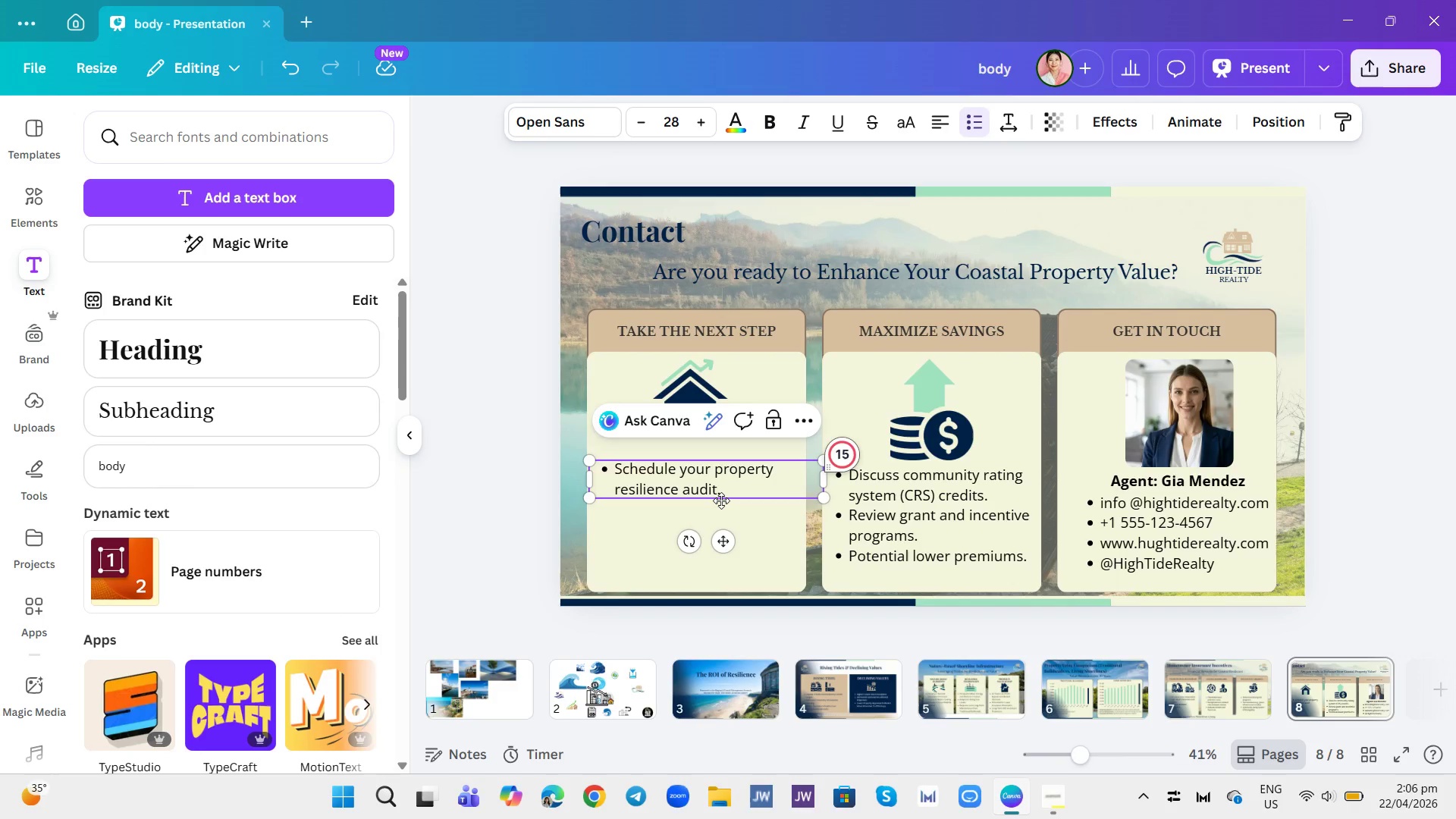 
key(Enter)
 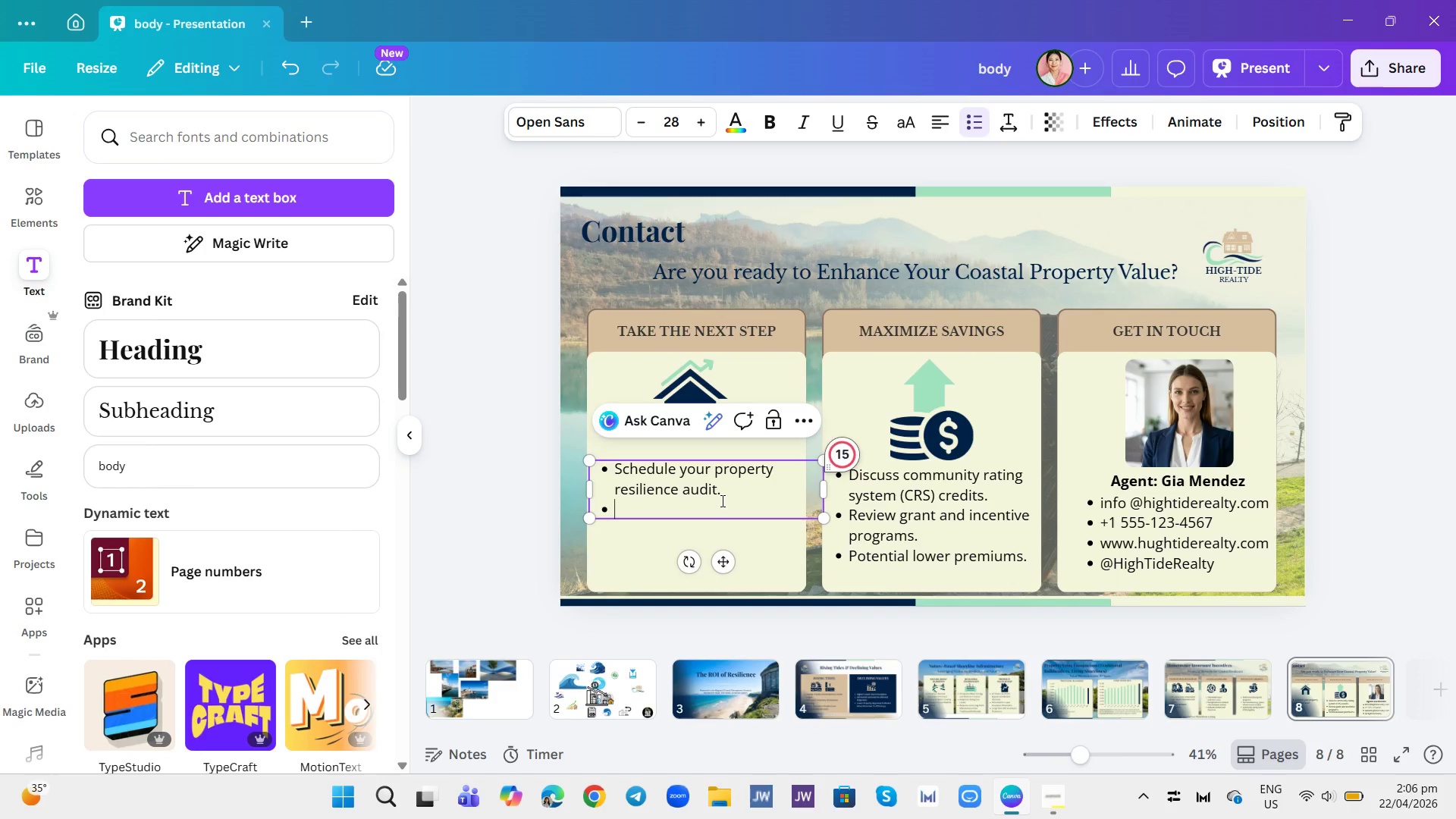 
type(Explore sustainable landsx)
key(Backspace)
type(caping)
 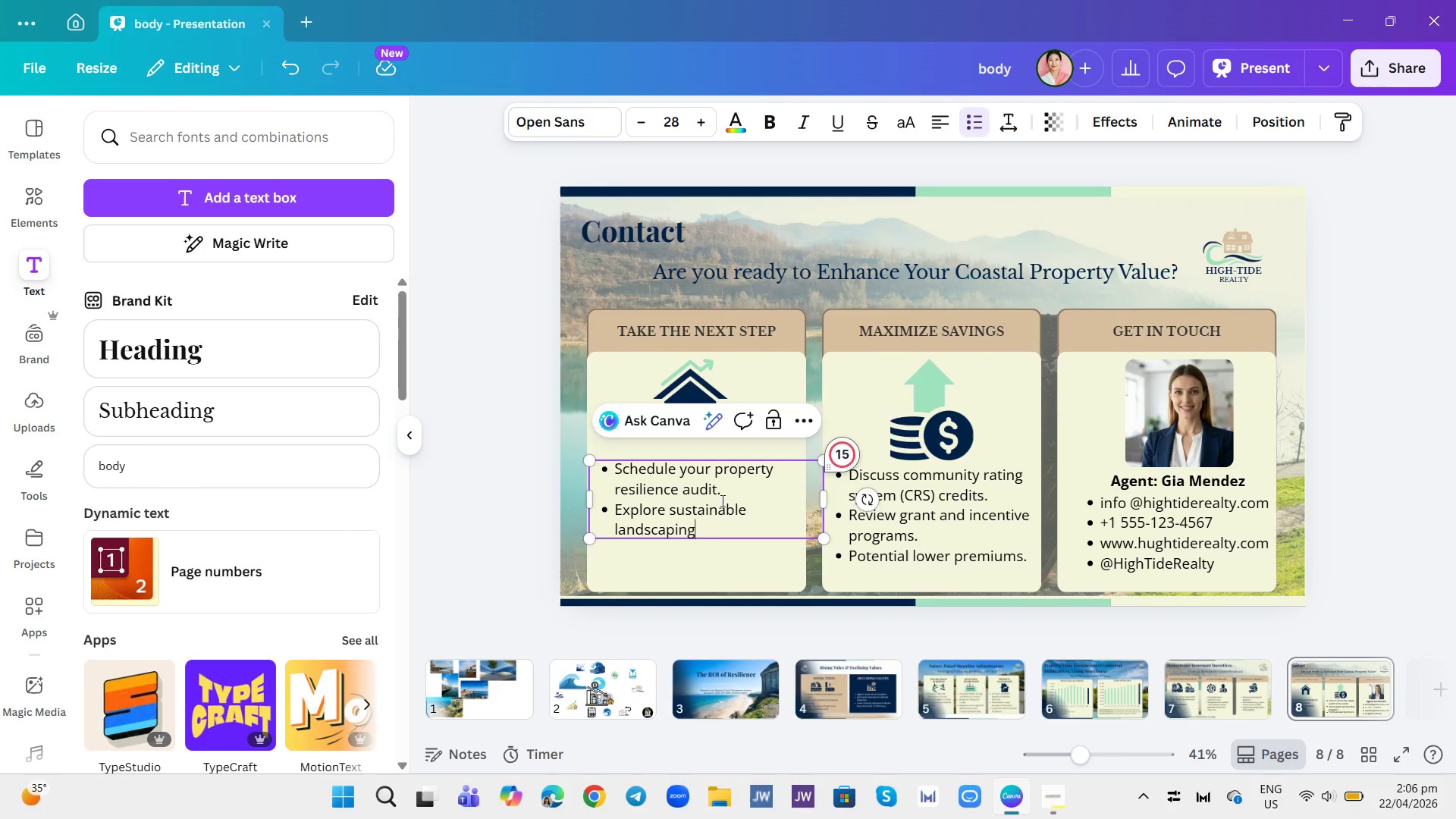 
key(Period)
 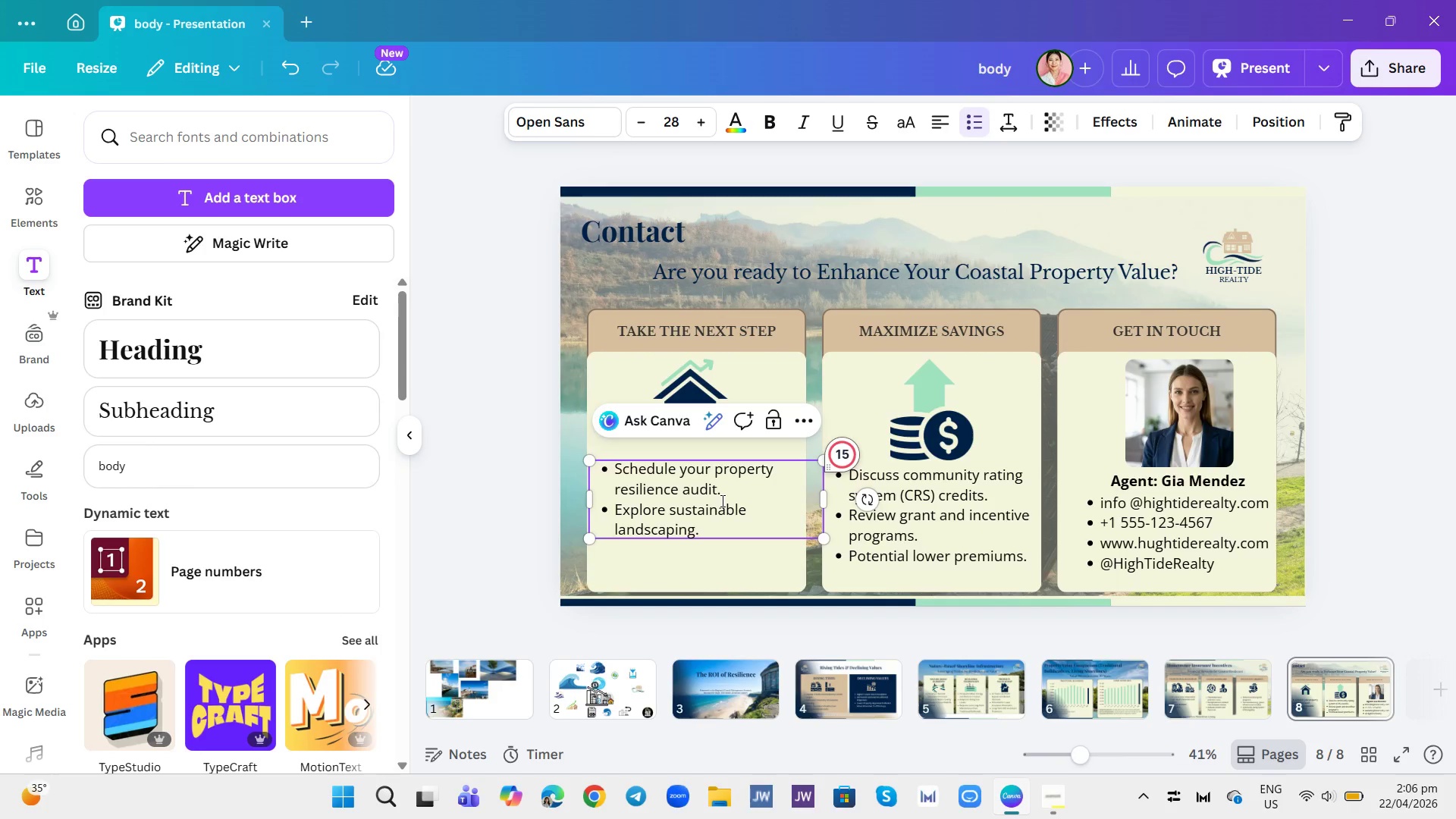 
key(Enter)
 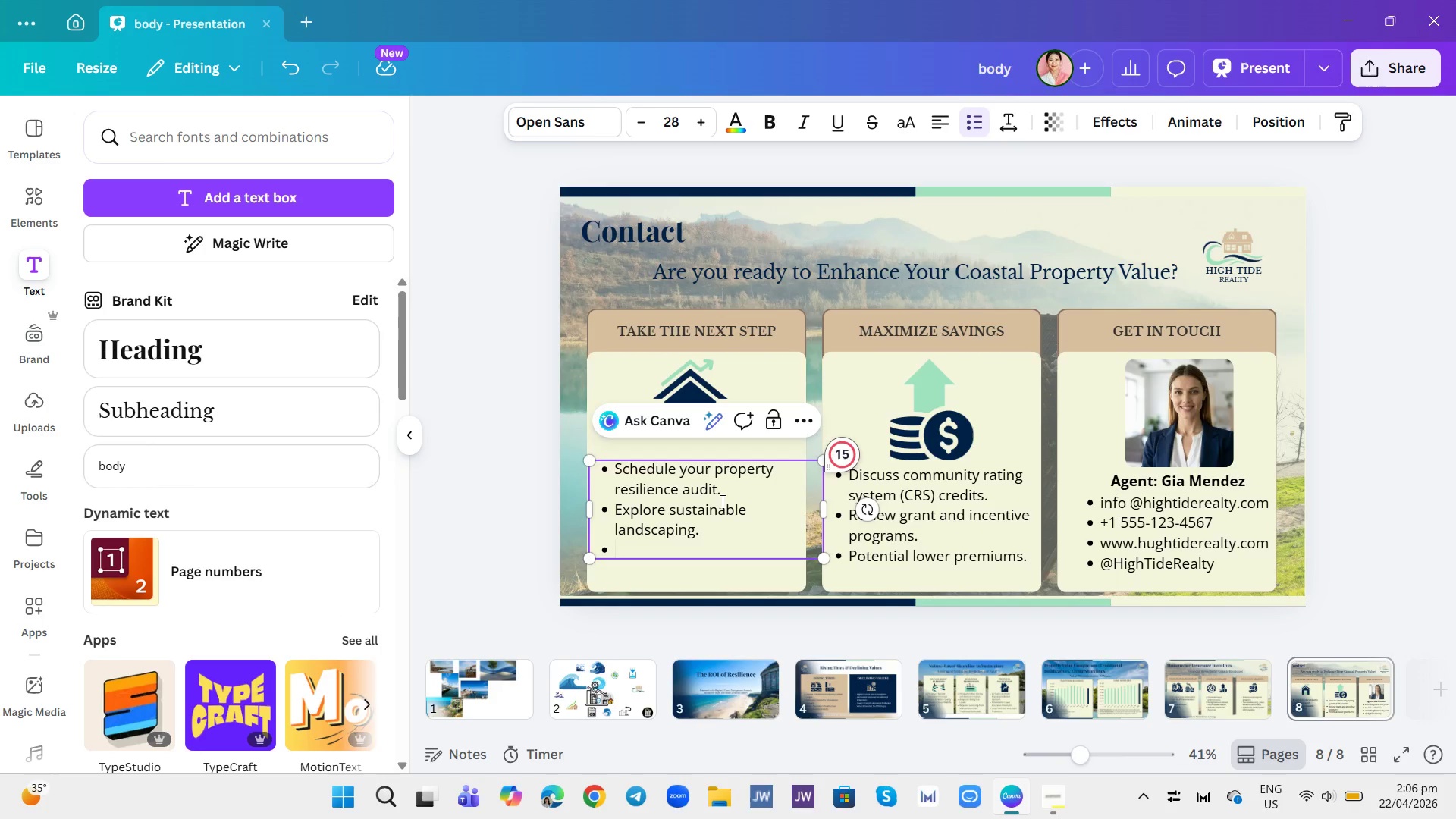 
type(Learn about living shorelines.)
 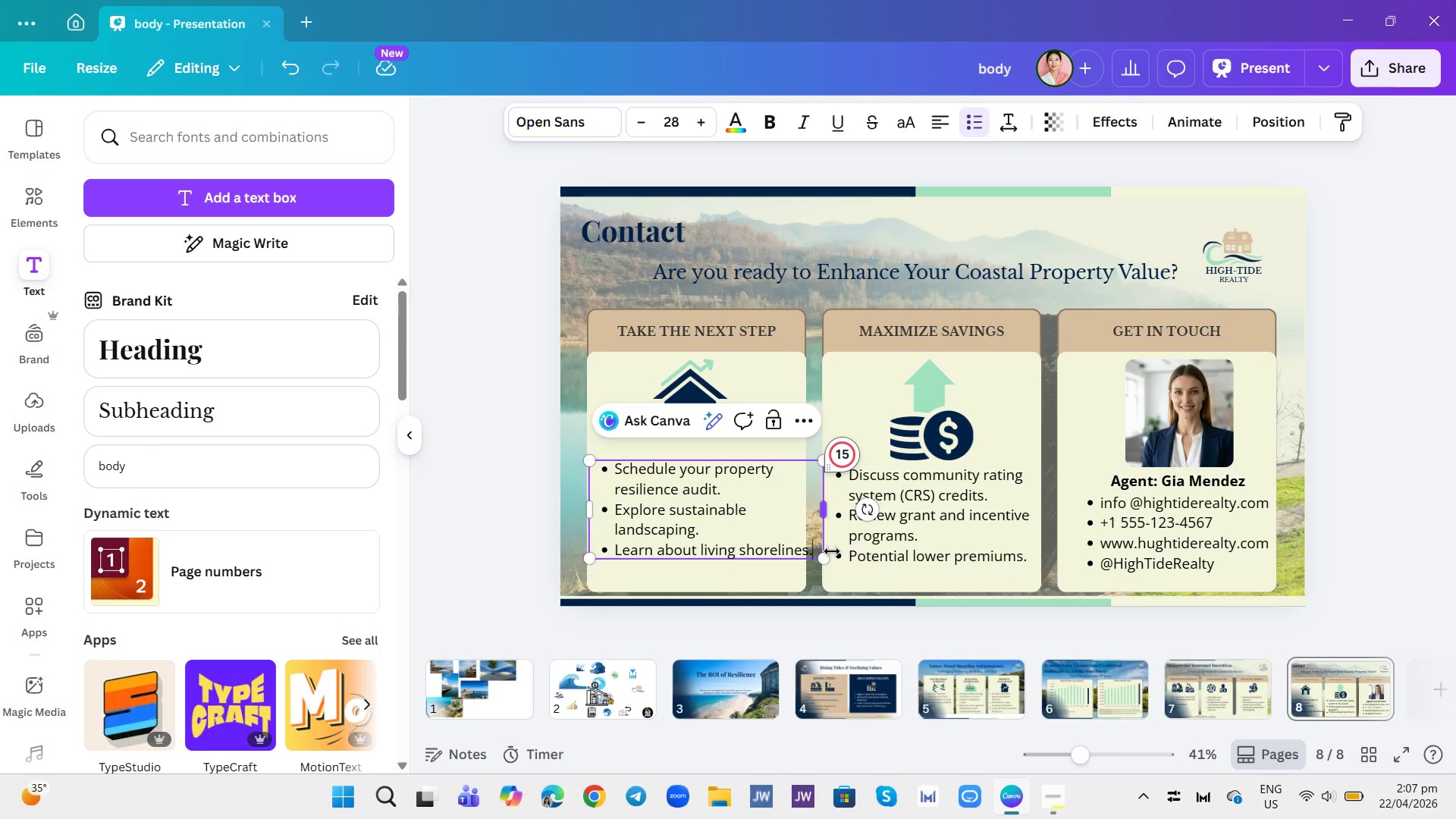 
wait(6.11)
 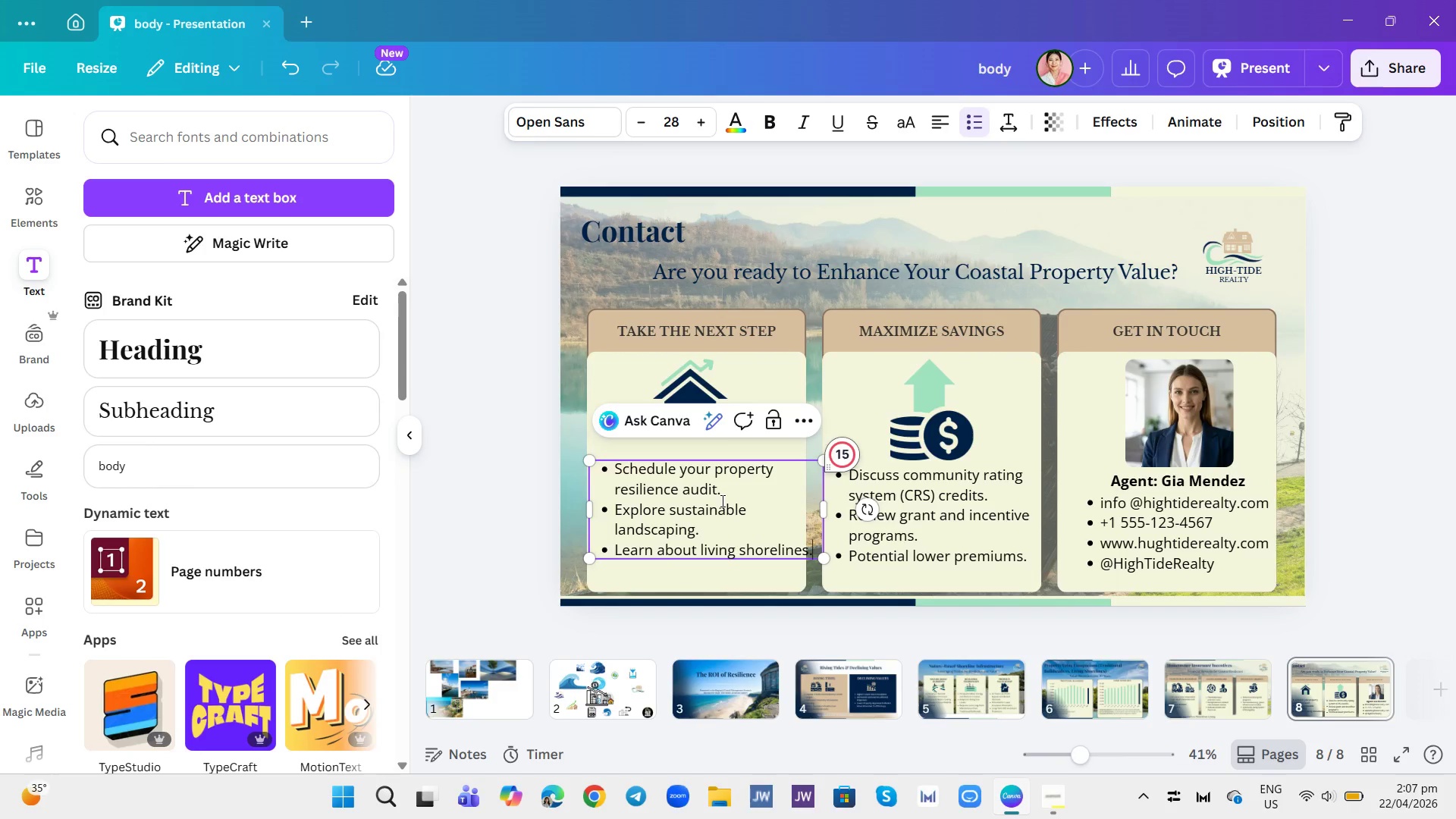 
left_click_drag(start_coordinate=[824, 514], to_coordinate=[799, 510])
 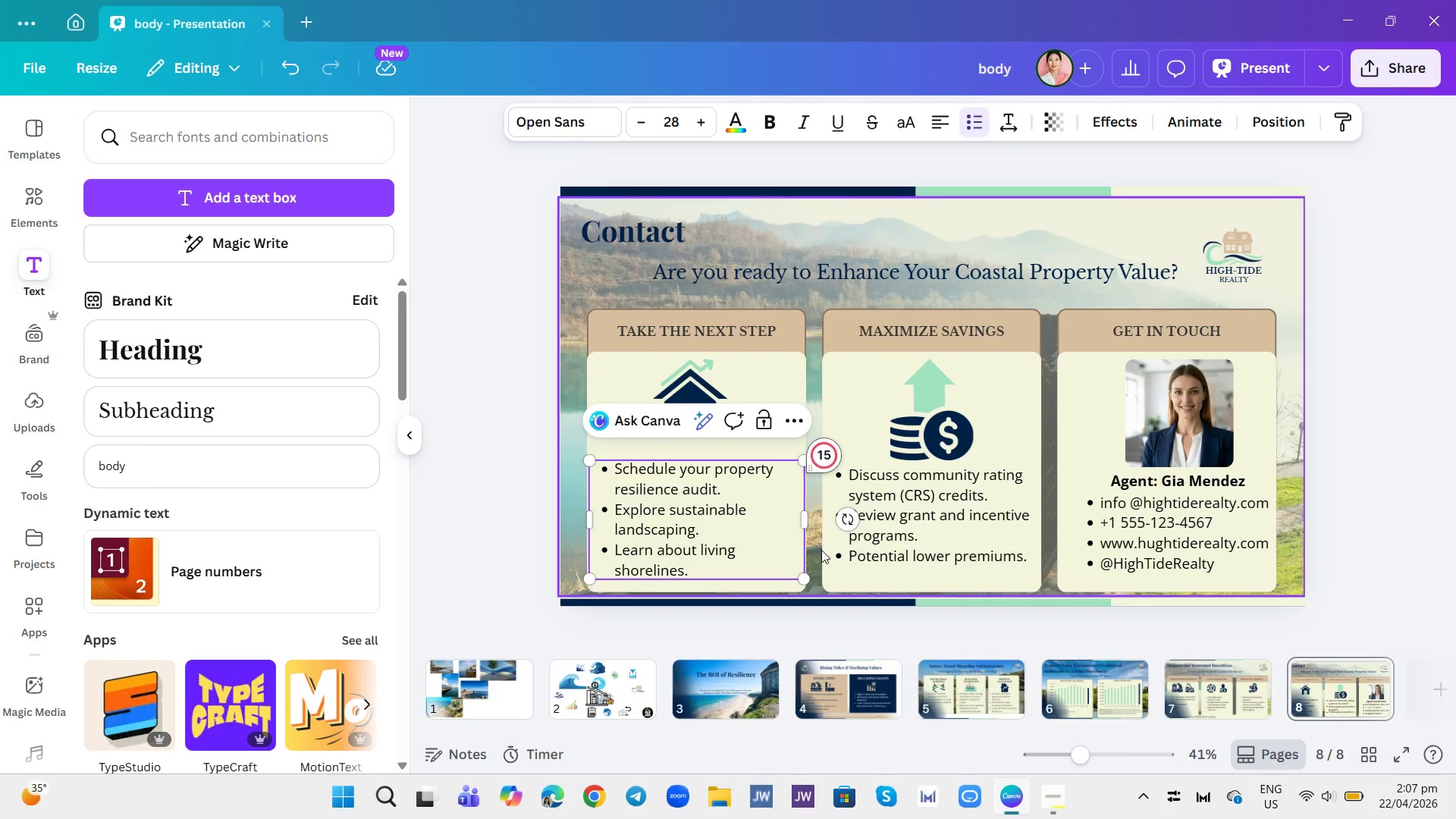 
left_click([817, 550])
 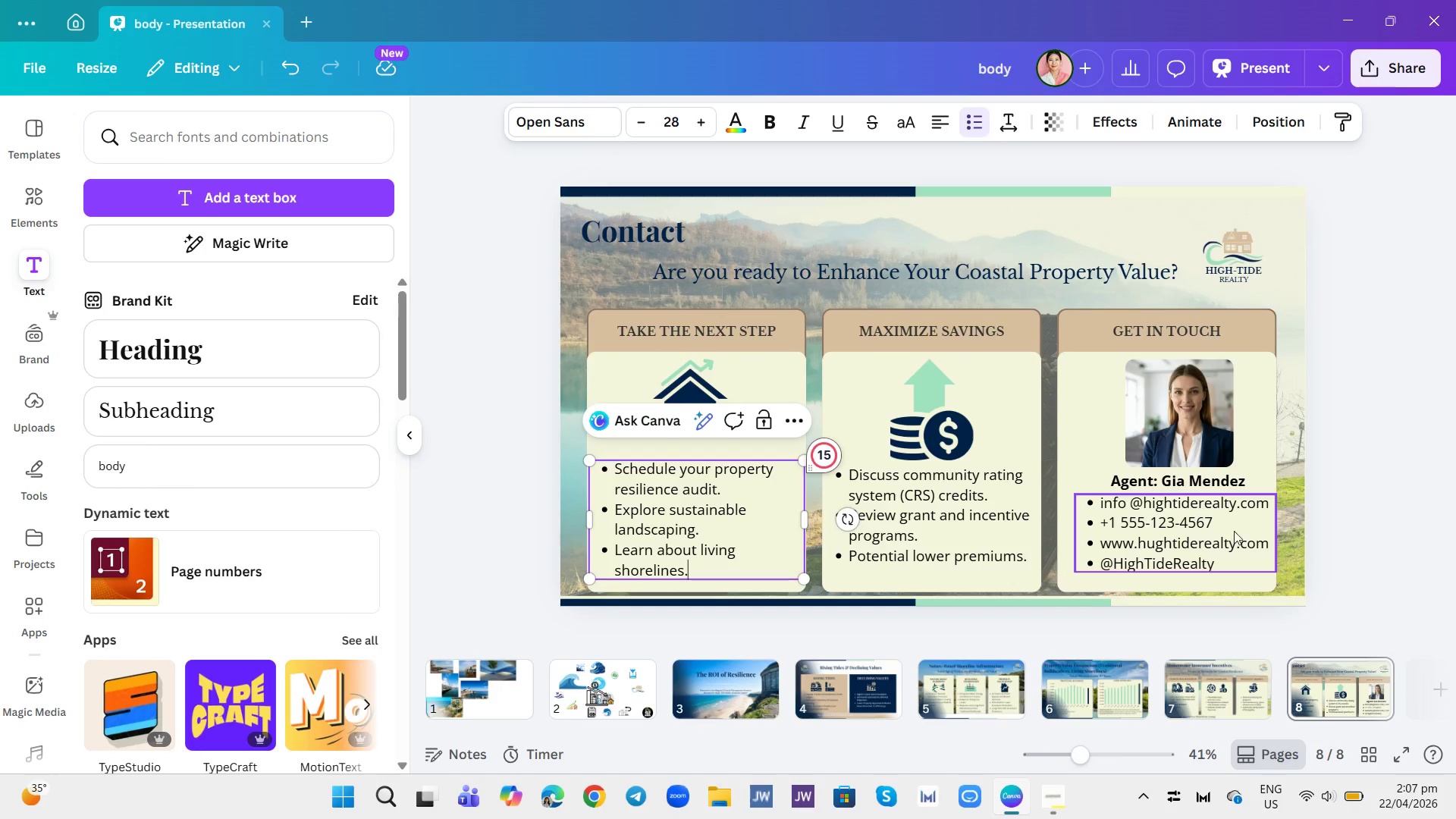 
left_click([1434, 479])
 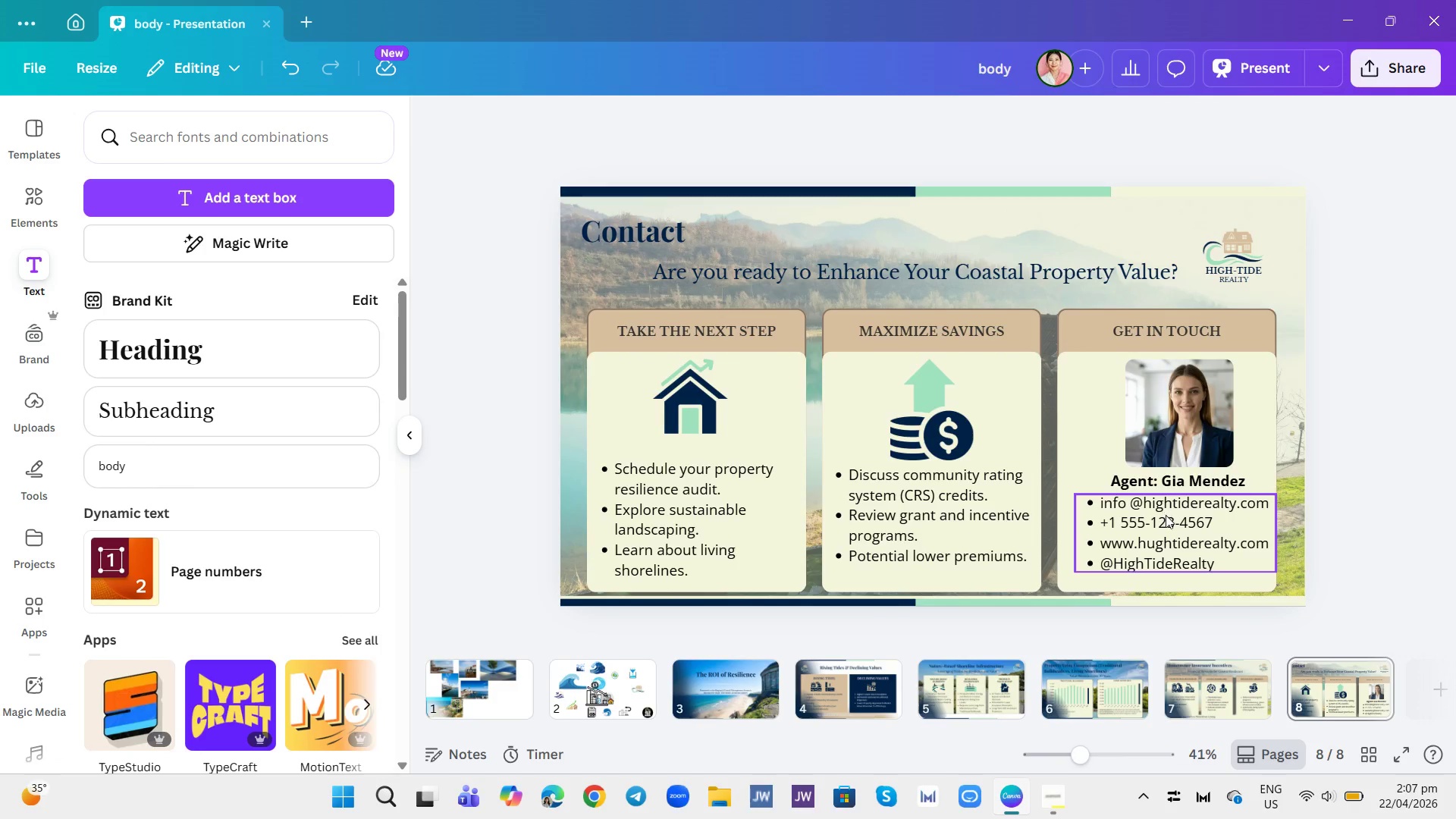 
wait(30.45)
 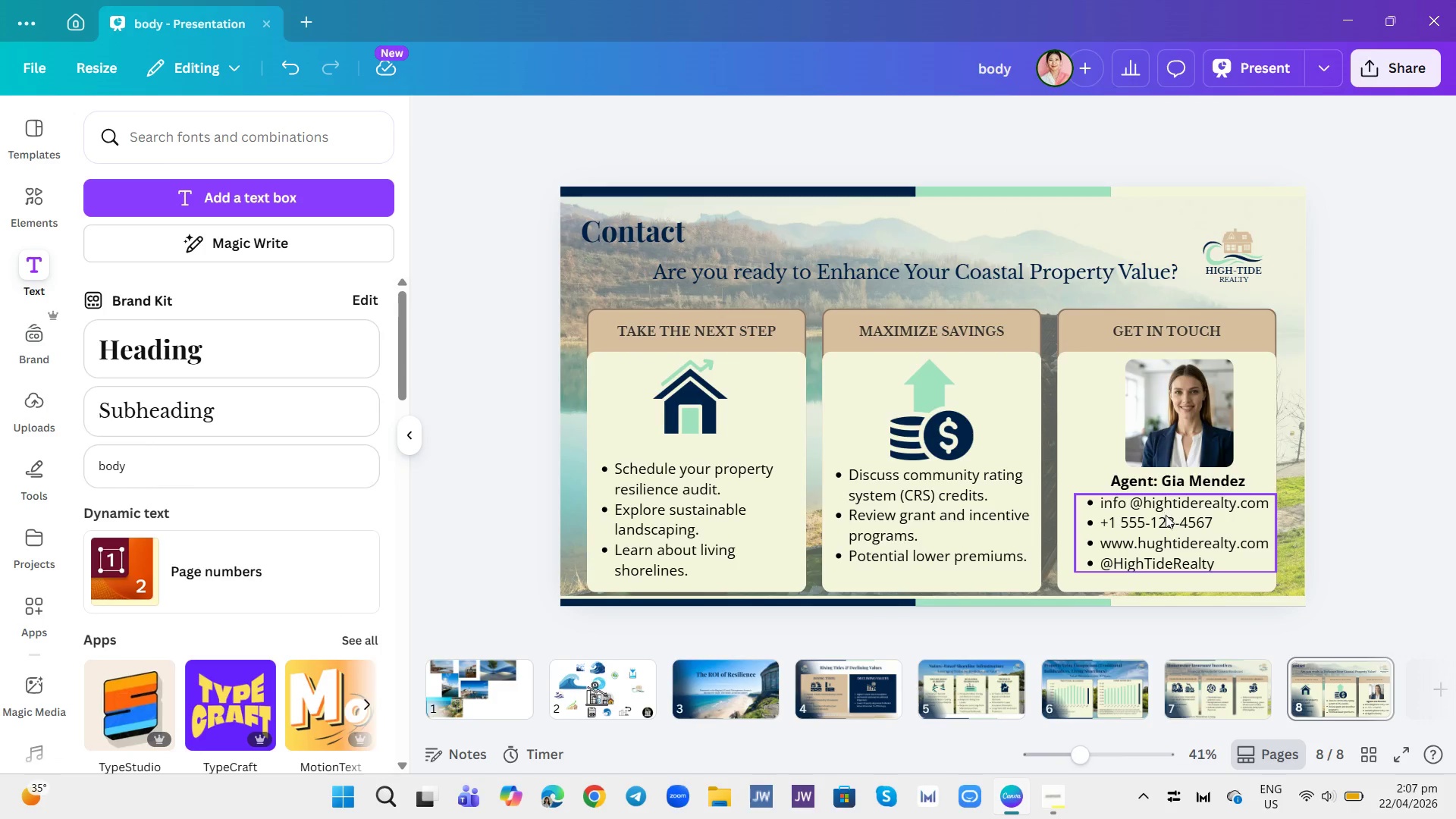 
left_click([713, 410])
 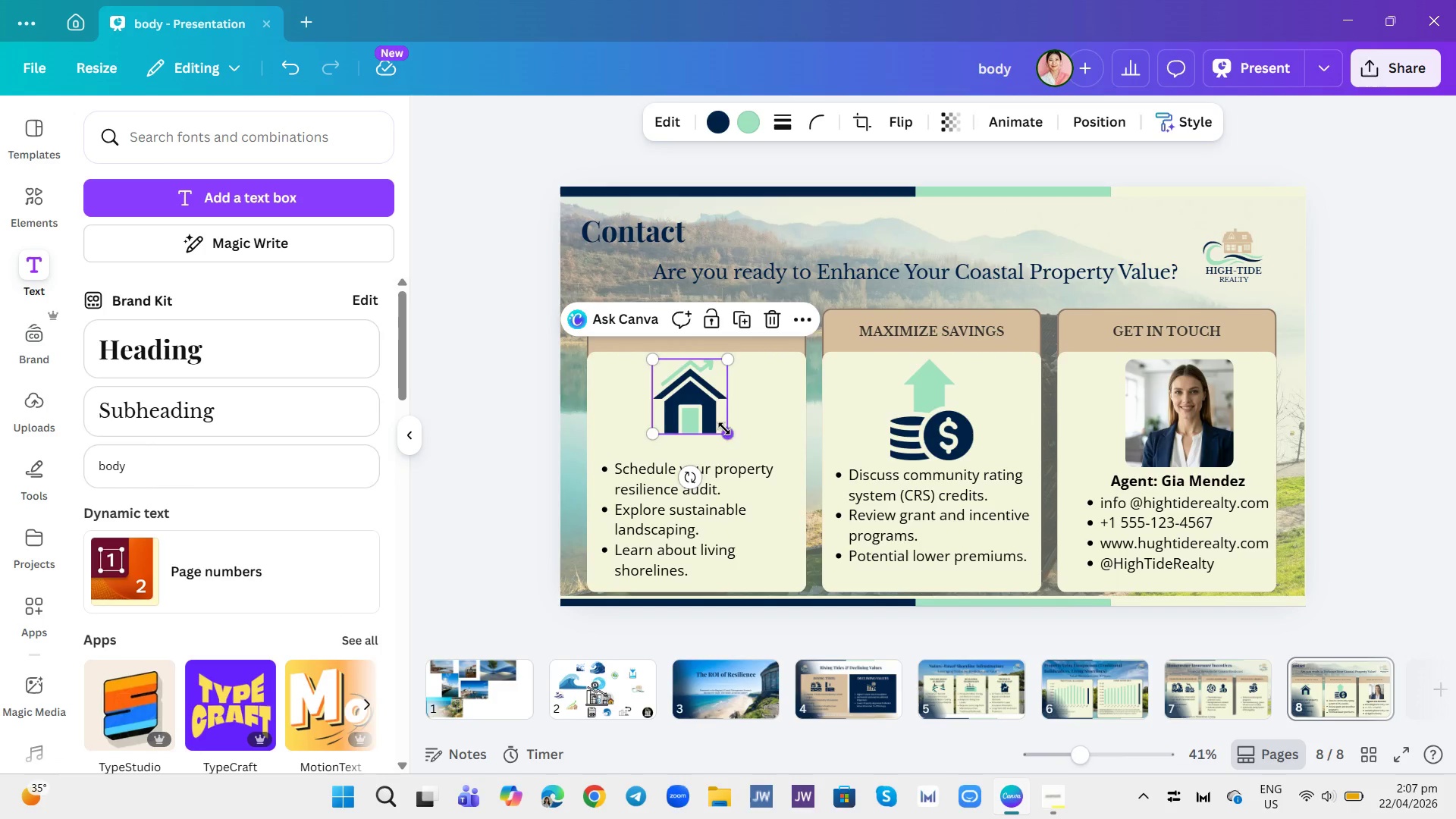 
left_click_drag(start_coordinate=[727, 431], to_coordinate=[746, 457])
 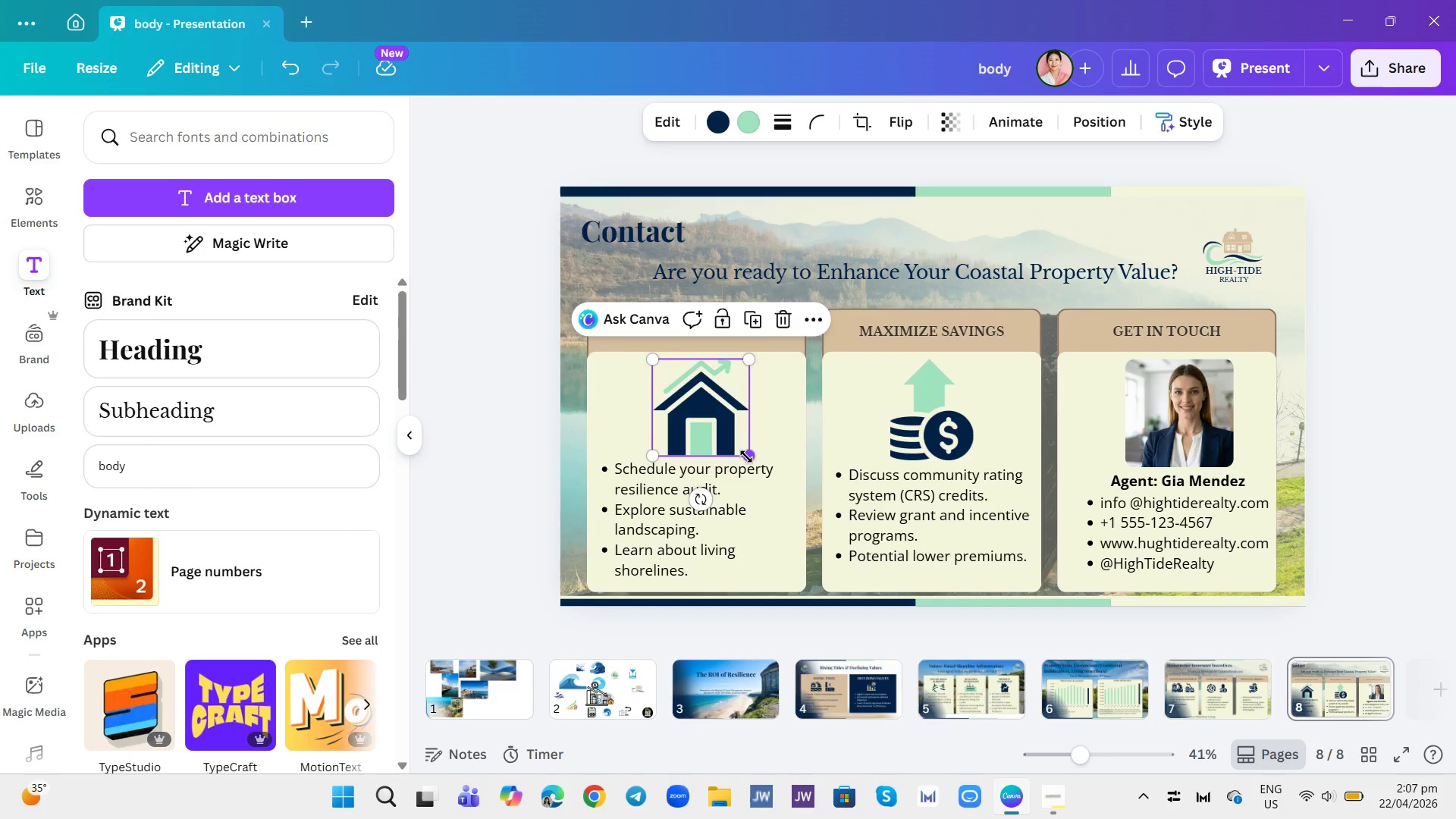 
left_click_drag(start_coordinate=[746, 457], to_coordinate=[739, 453])
 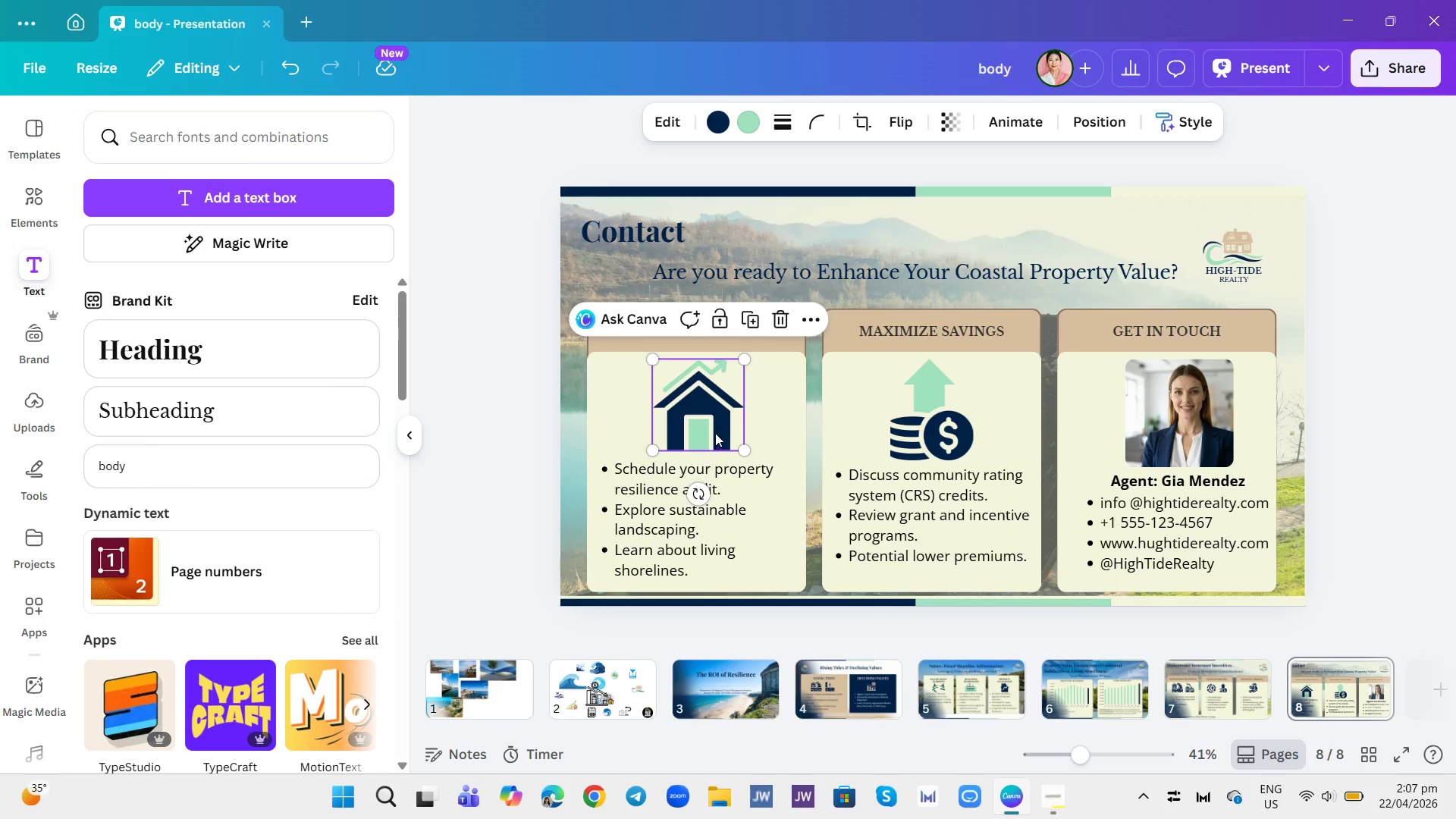 
left_click([843, 396])
 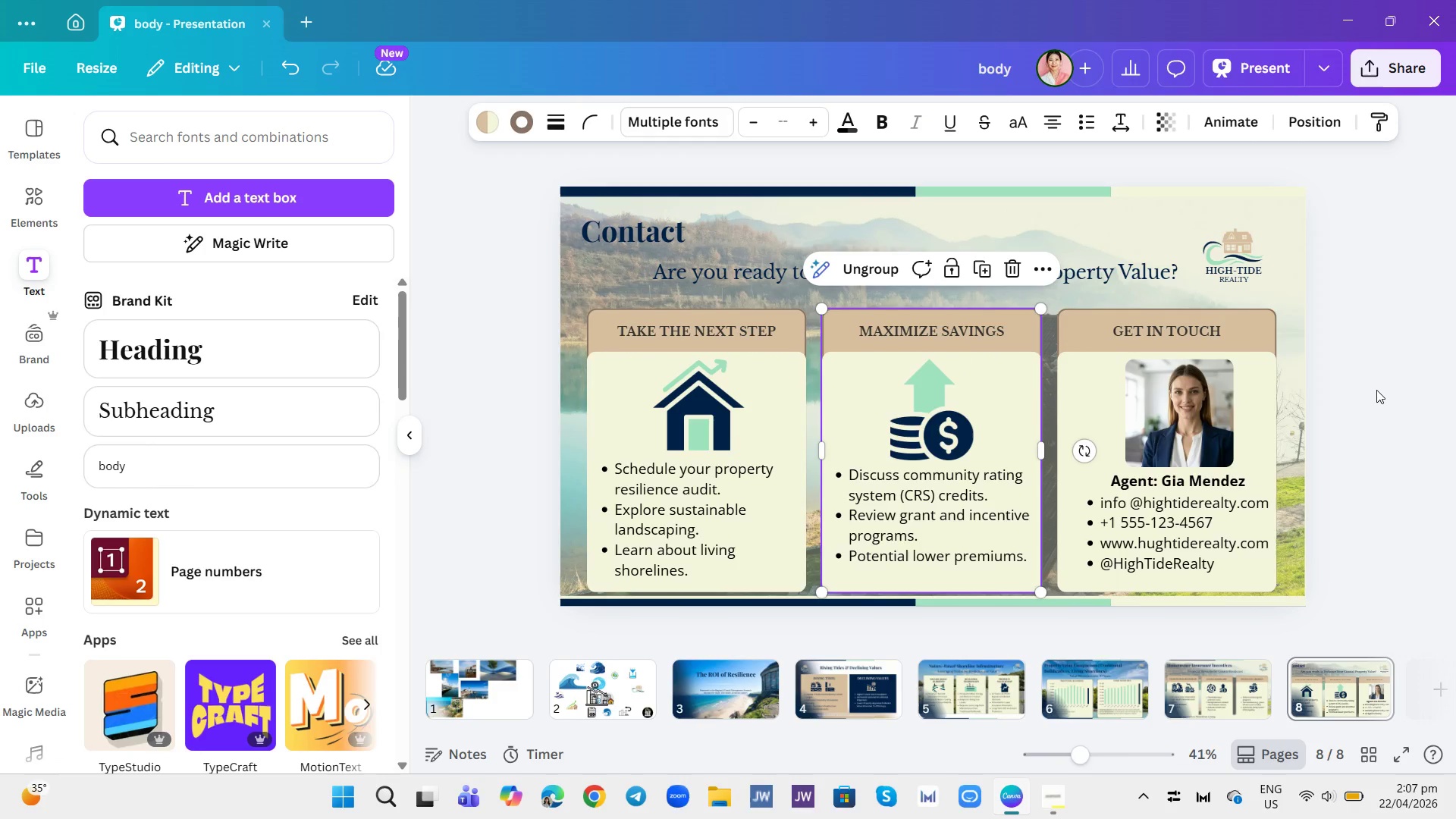 
left_click([1381, 393])
 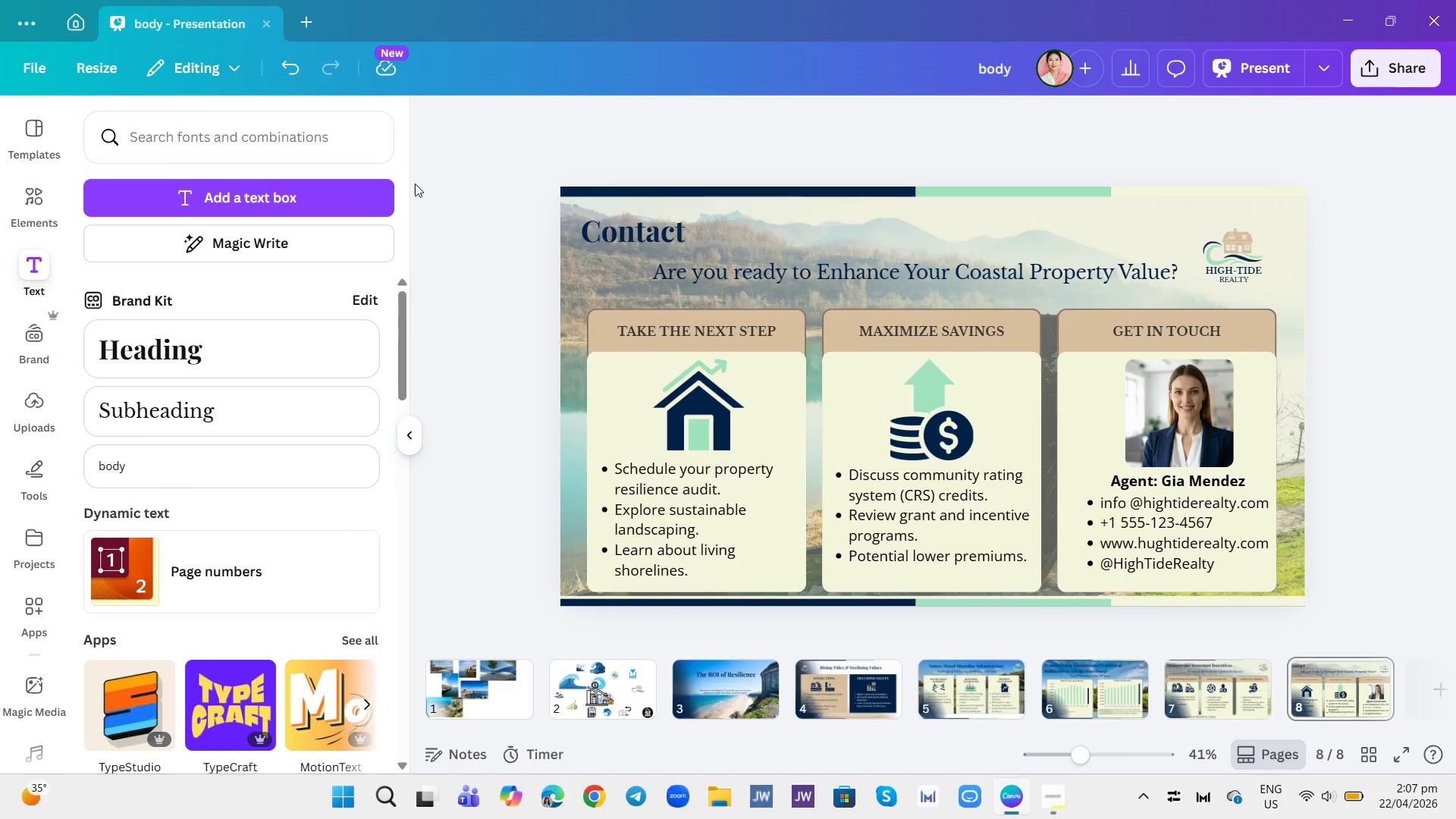 
left_click([45, 196])
 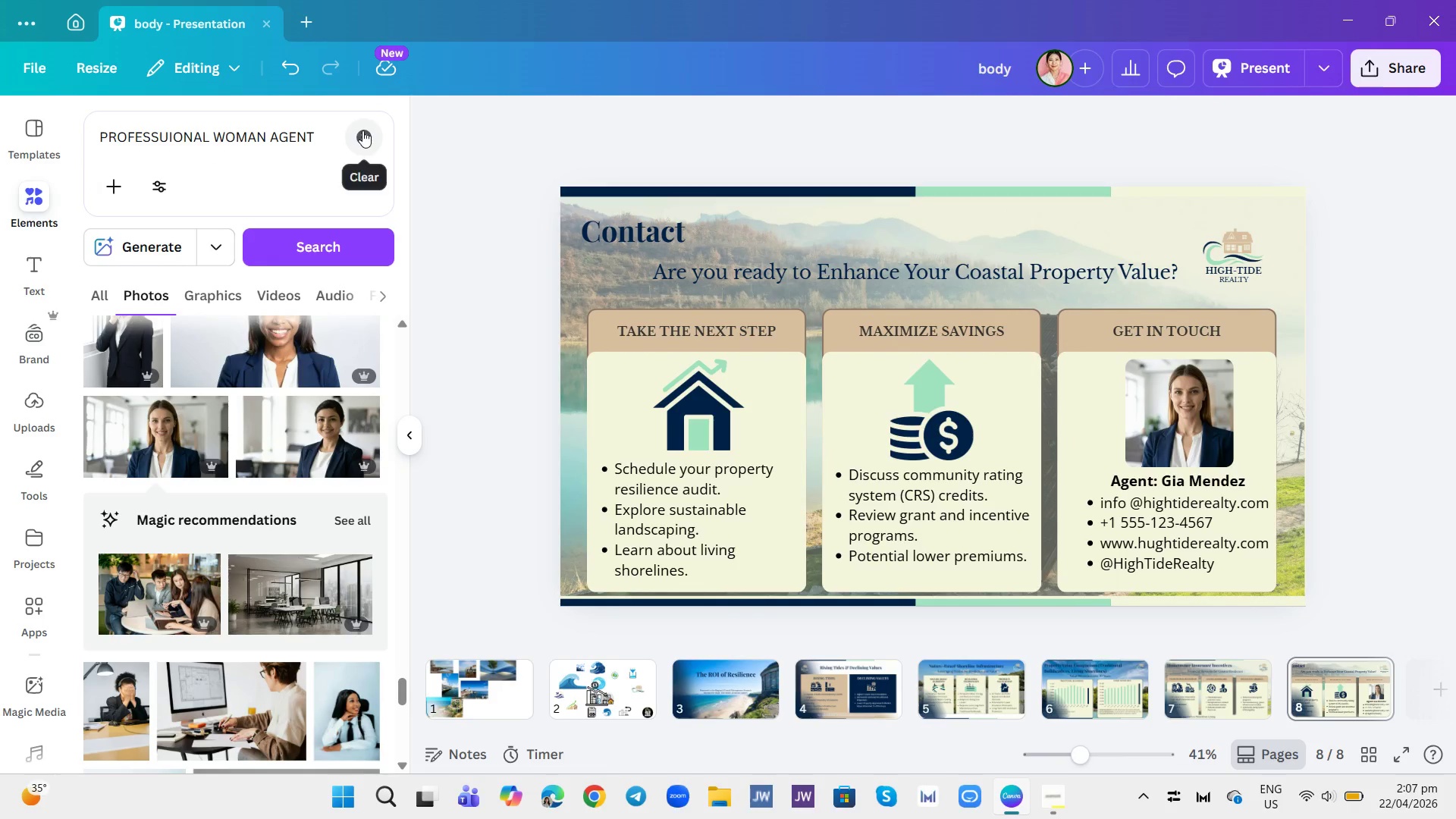 
left_click([315, 131])
 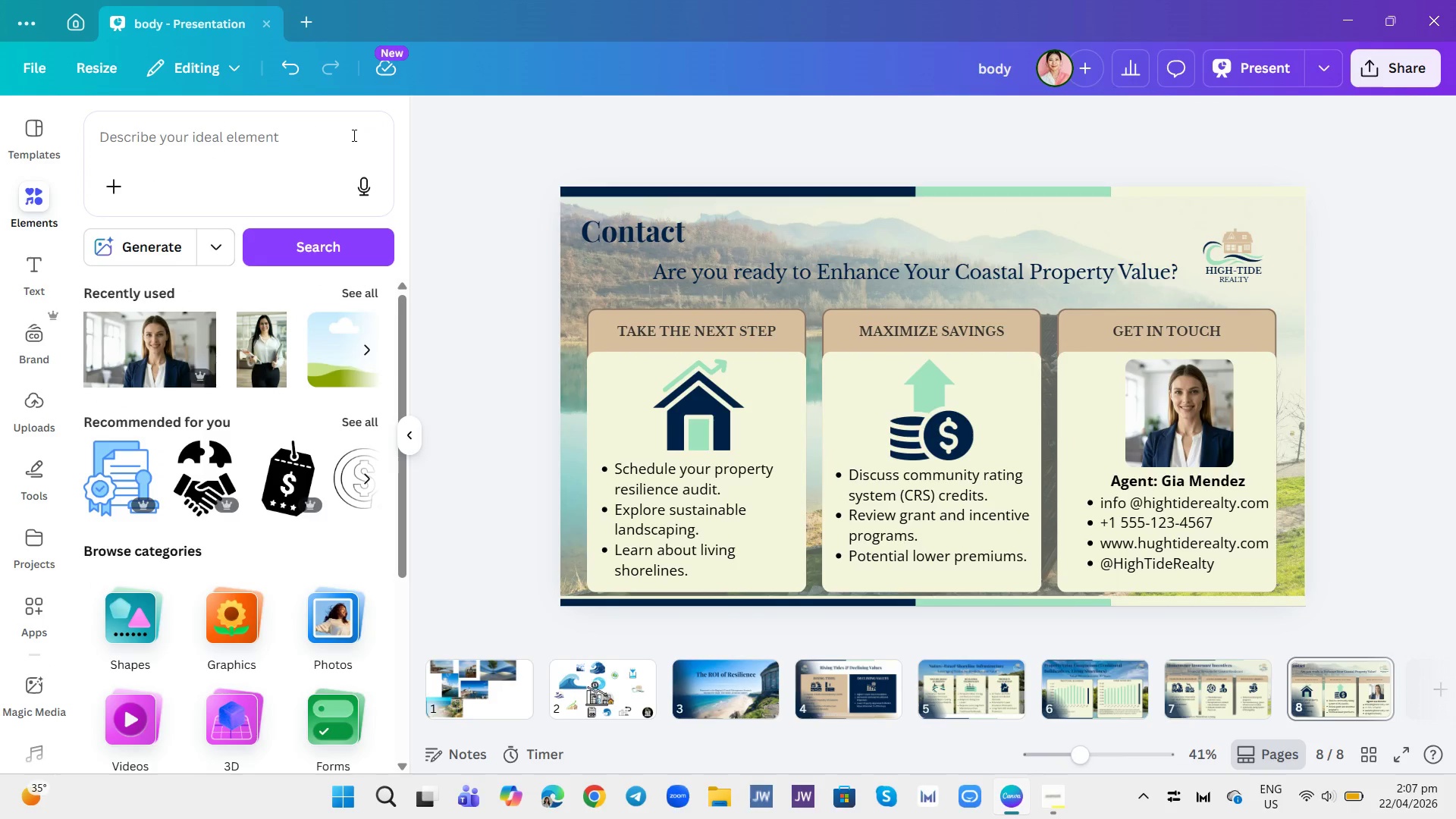 
type(pho)
 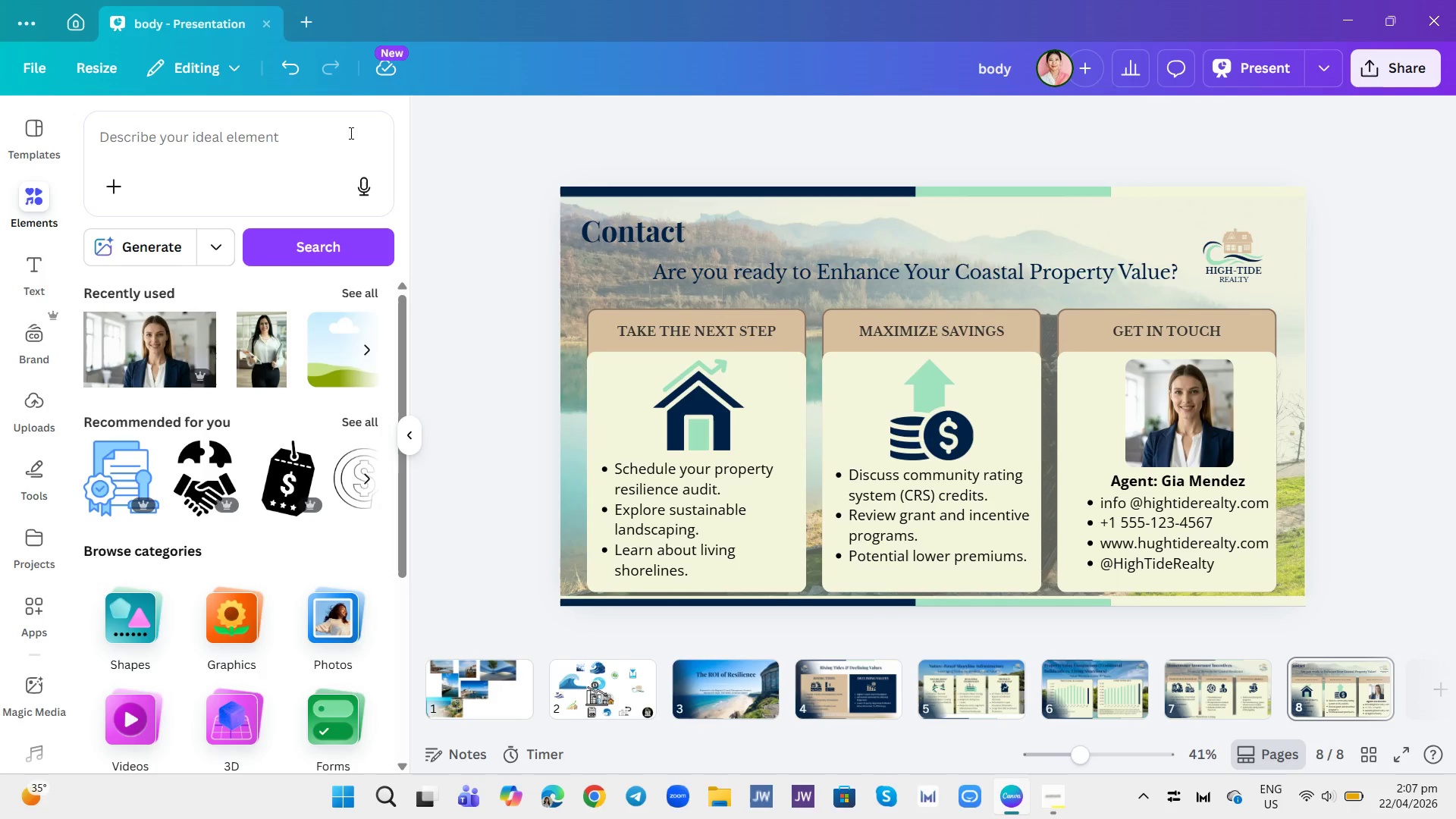 
left_click([288, 141])
 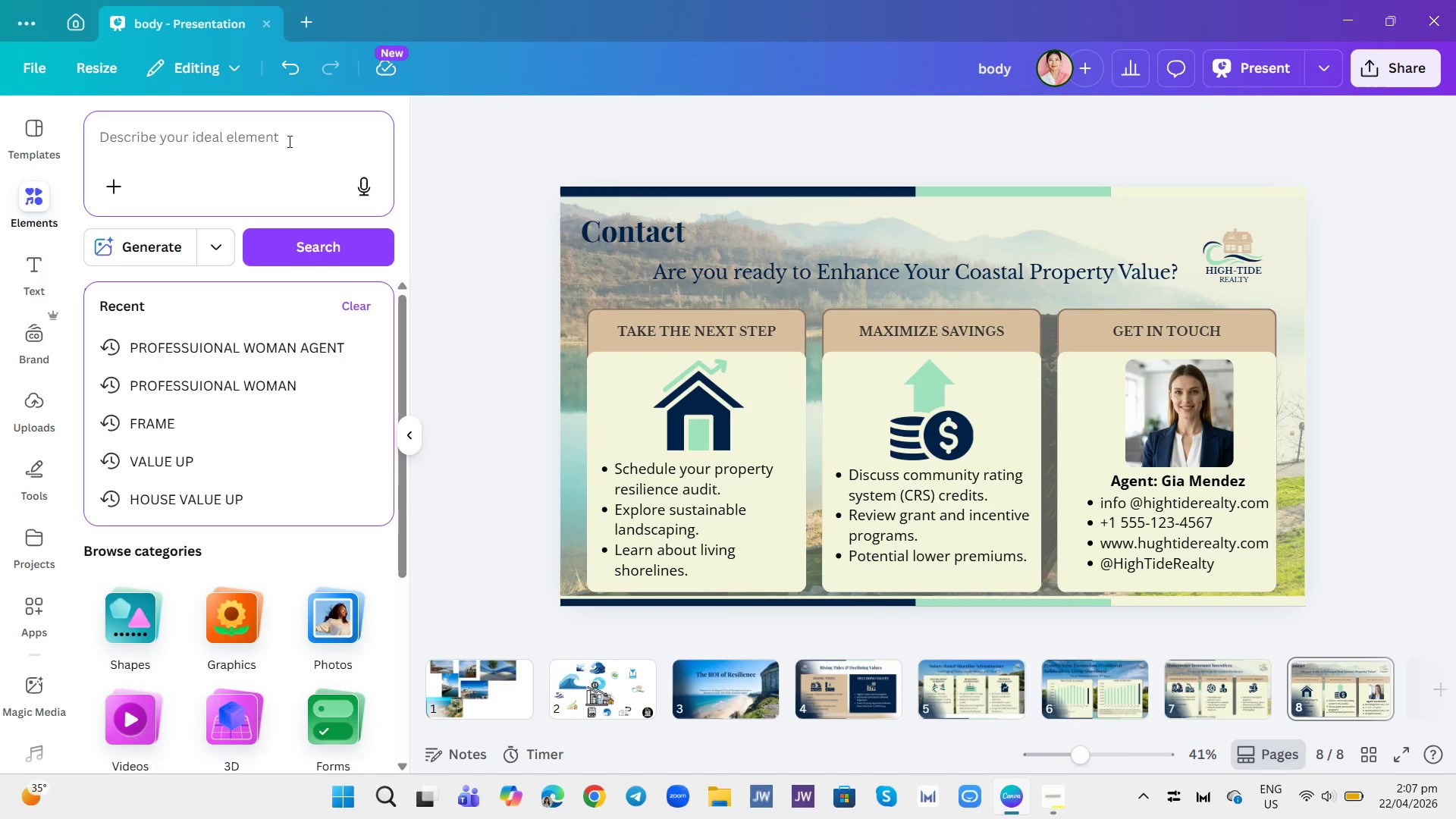 
type(phone)
 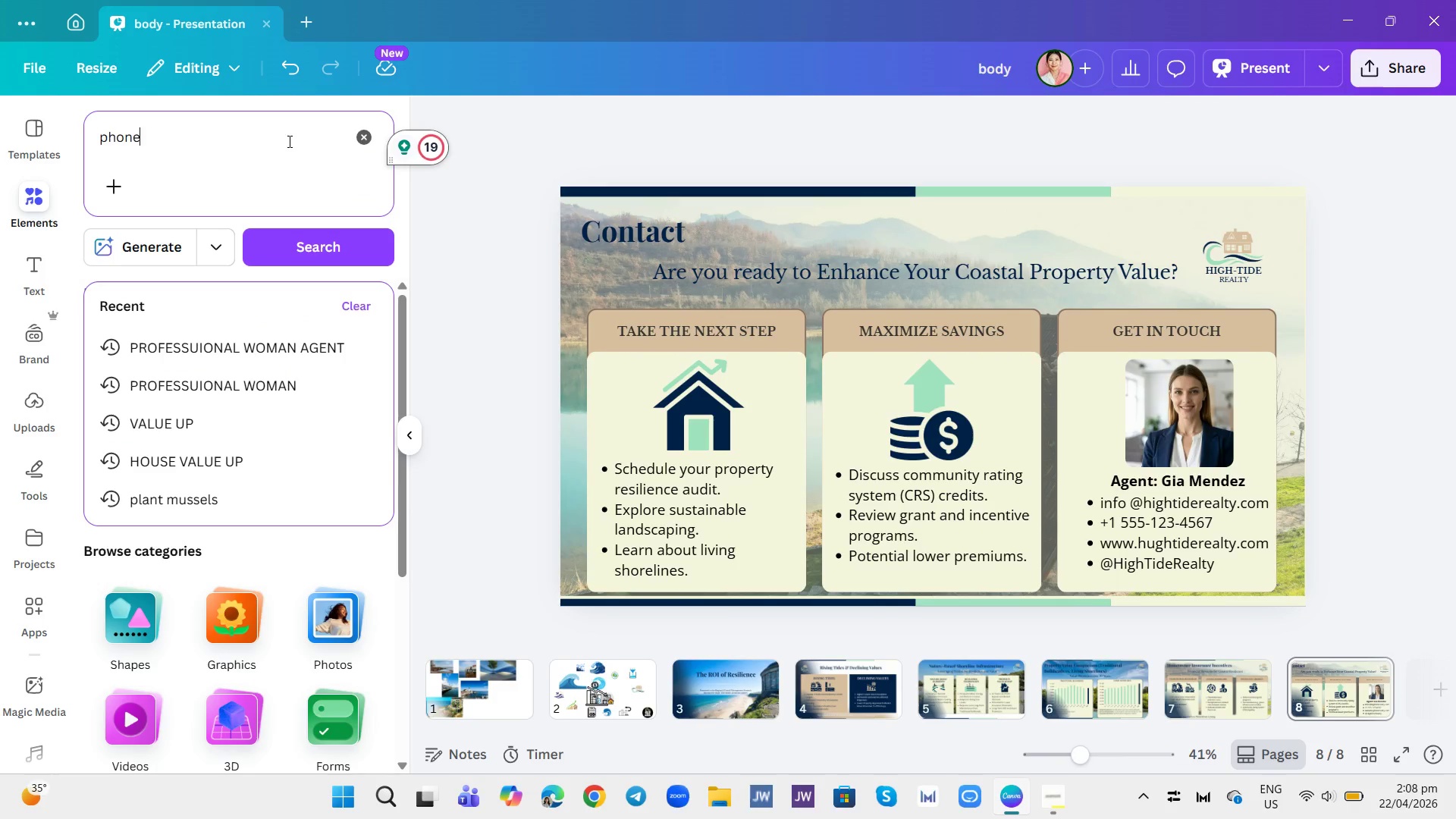 
key(Enter)
 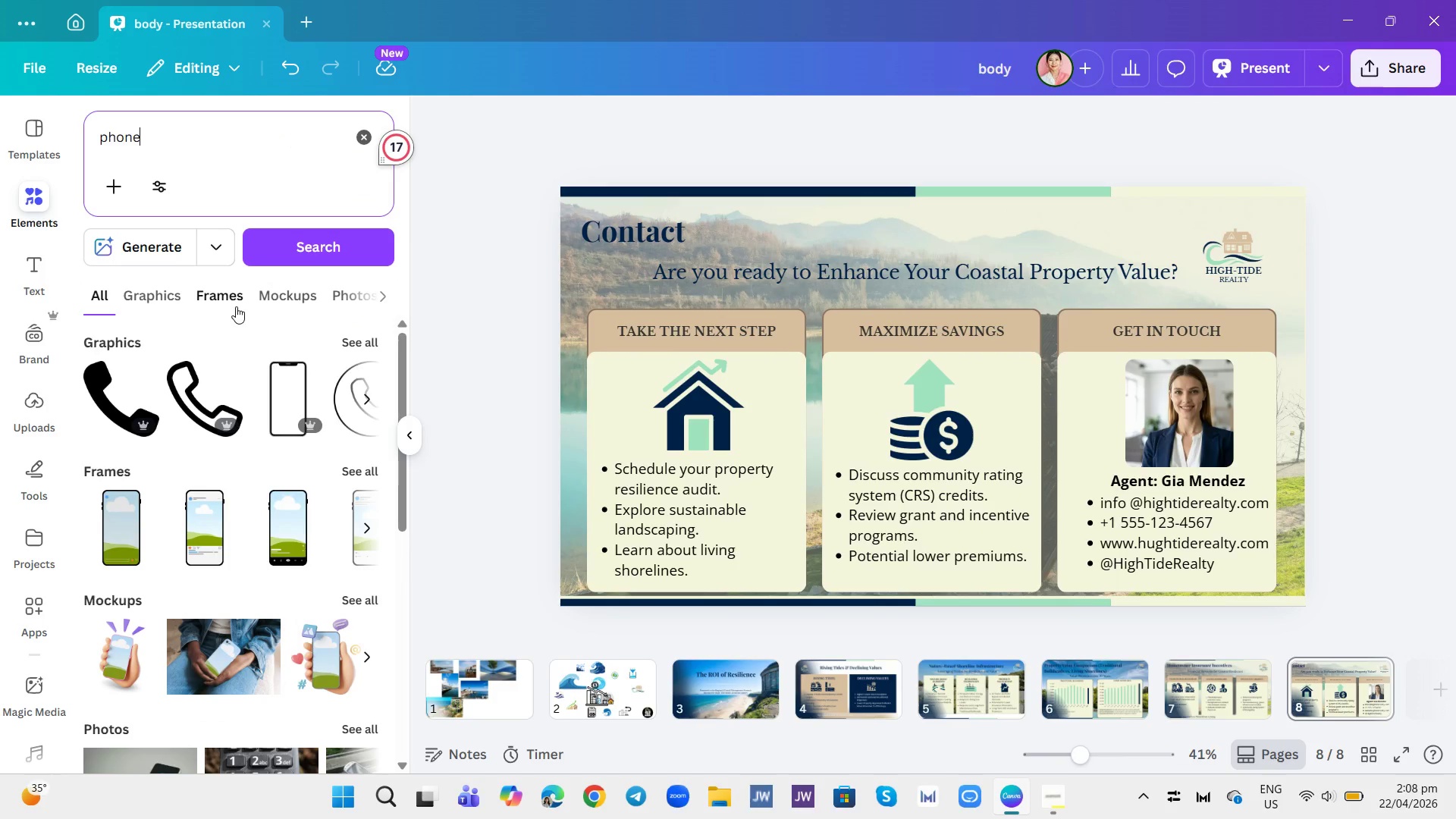 
left_click([365, 344])
 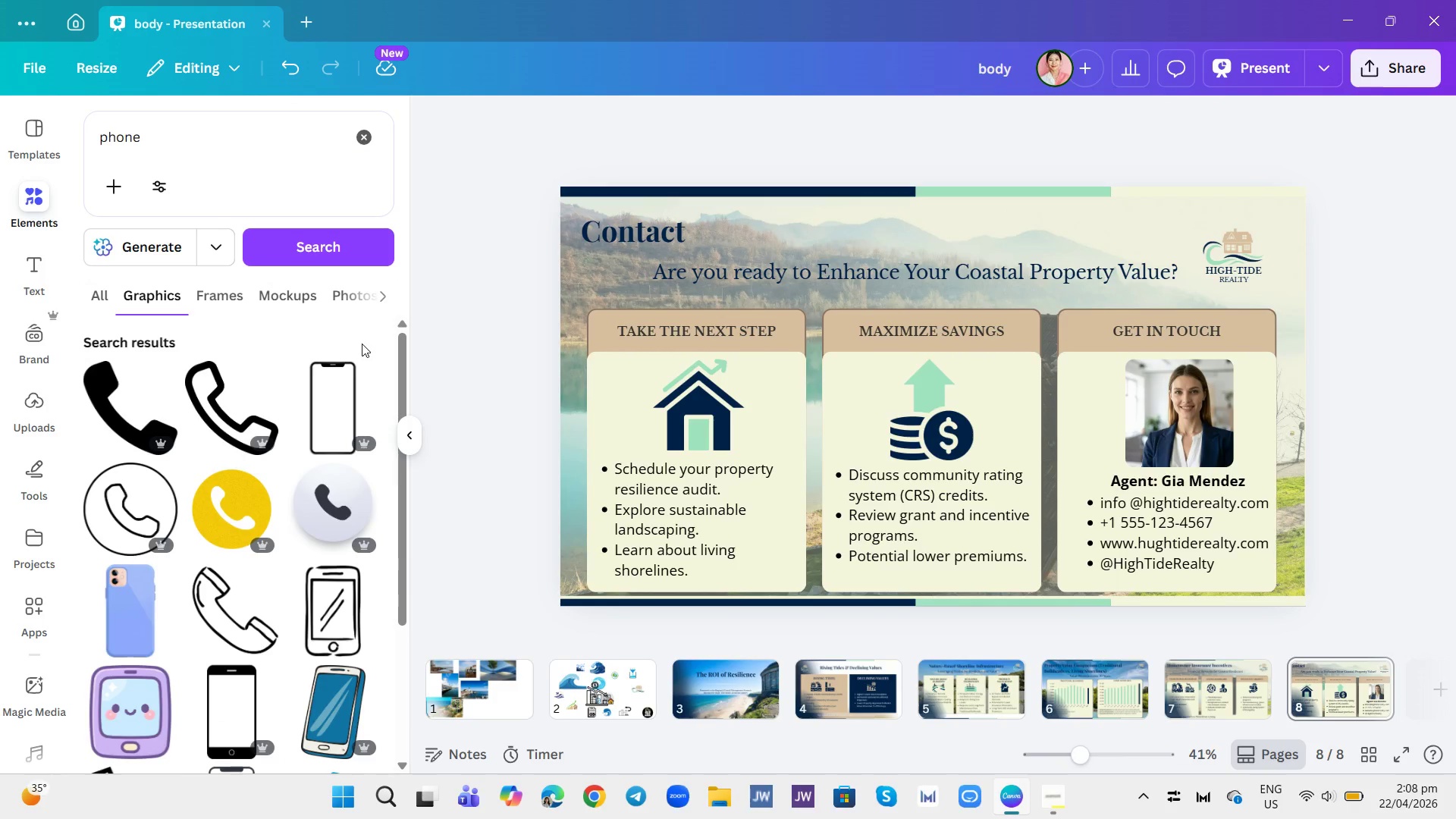 
left_click([221, 520])
 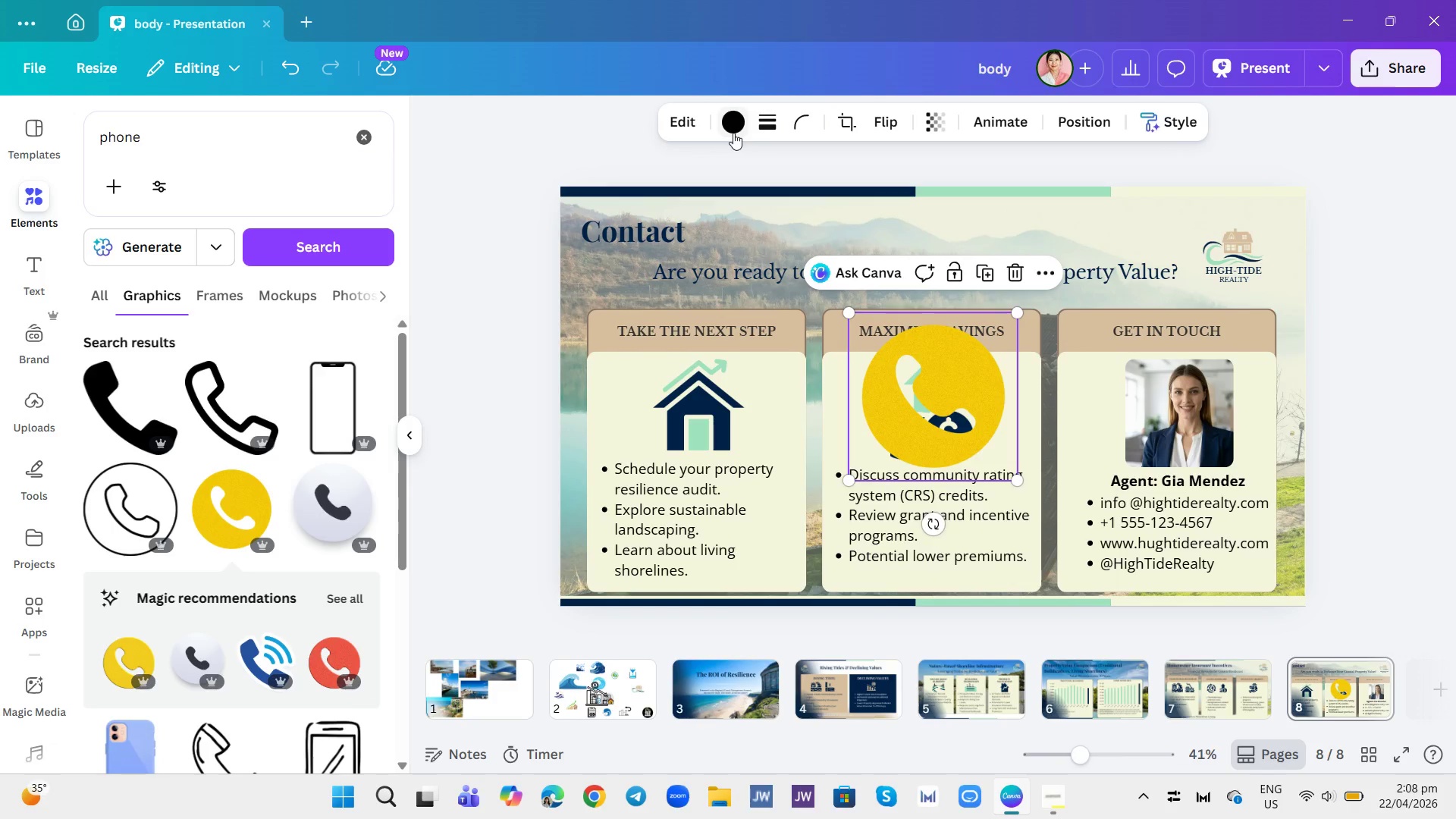 
wait(5.05)
 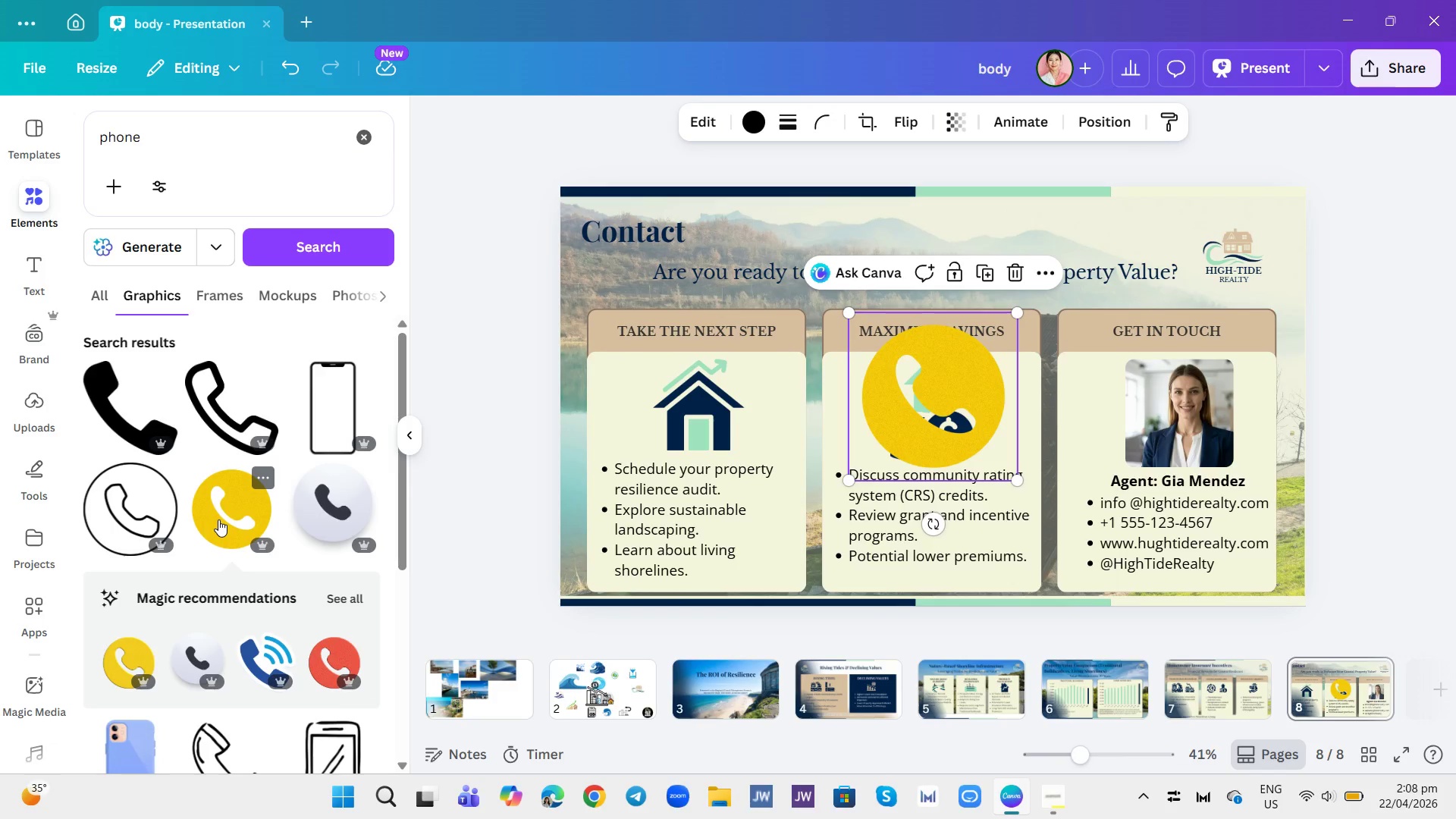 
left_click([1018, 273])
 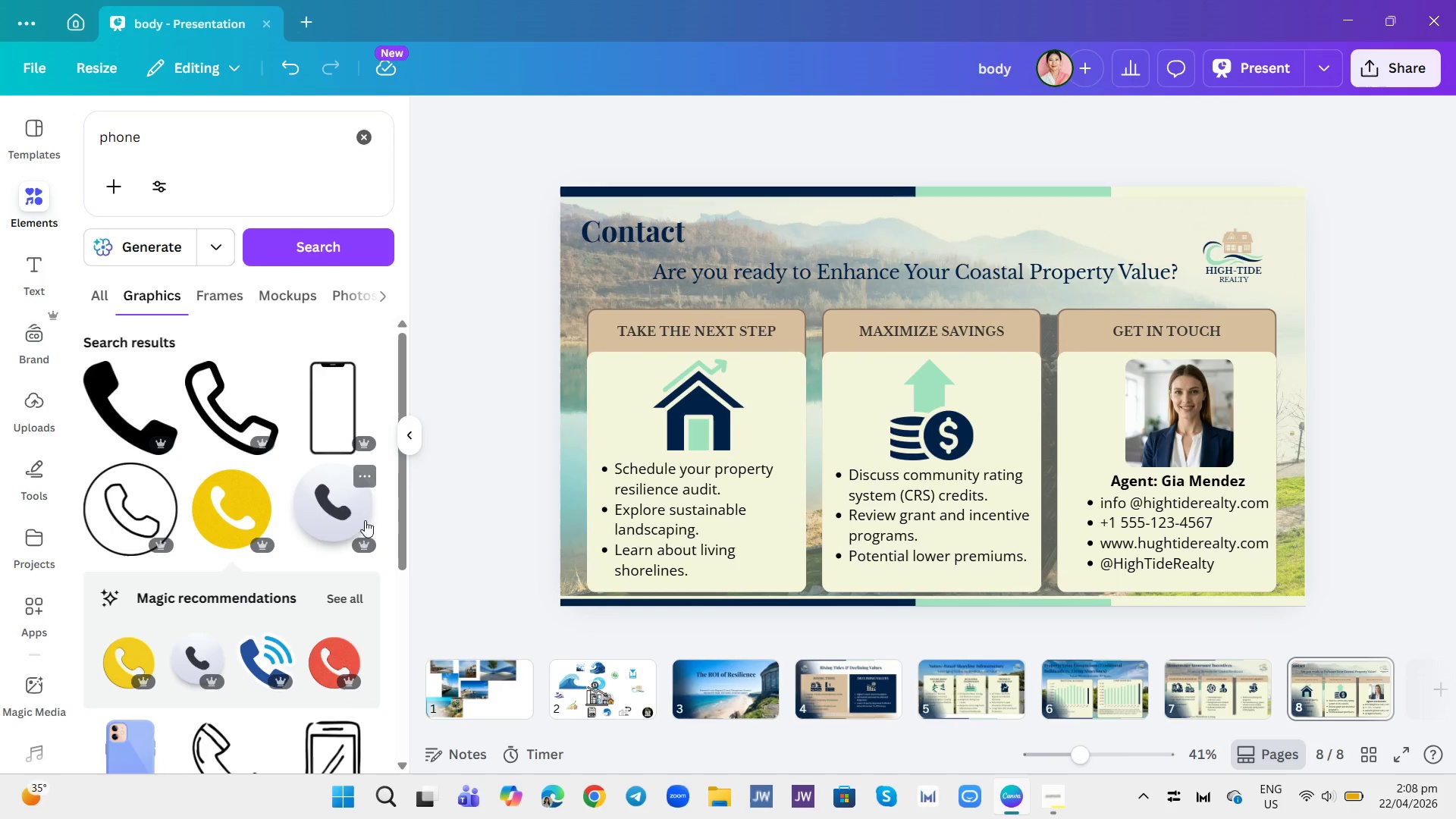 
left_click([331, 515])
 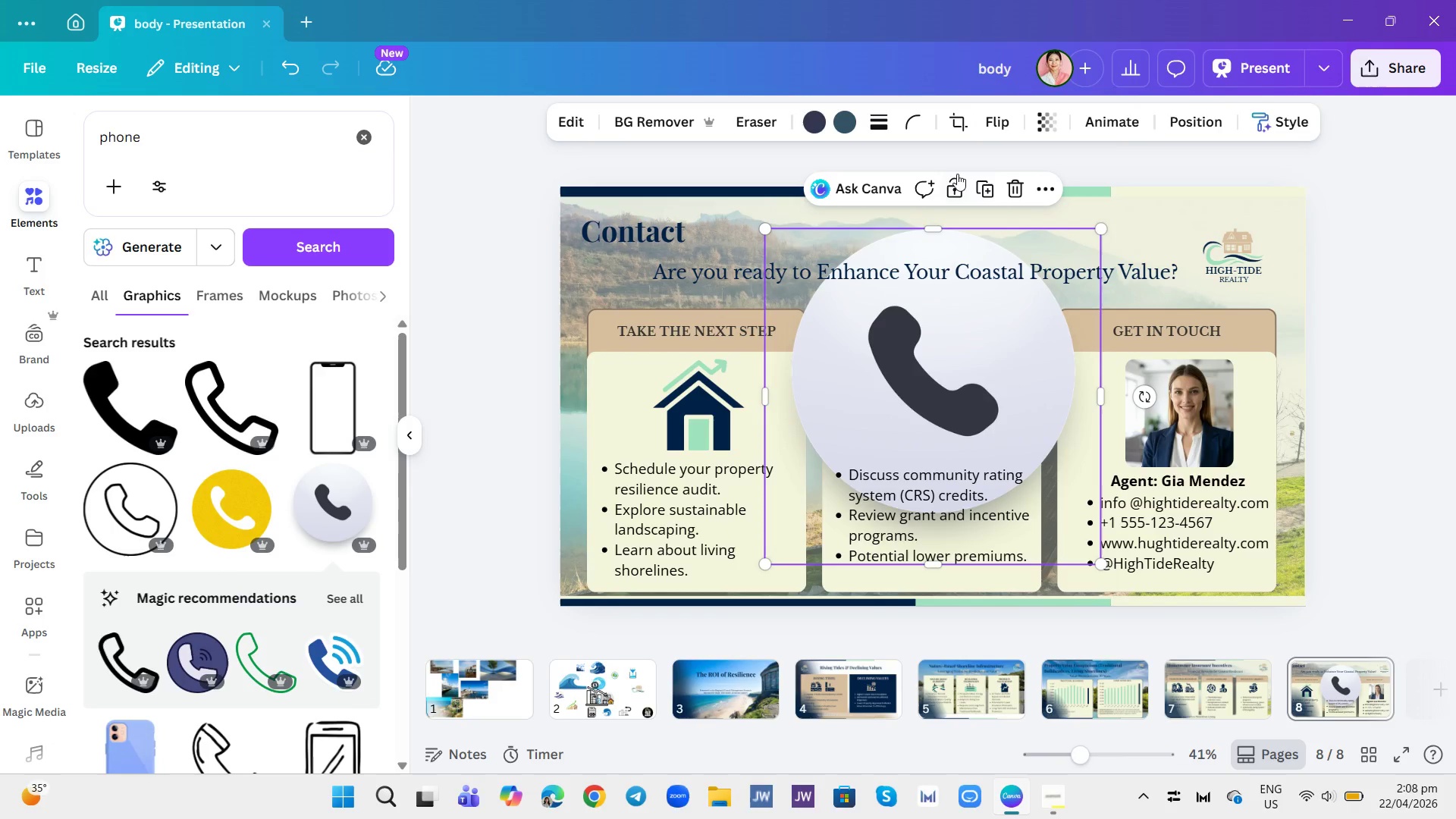 
left_click([1011, 195])
 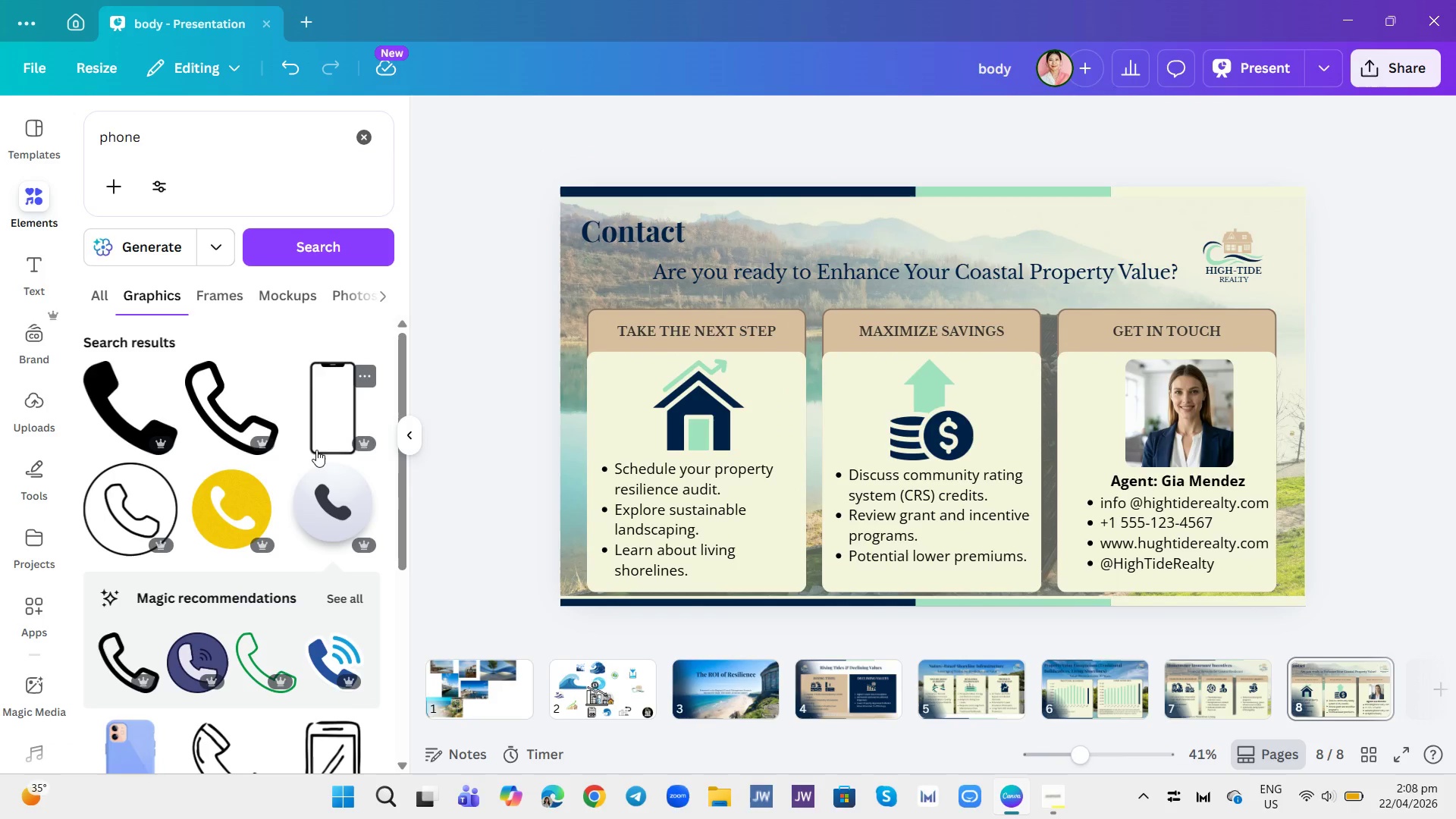 
scroll: coordinate [319, 453], scroll_direction: none, amount: 0.0
 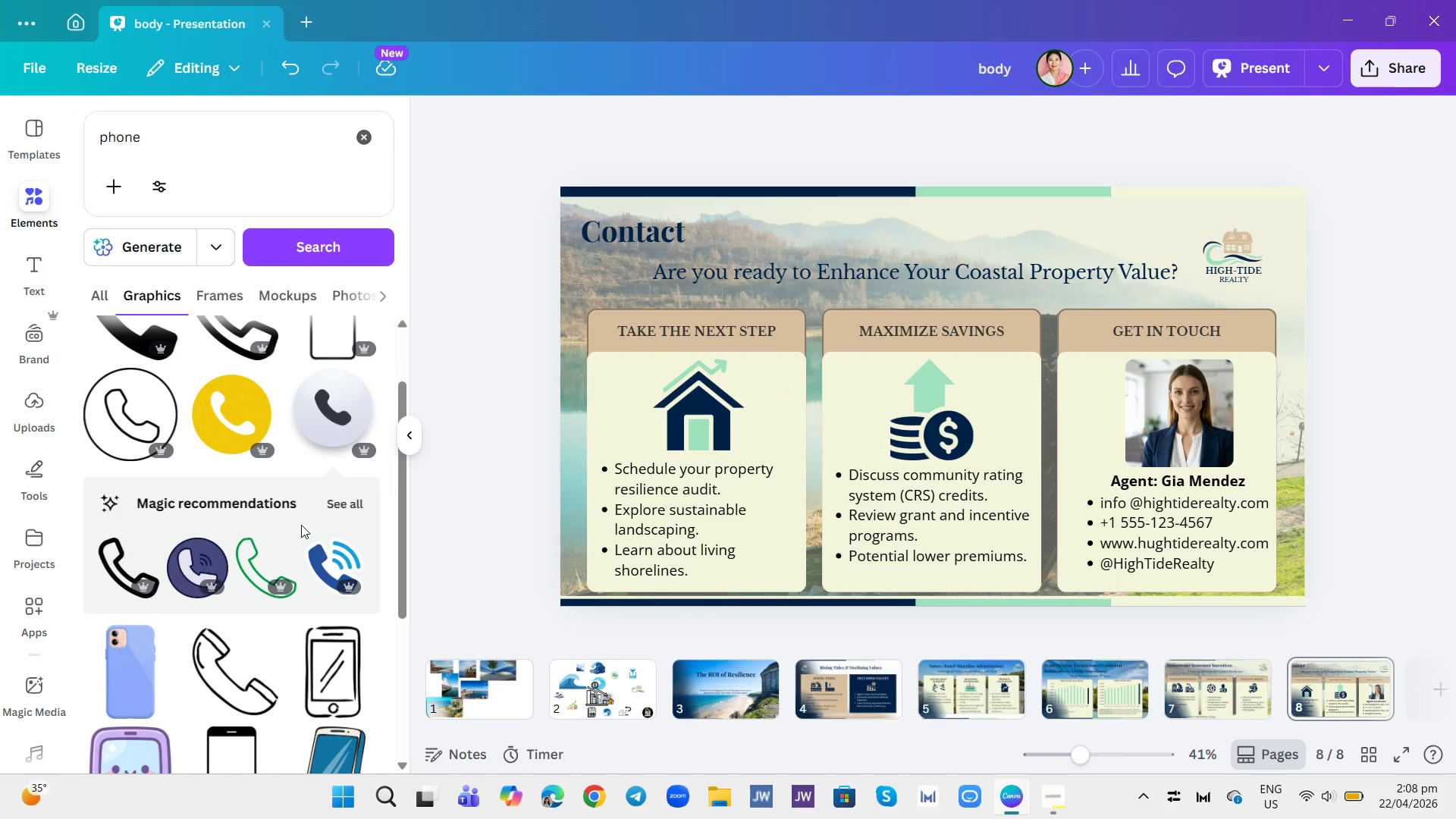 
scroll: coordinate [298, 532], scroll_direction: down, amount: 6.0
 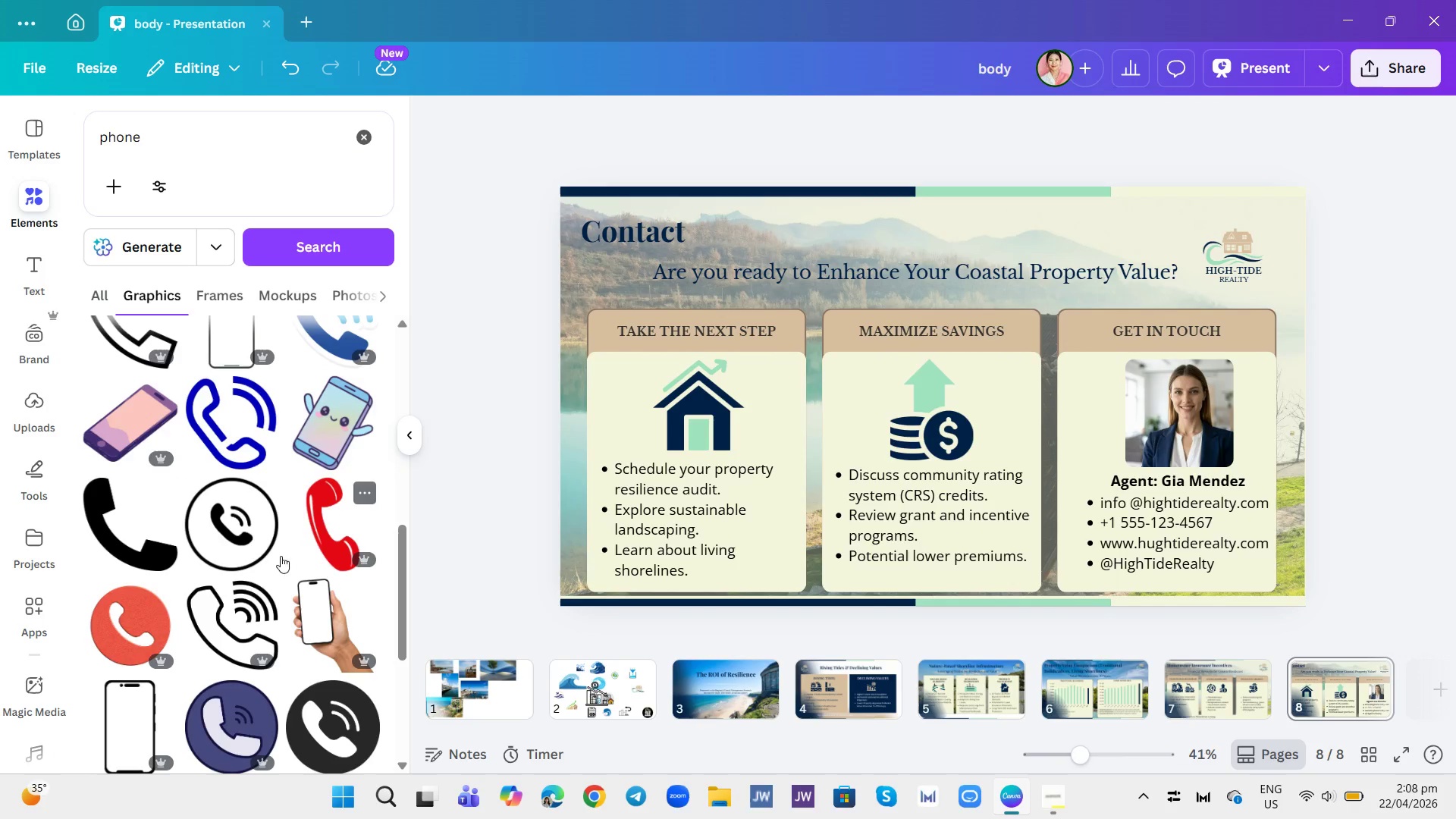 
left_click([100, 628])
 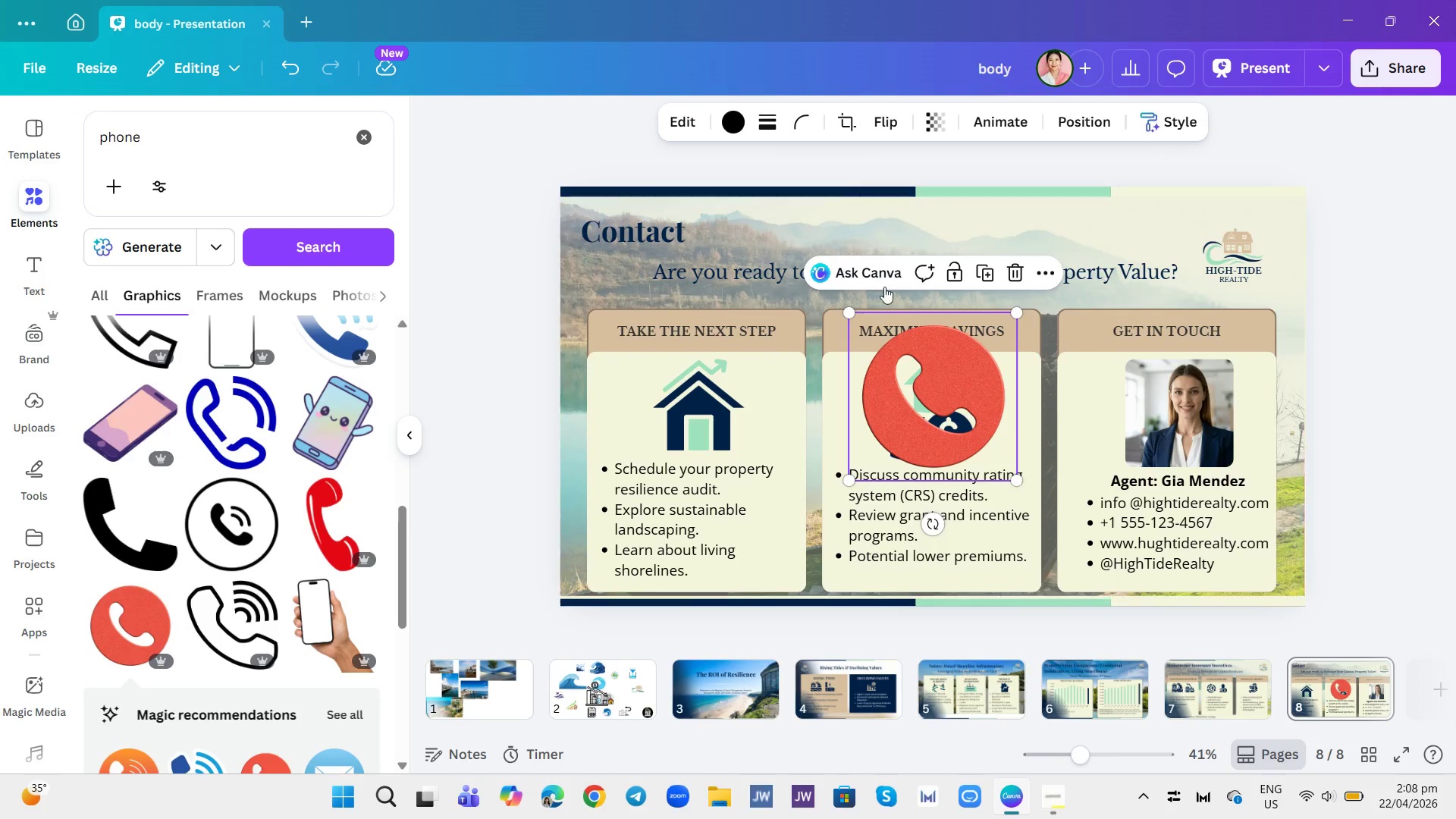 
left_click([1012, 275])
 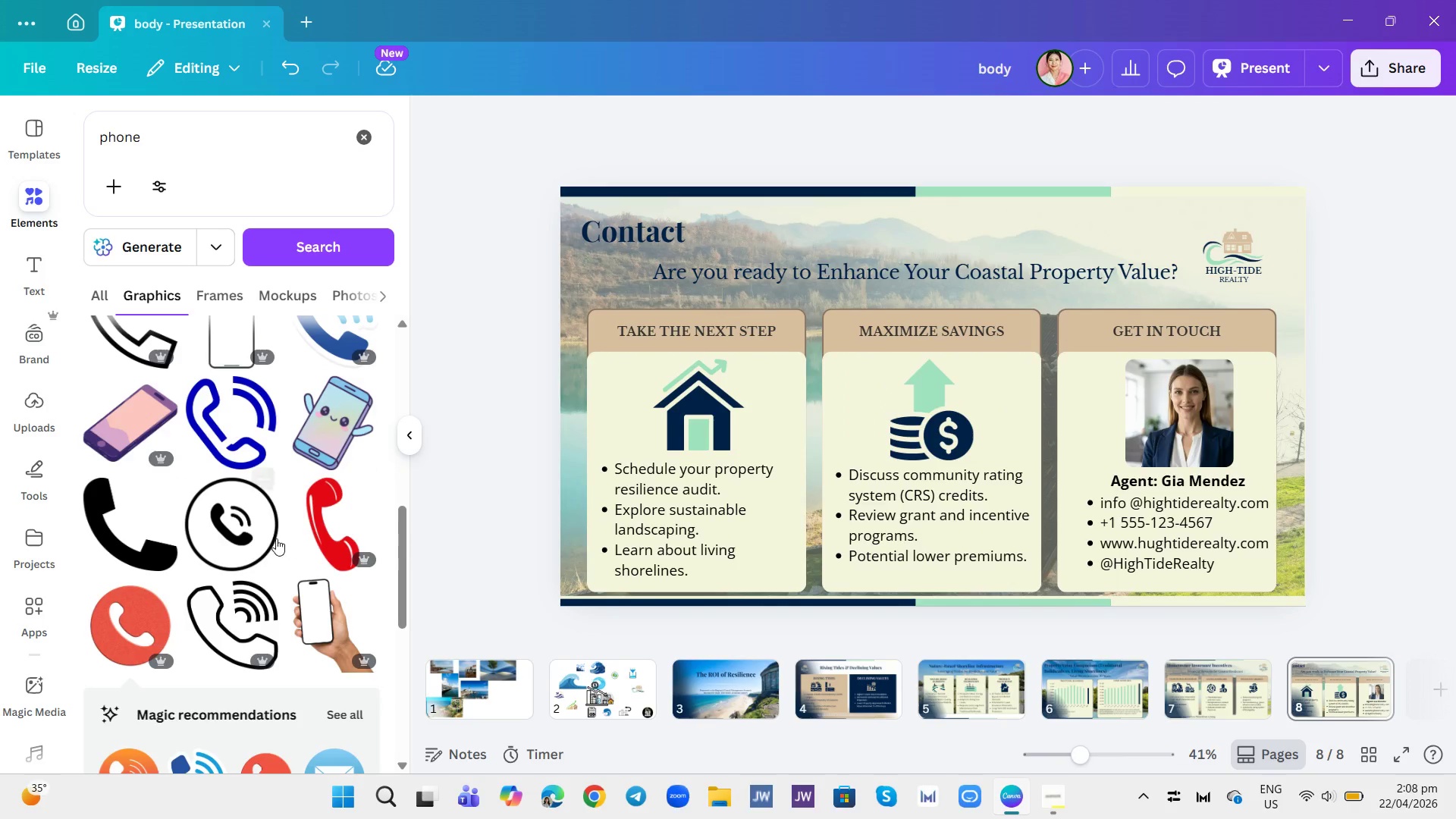 
scroll: coordinate [276, 538], scroll_direction: none, amount: 0.0
 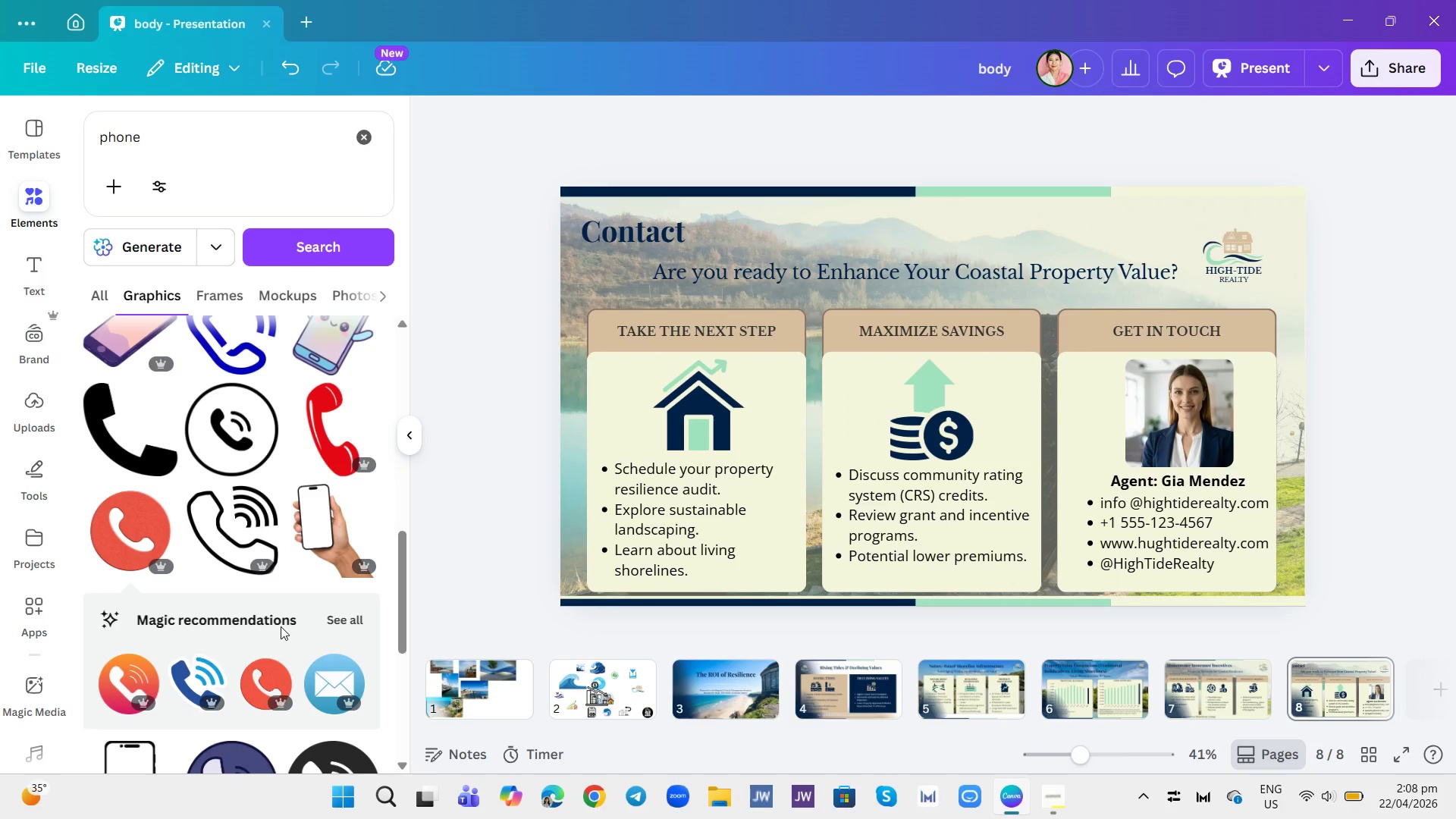 
scroll: coordinate [292, 603], scroll_direction: down, amount: 2.0
 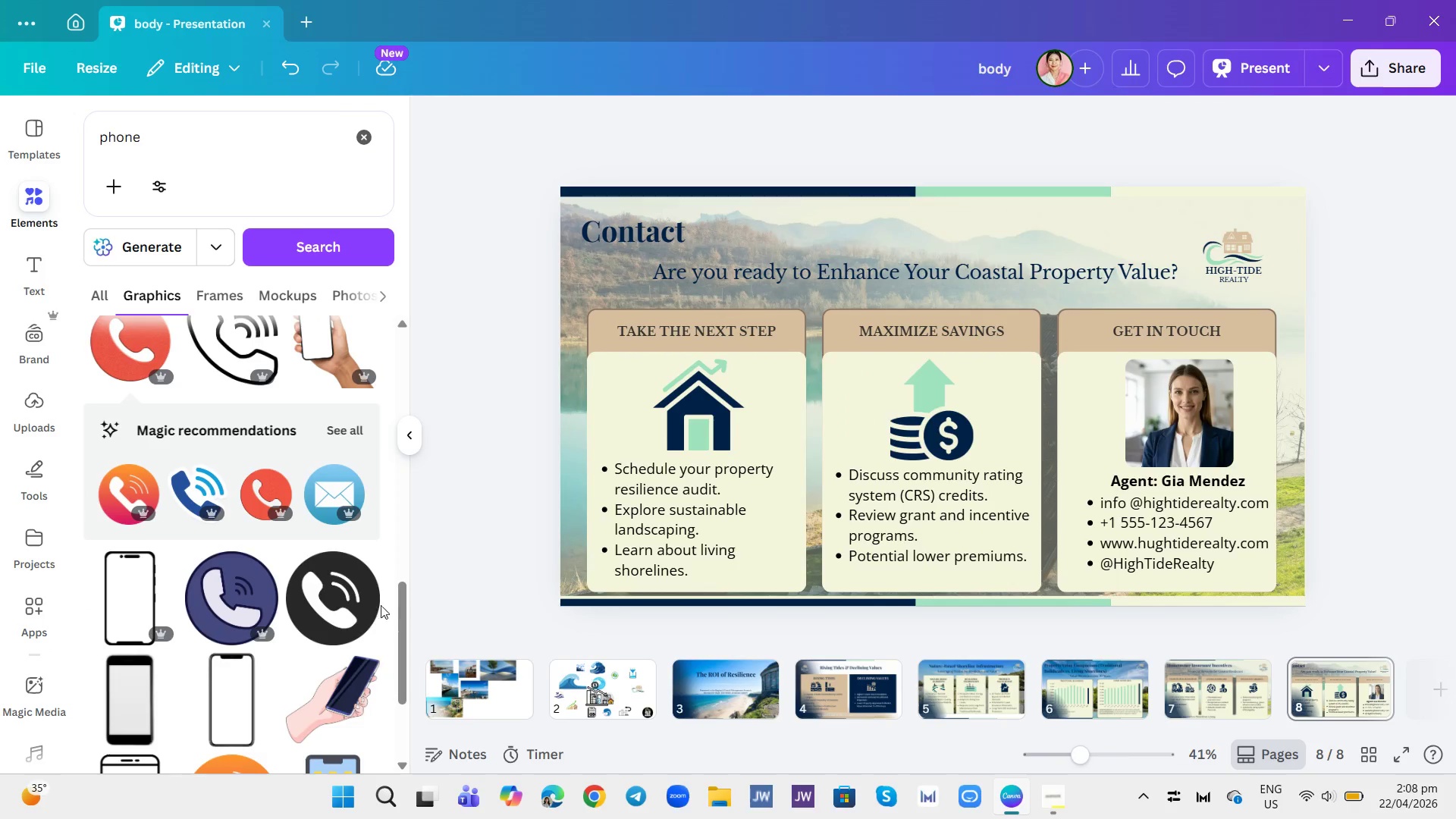 
left_click([362, 595])
 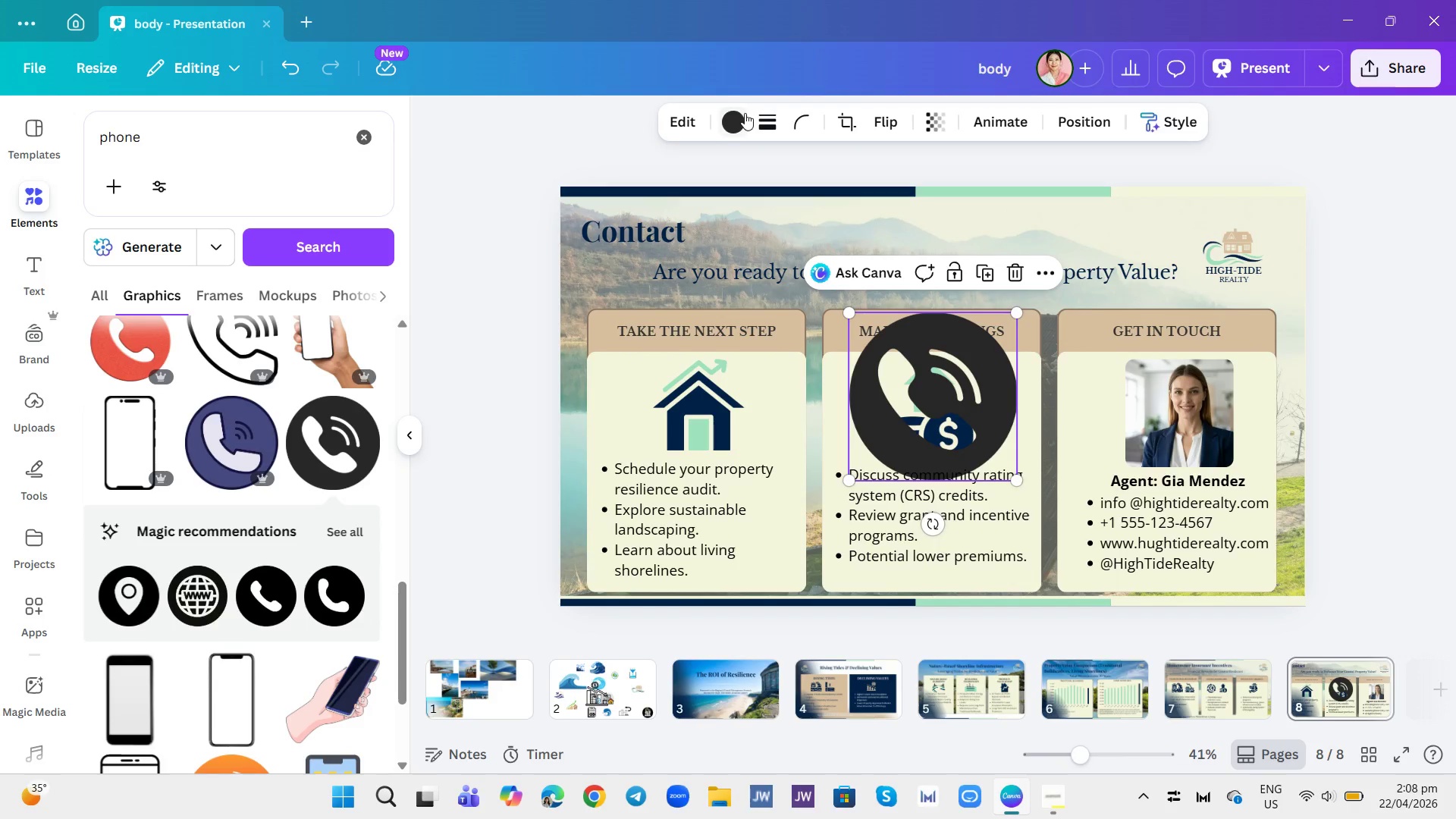 
left_click([738, 118])
 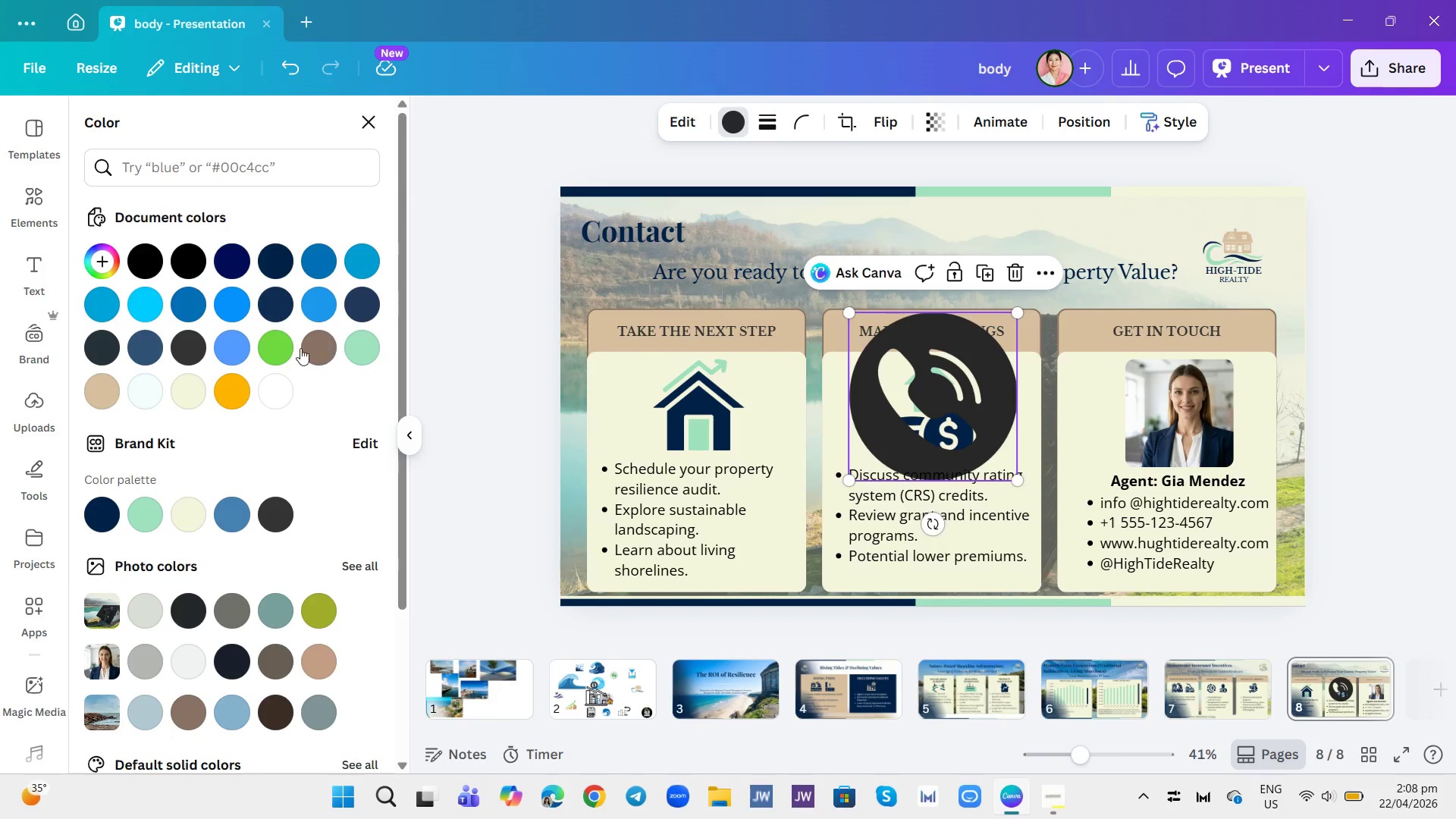 
left_click([152, 507])
 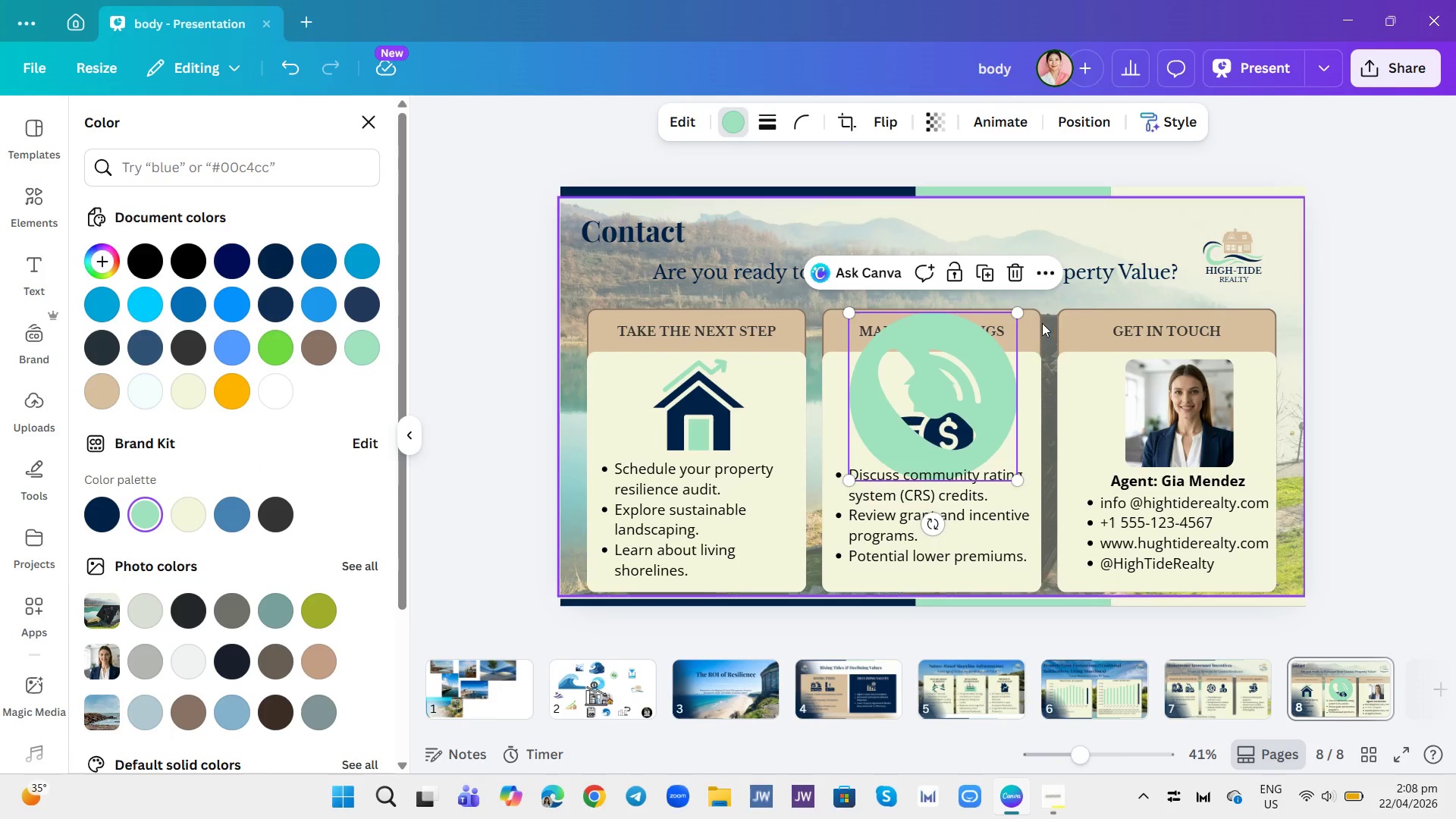 
left_click_drag(start_coordinate=[1016, 308], to_coordinate=[905, 435])
 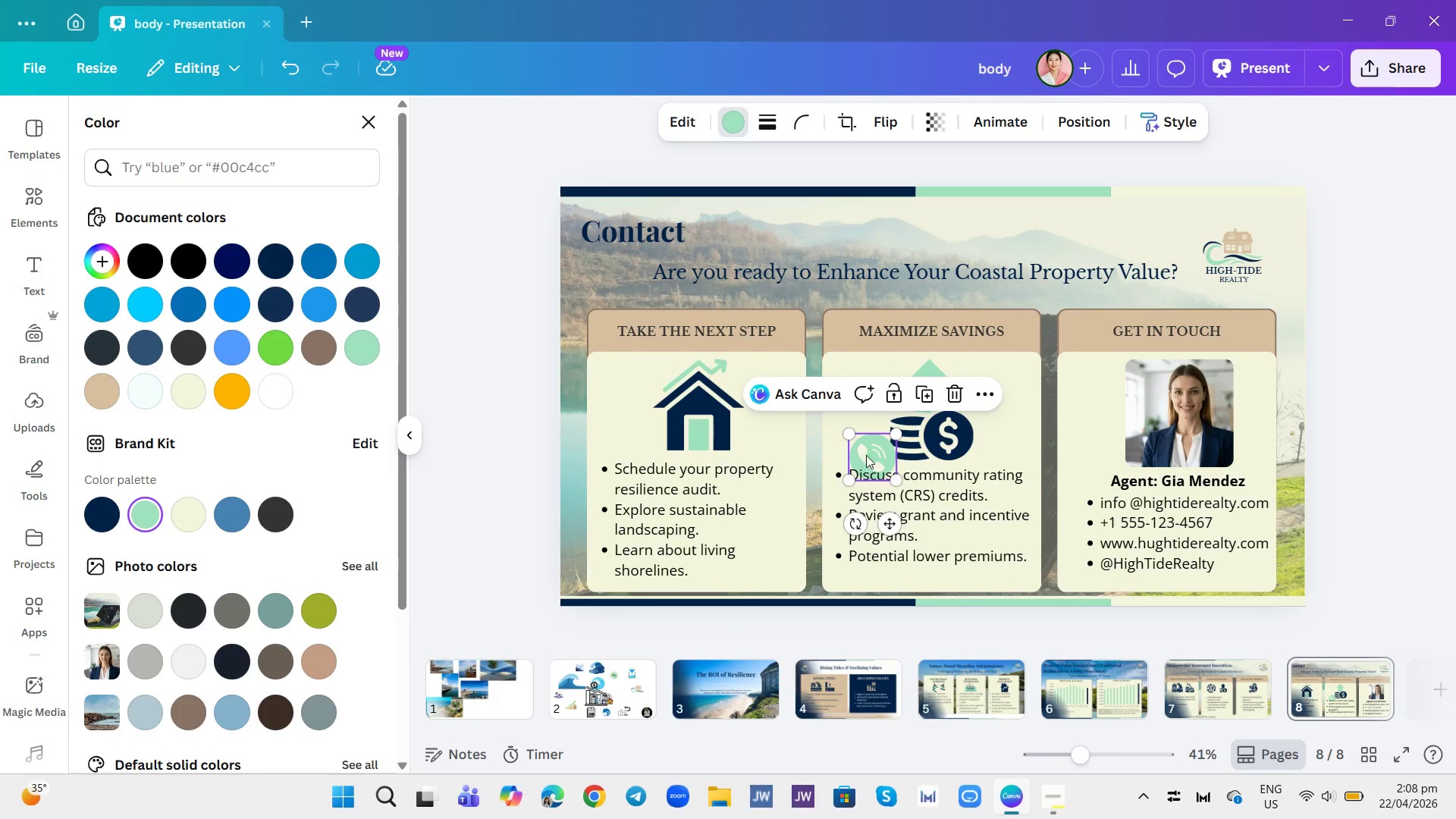 
left_click_drag(start_coordinate=[868, 455], to_coordinate=[1236, 446])
 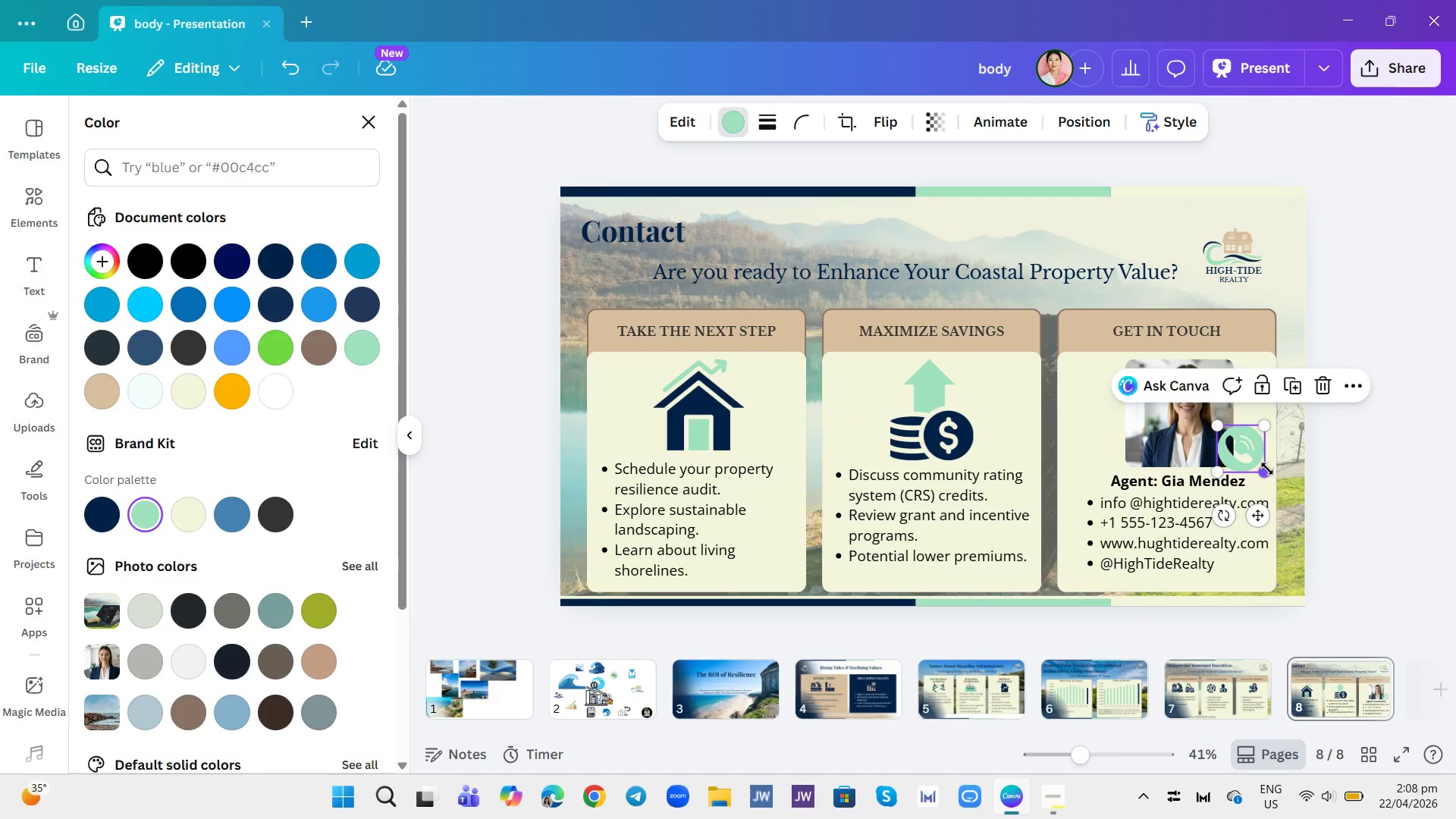 
left_click_drag(start_coordinate=[1267, 472], to_coordinate=[1252, 465])
 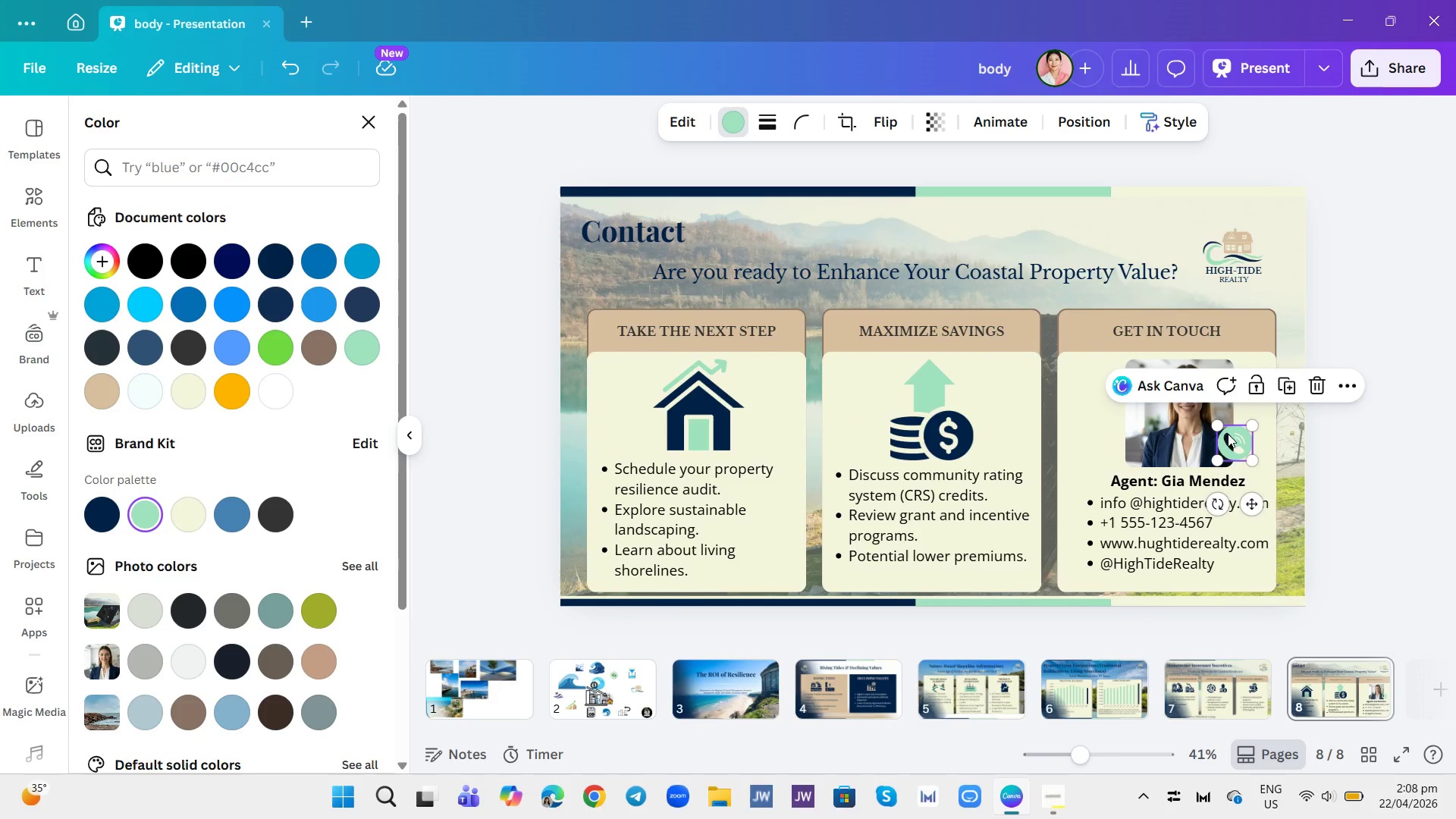 
left_click_drag(start_coordinate=[1228, 434], to_coordinate=[1245, 434])
 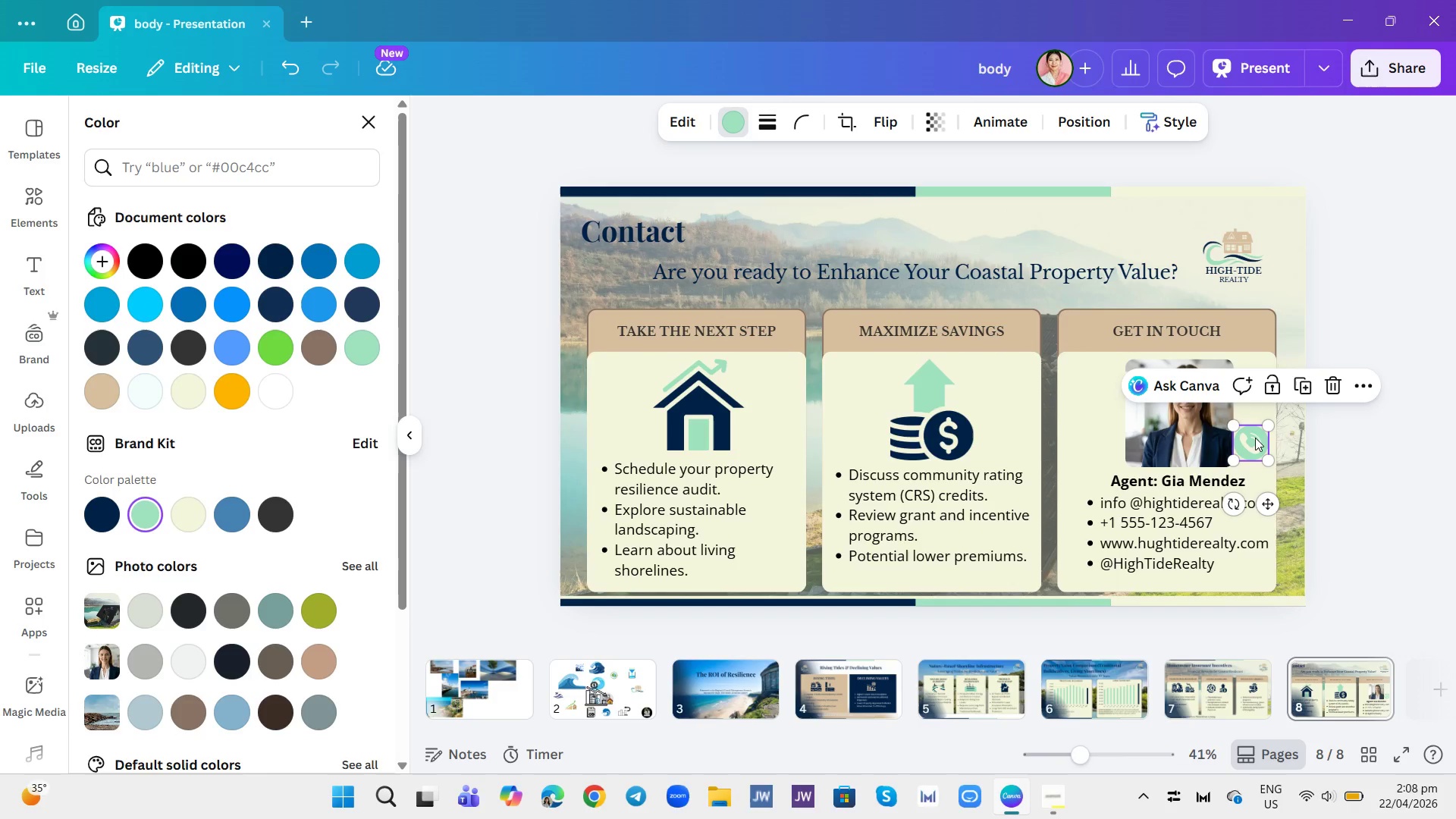 
left_click_drag(start_coordinate=[1255, 438], to_coordinate=[1237, 435])
 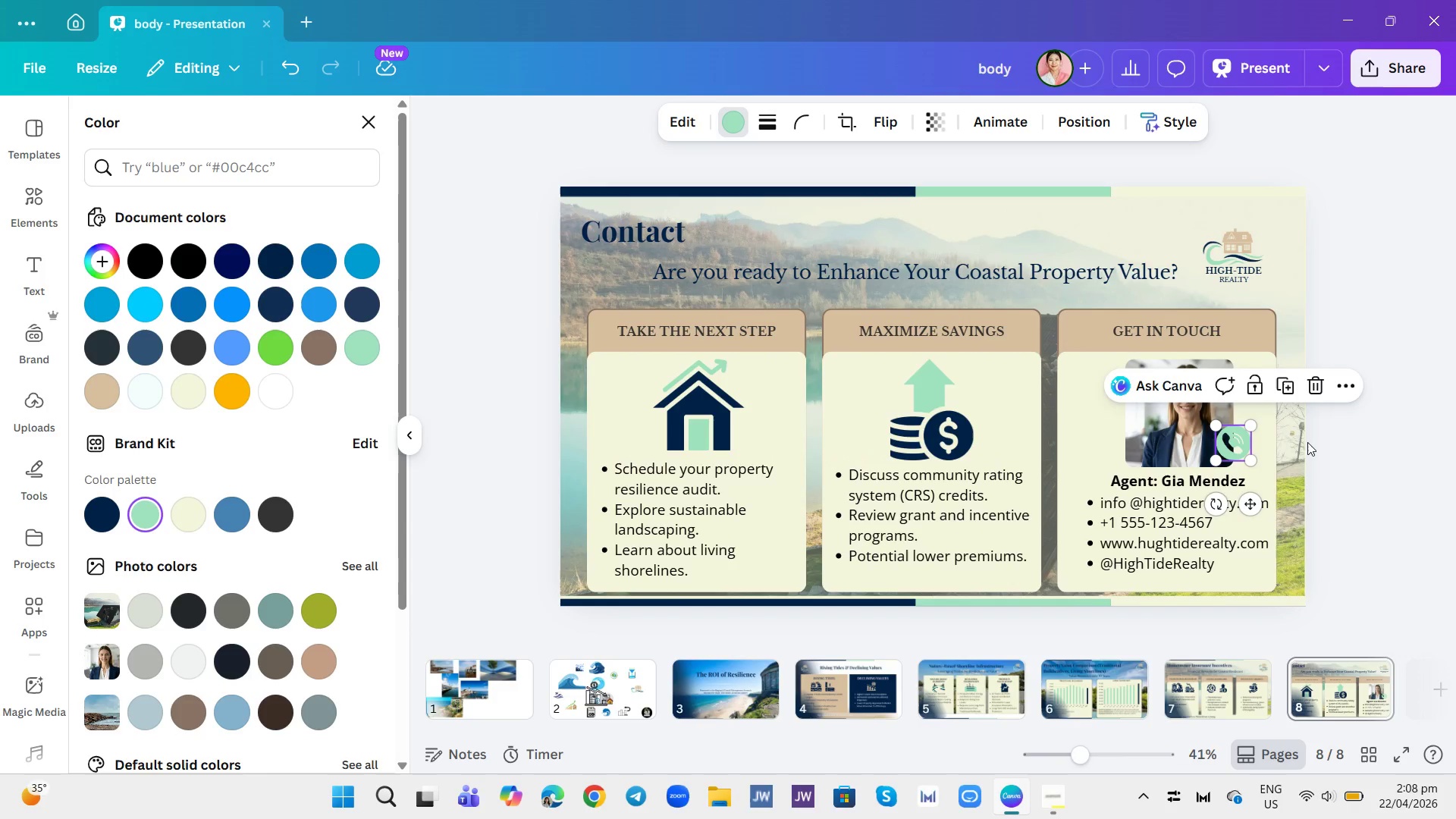 
left_click([1307, 442])
 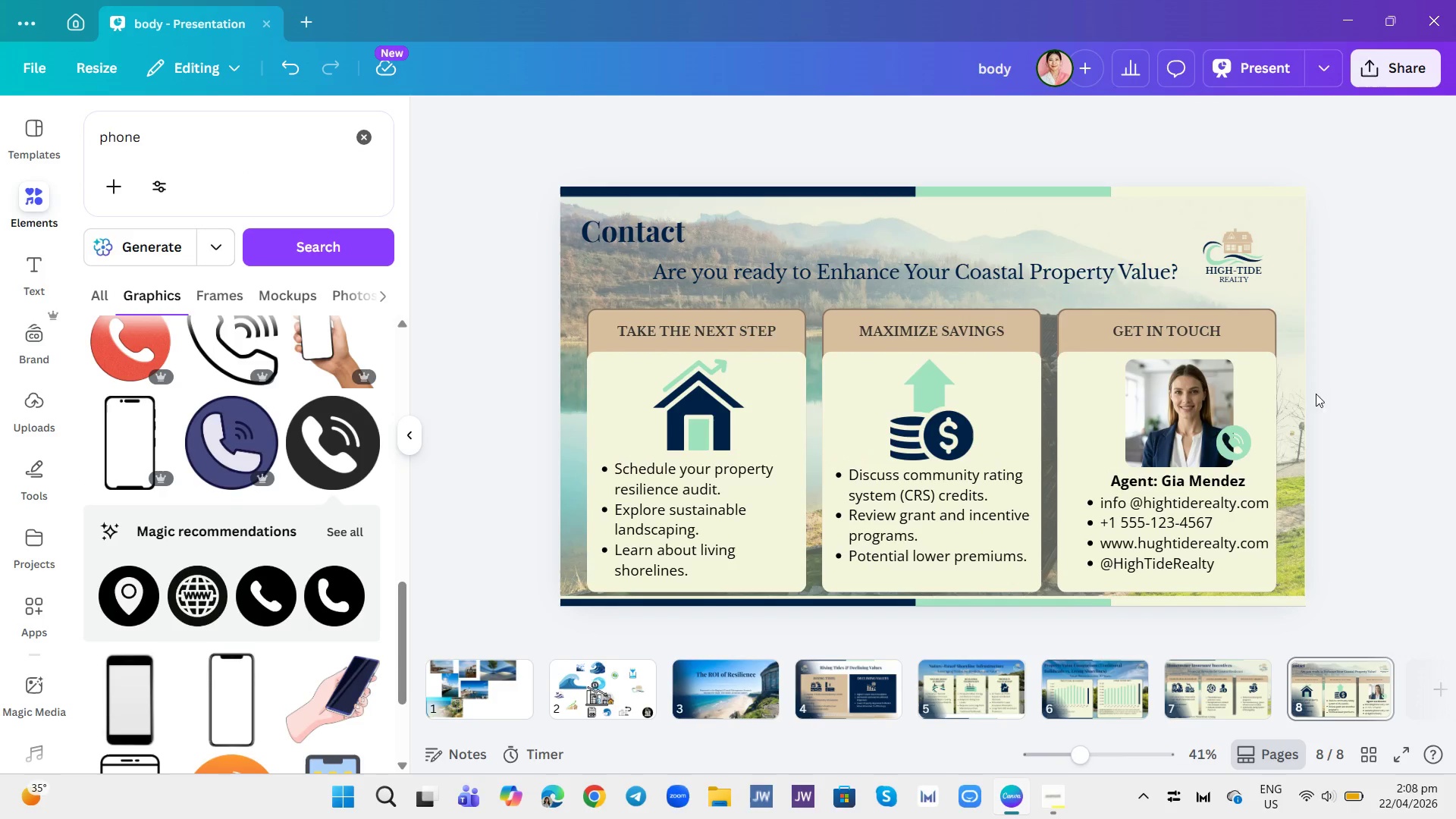 
wait(6.41)
 